 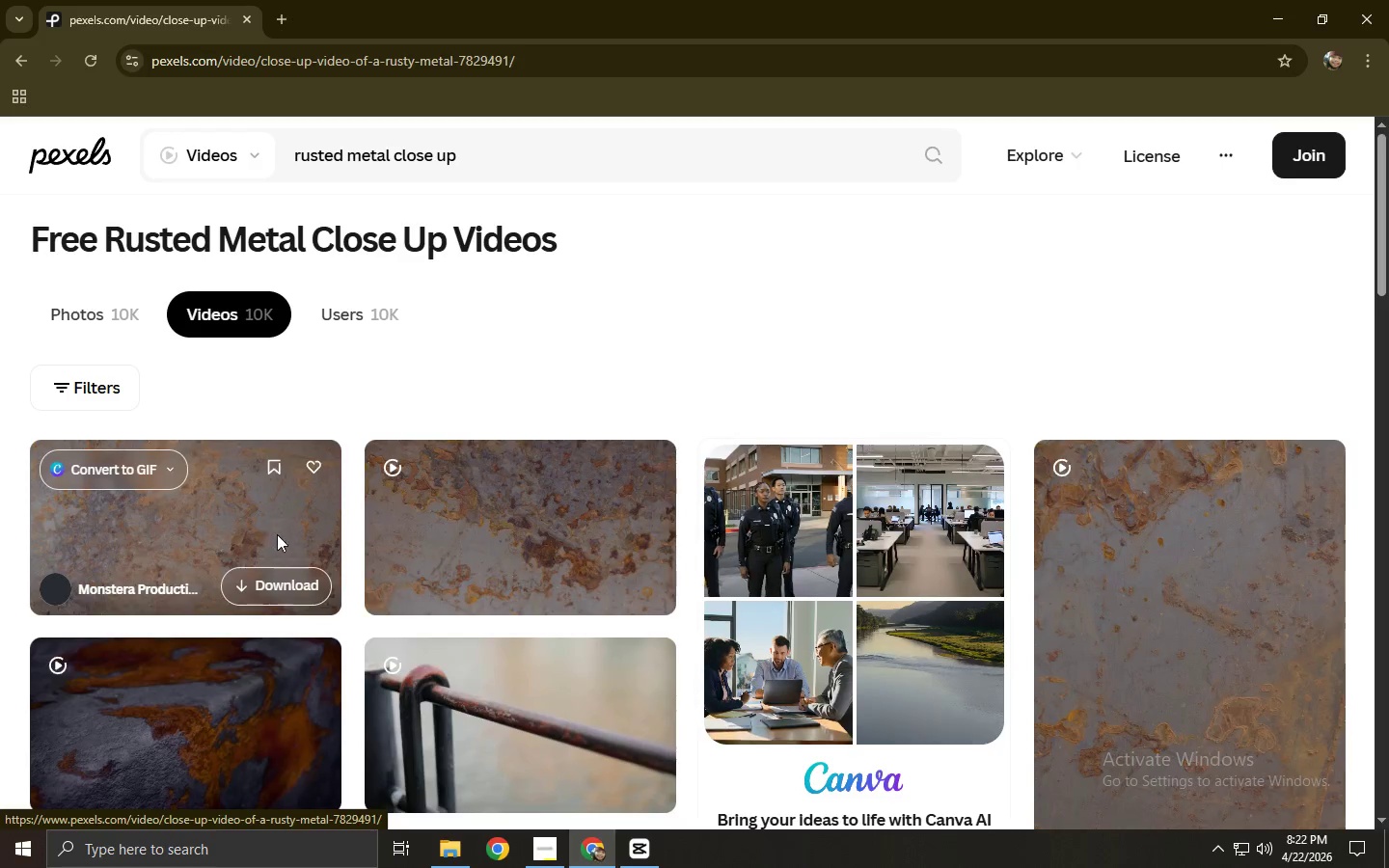 
left_click([1282, 339])
 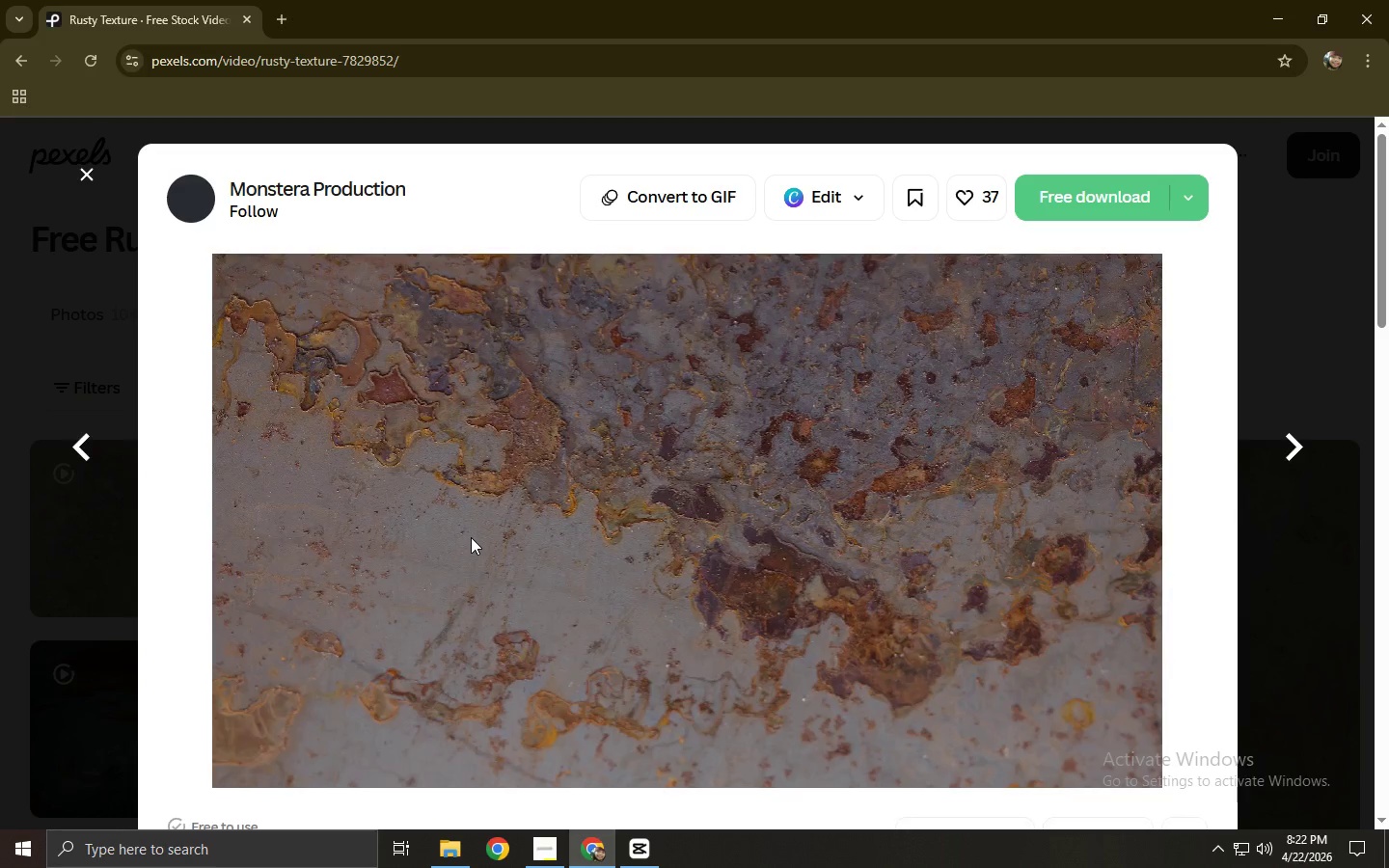 
left_click([1070, 209])
 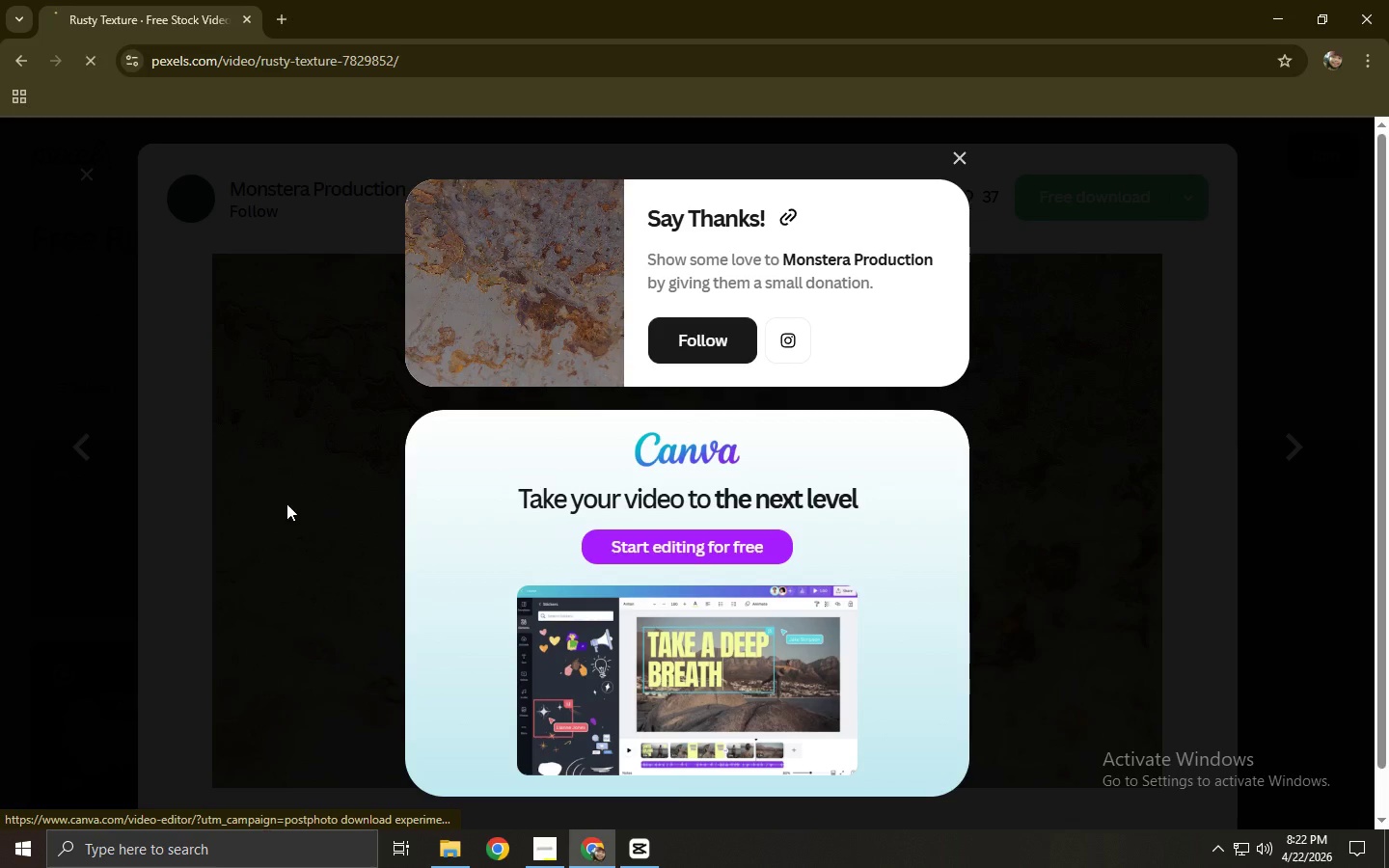 
left_click([36, 499])
 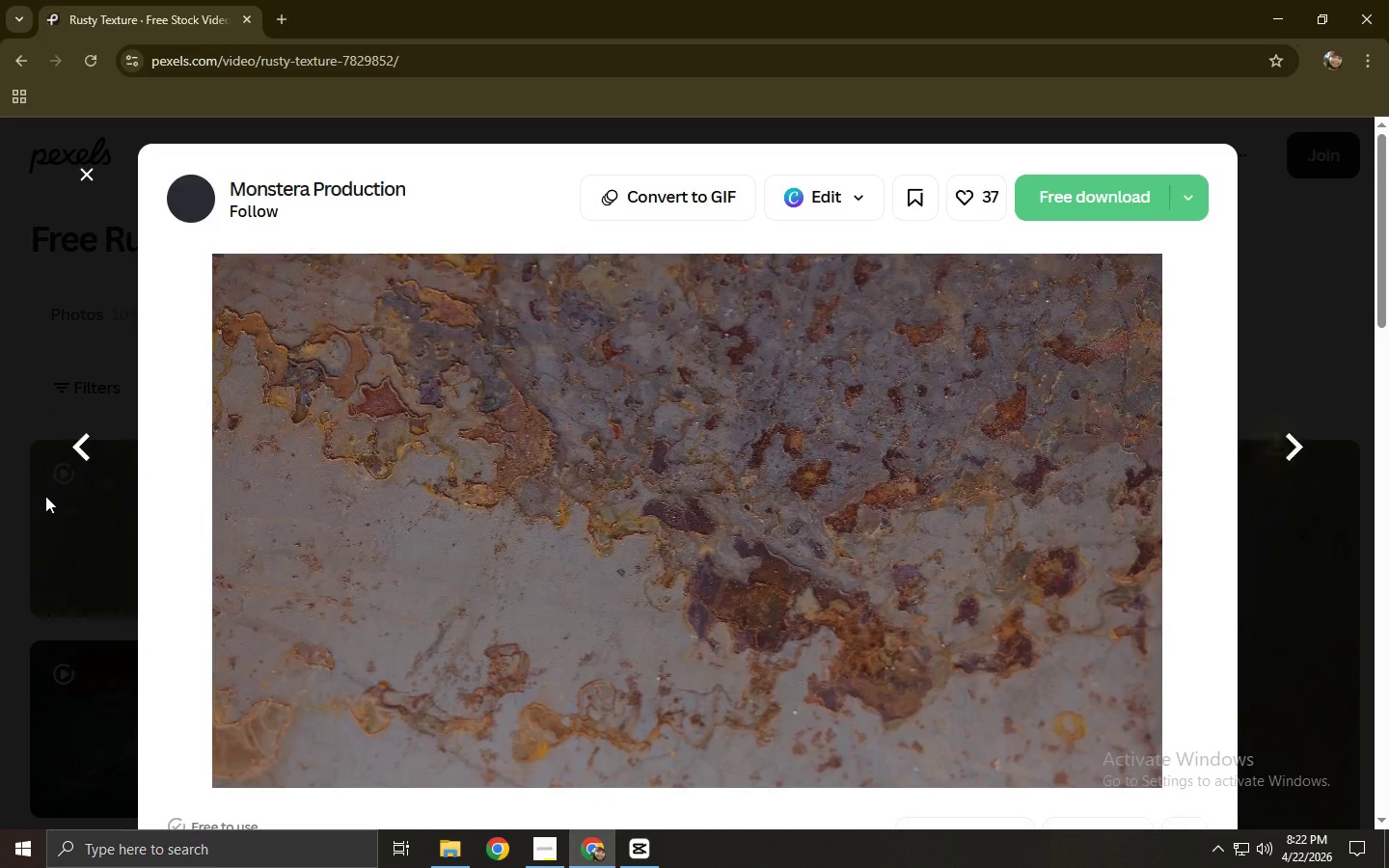 
left_click([45, 496])
 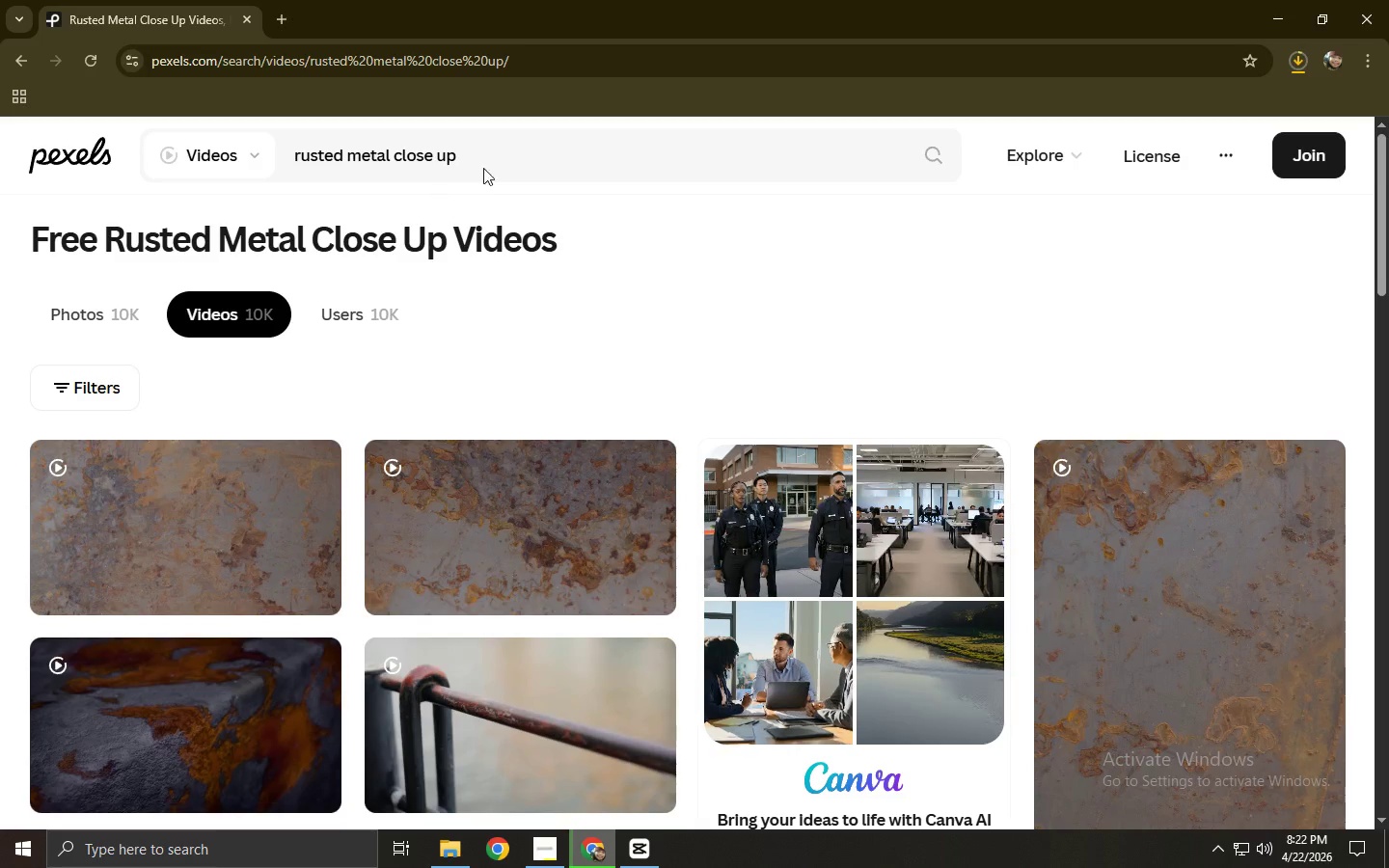 
left_click_drag(start_coordinate=[509, 152], to_coordinate=[166, 158])
 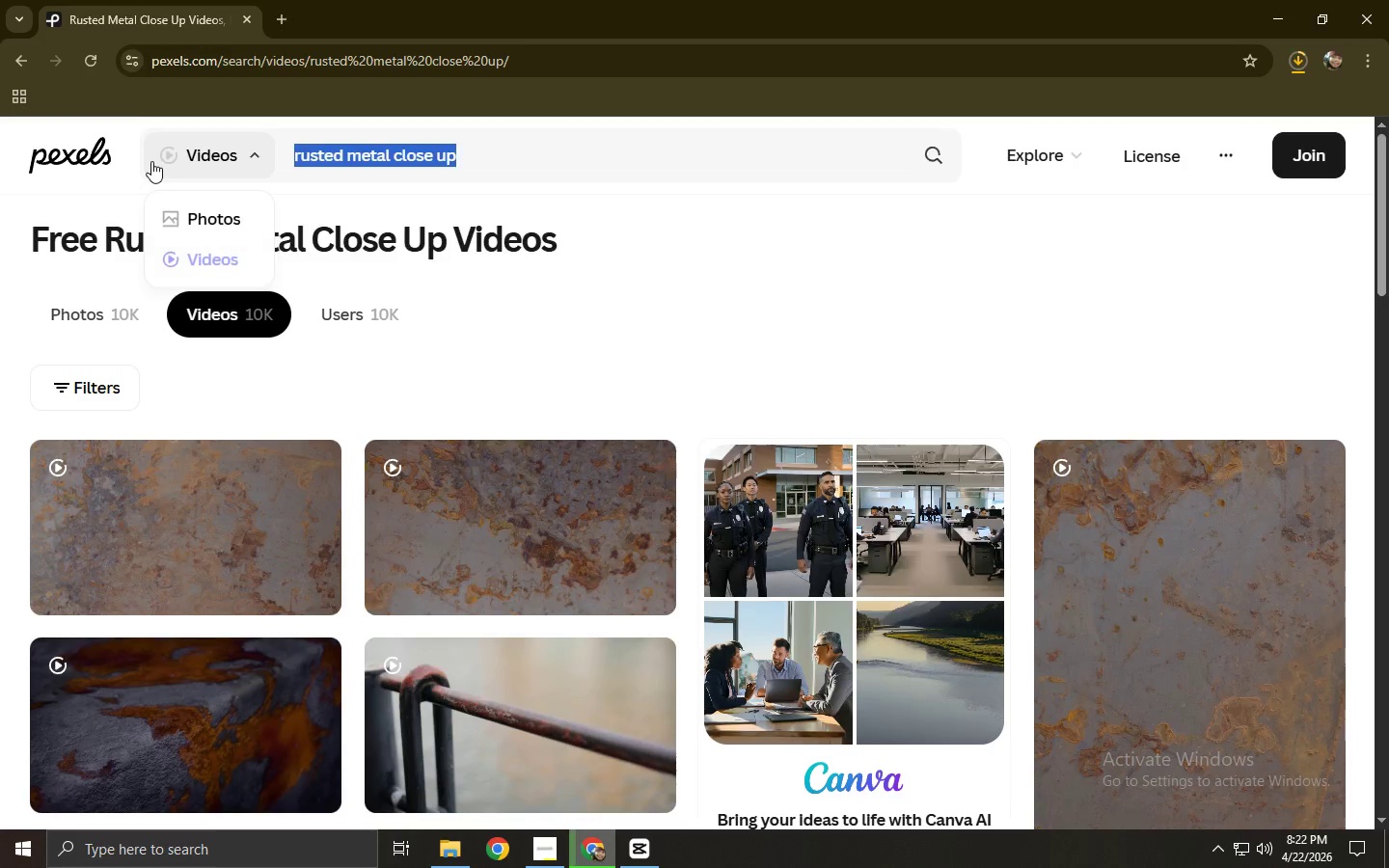 
type(crake)
key(Backspace)
type(c)
key(Backspace)
key(Backspace)
type(cled)
key(Backspace)
key(Backspace)
key(Backspace)
type(ked conte)
key(Backspace)
key(Backspace)
type(crete rt)
key(Backspace)
key(Backspace)
type(texture)
 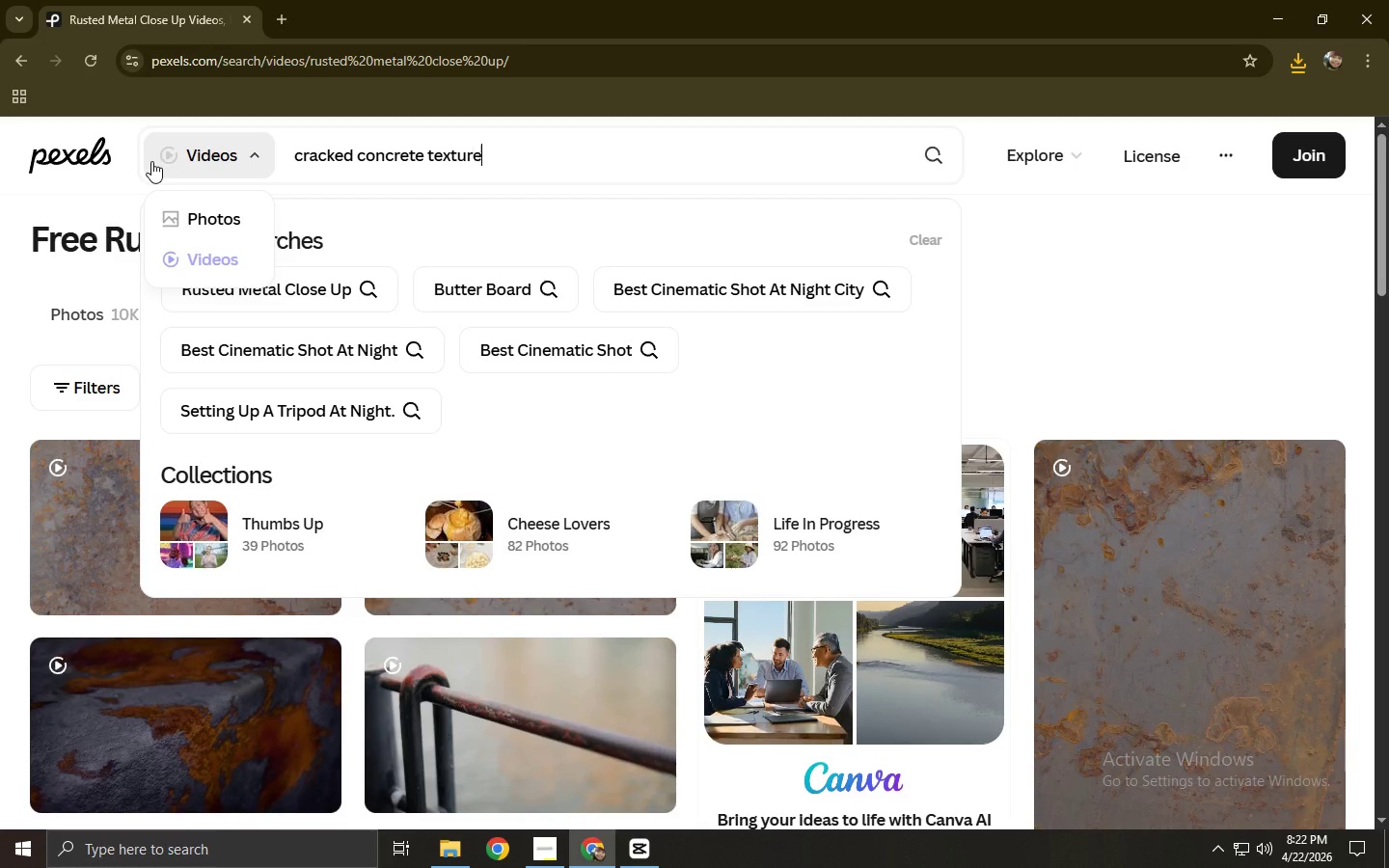 
key(Enter)
 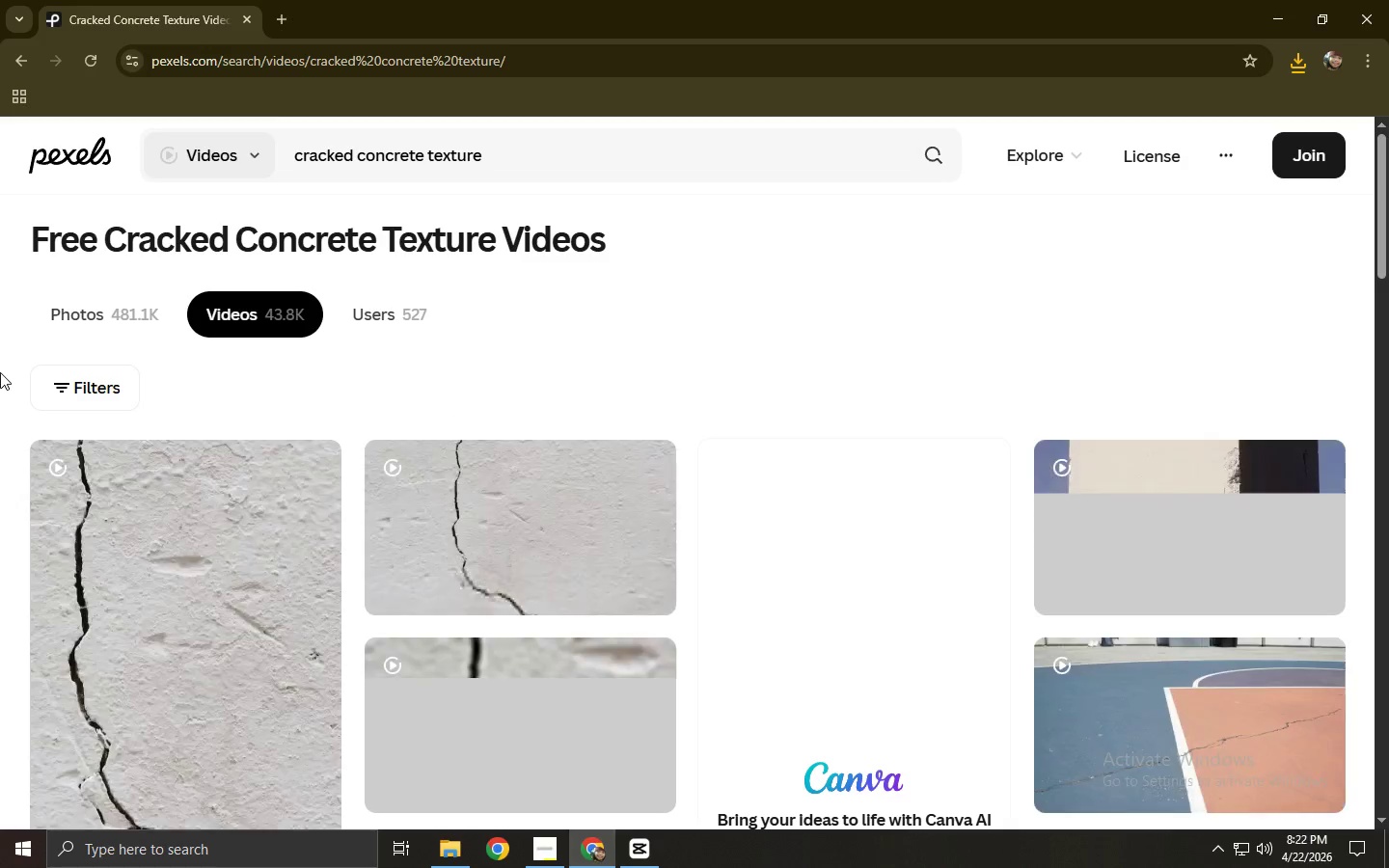 
scroll: coordinate [50, 334], scroll_direction: down, amount: 2.0
 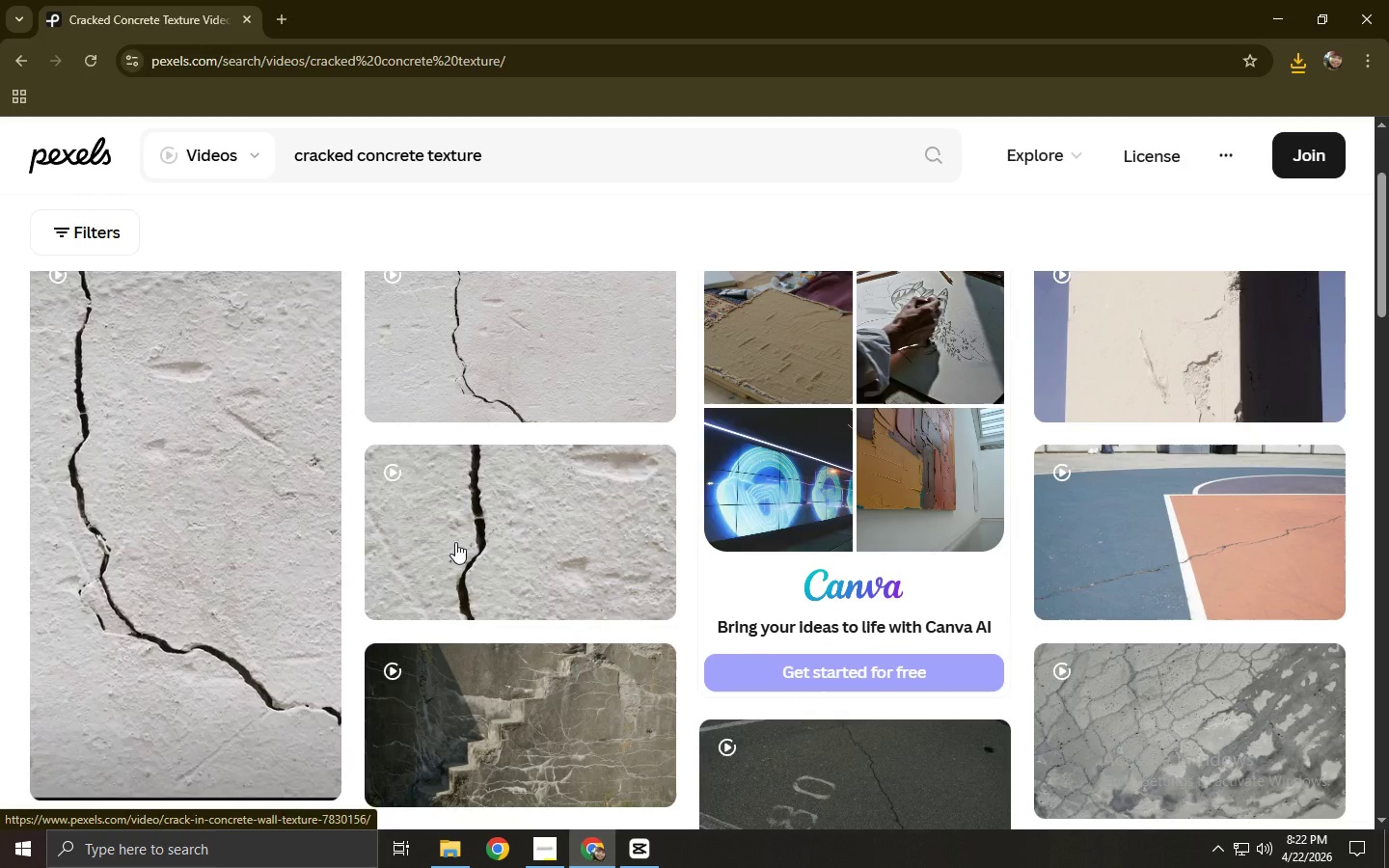 
left_click([260, 529])
 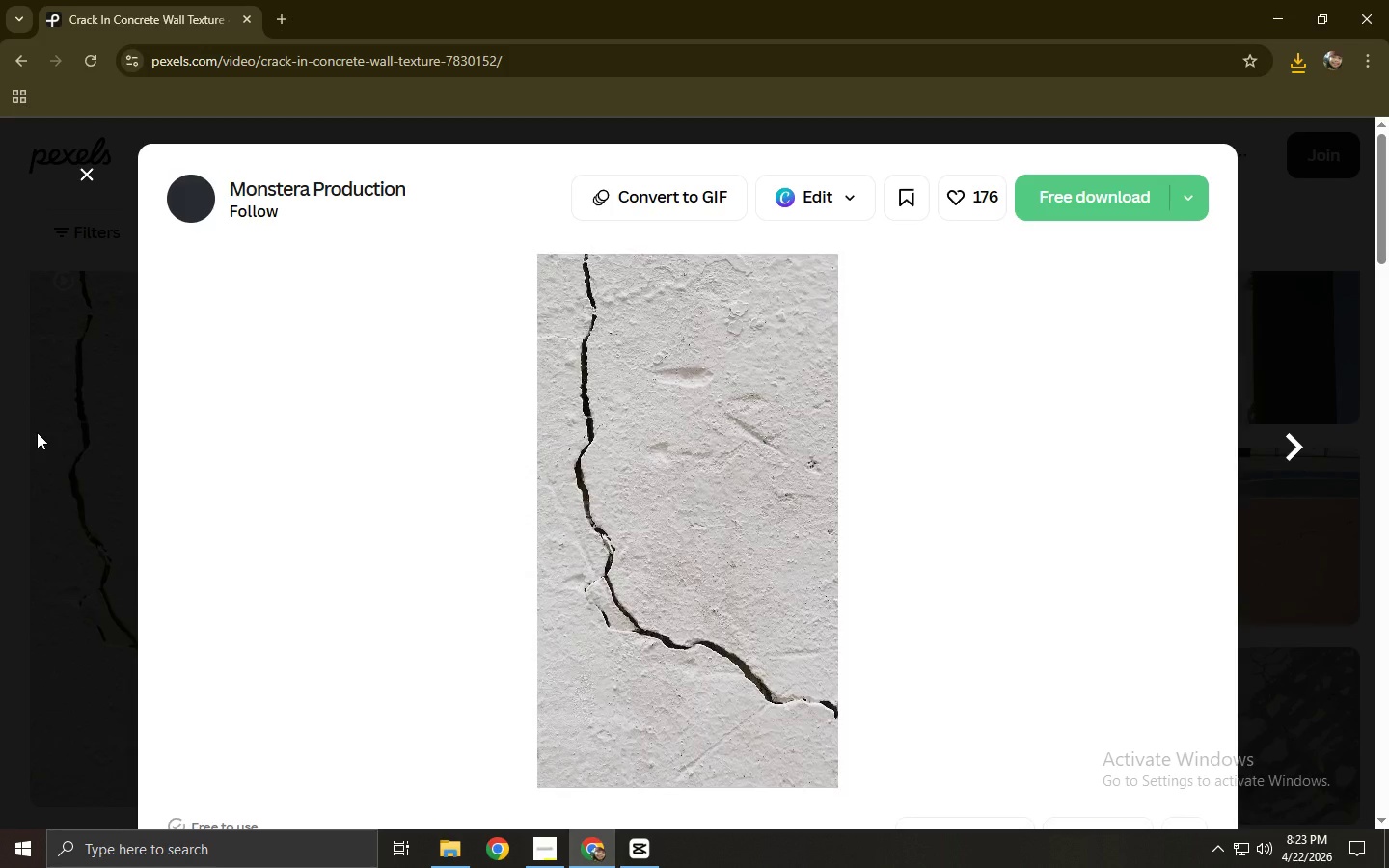 
left_click([37, 432])
 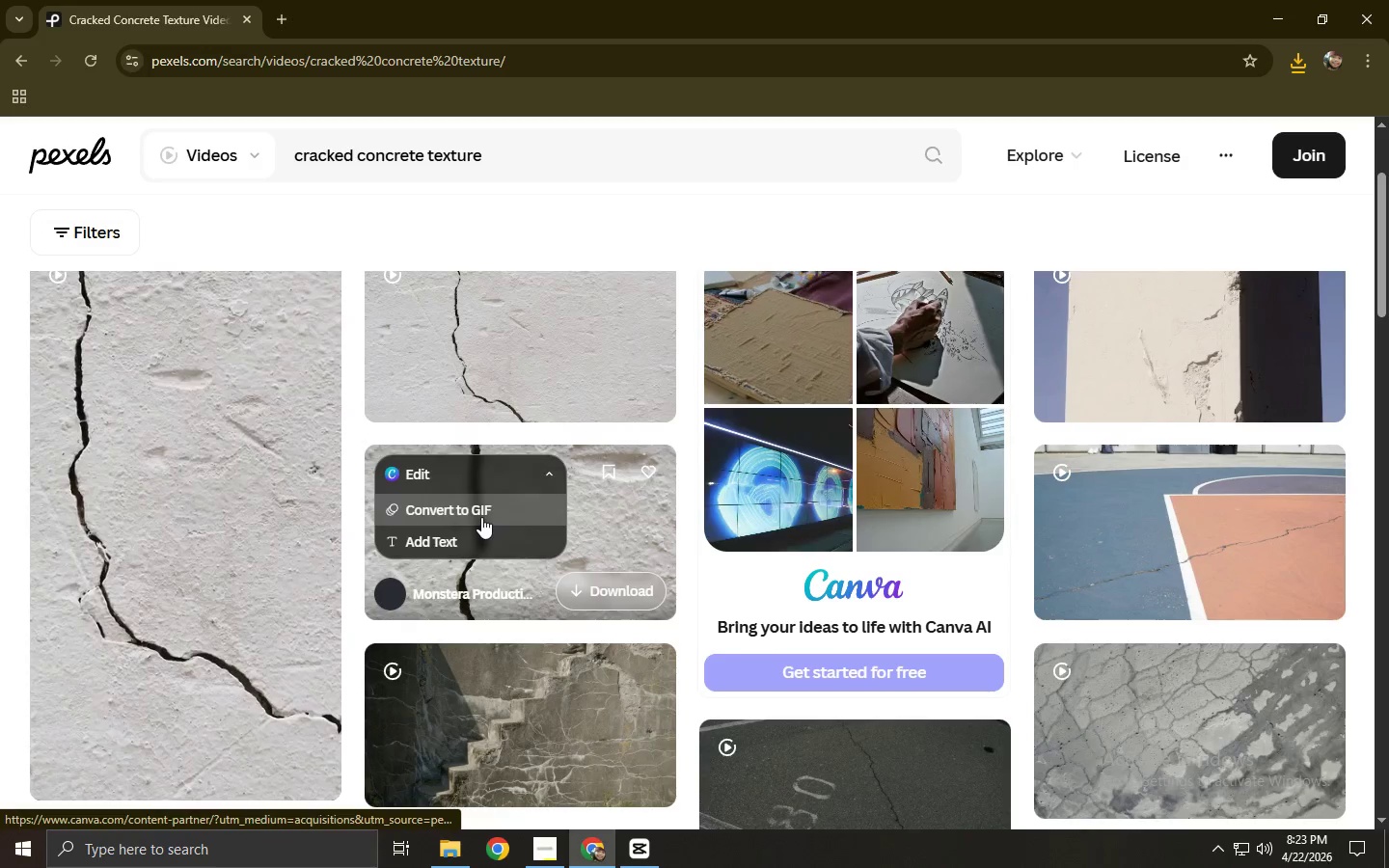 
left_click([629, 535])
 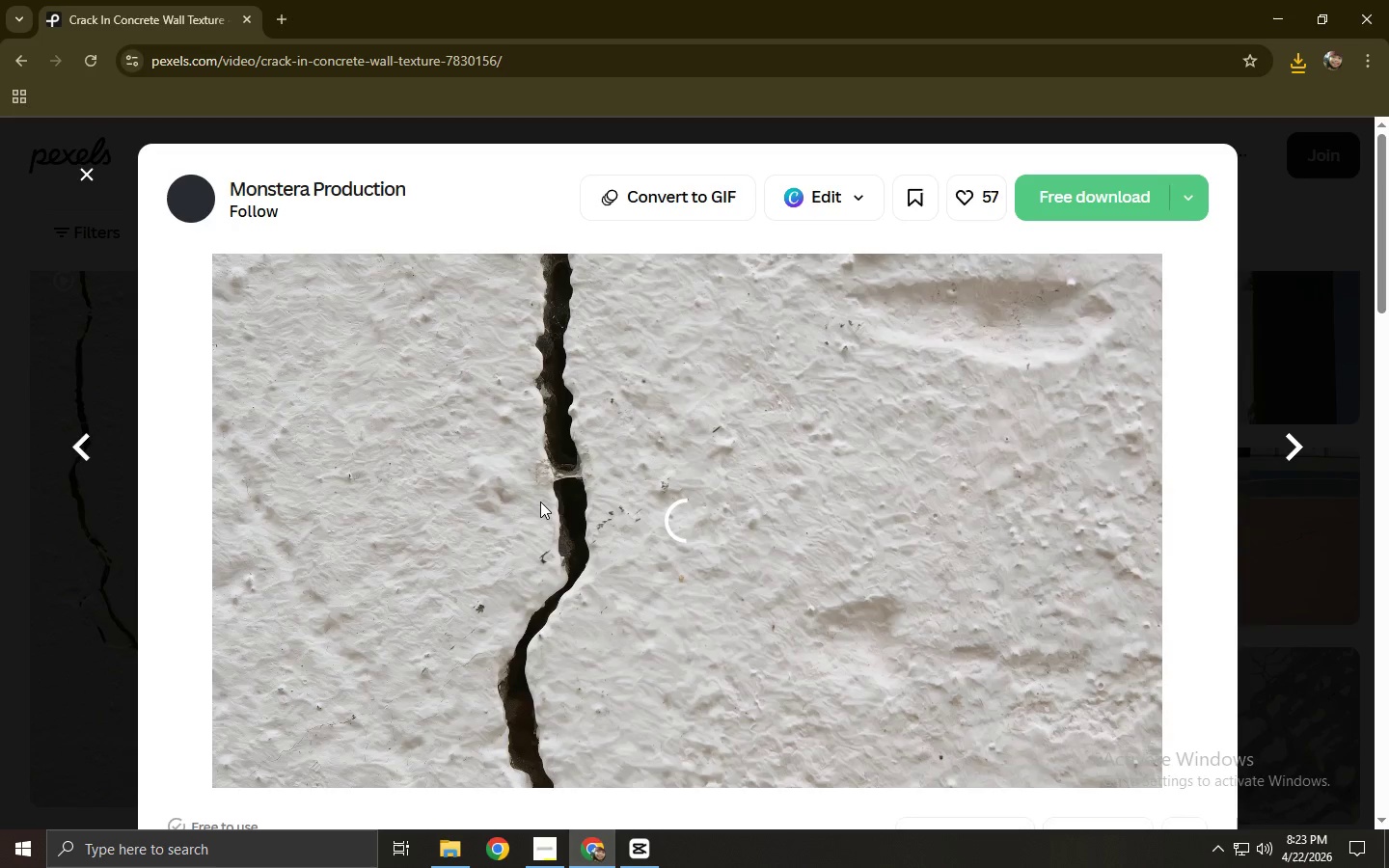 
left_click([0, 498])
 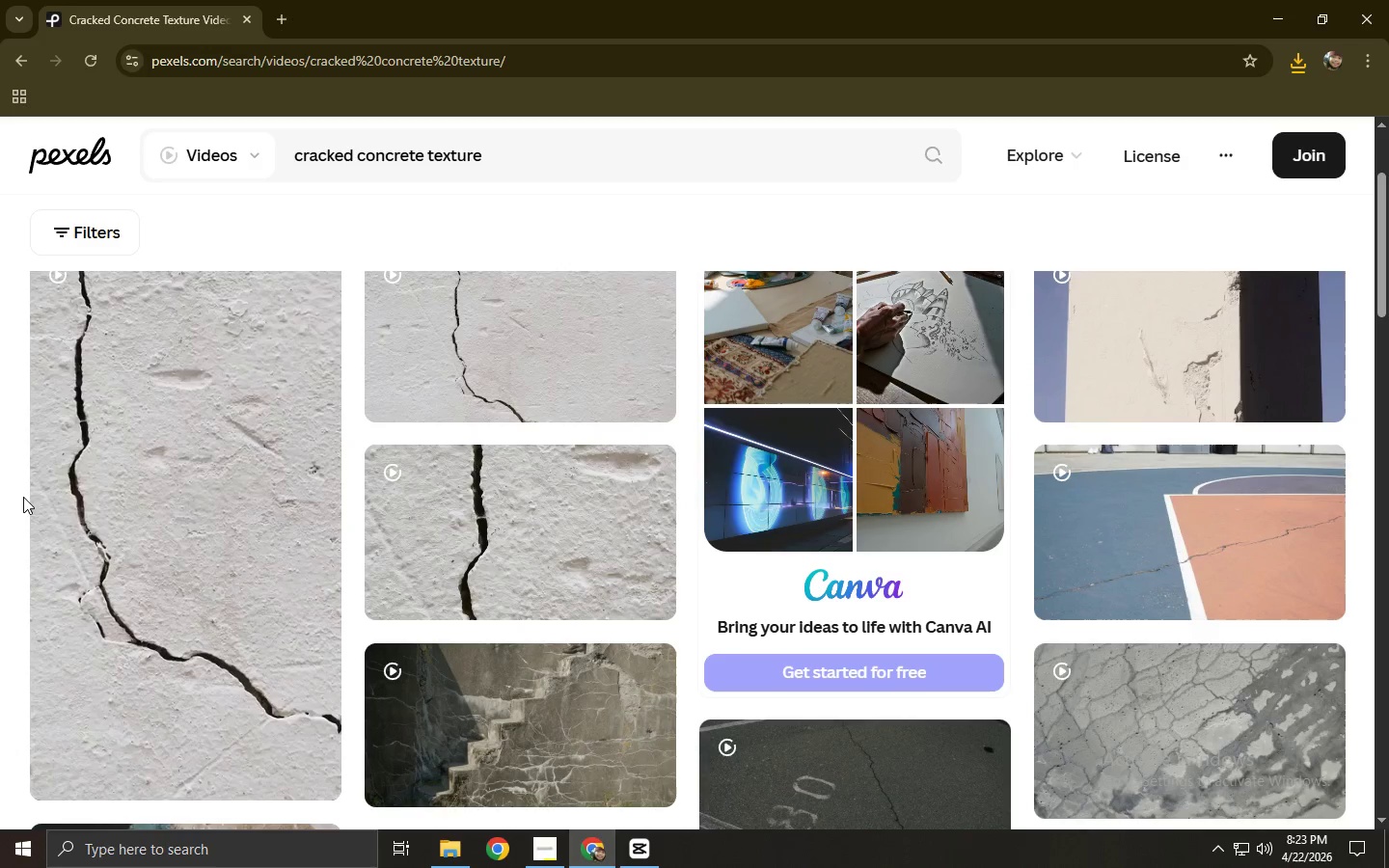 
scroll: coordinate [27, 497], scroll_direction: up, amount: 1.0
 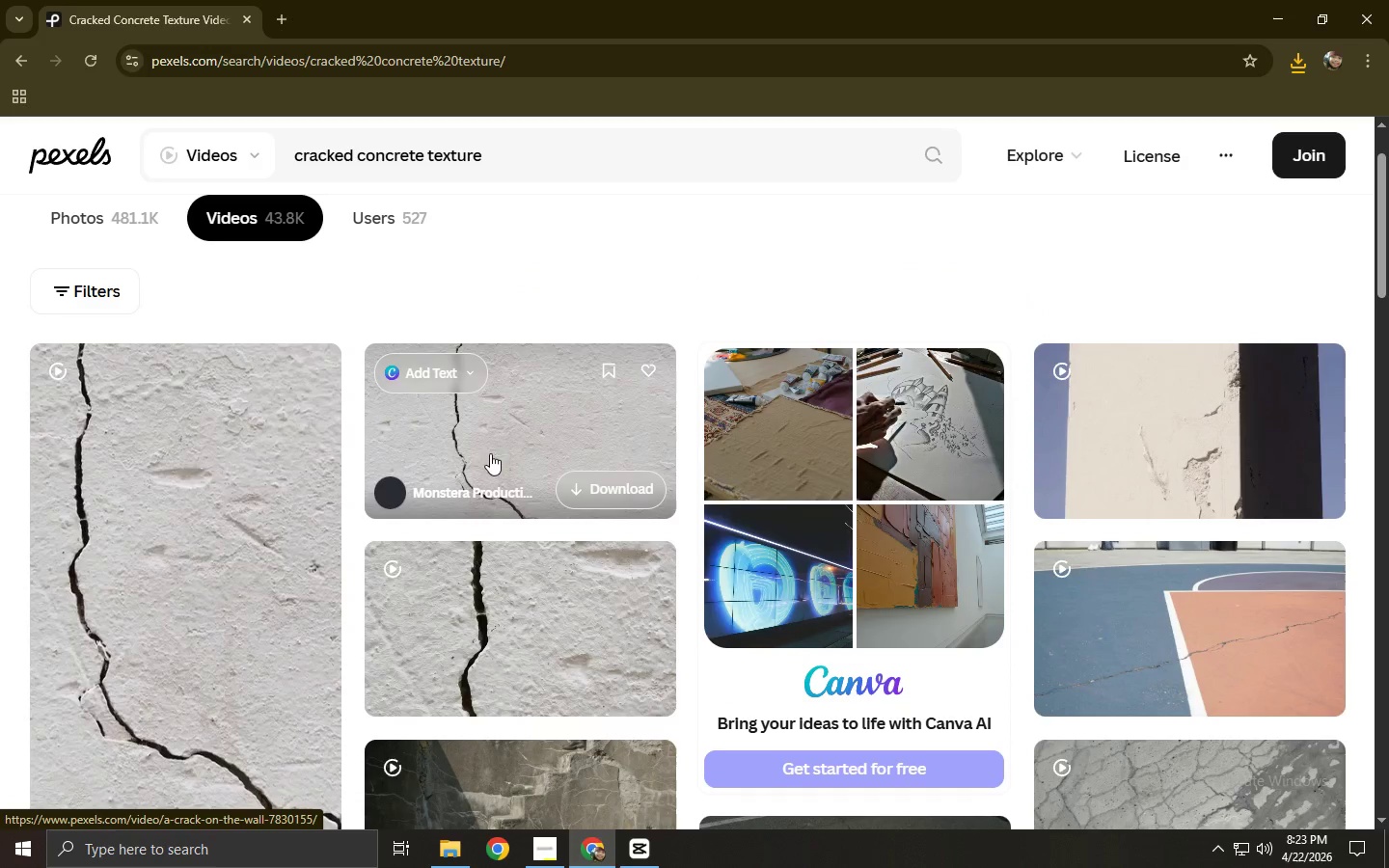 
left_click([207, 502])
 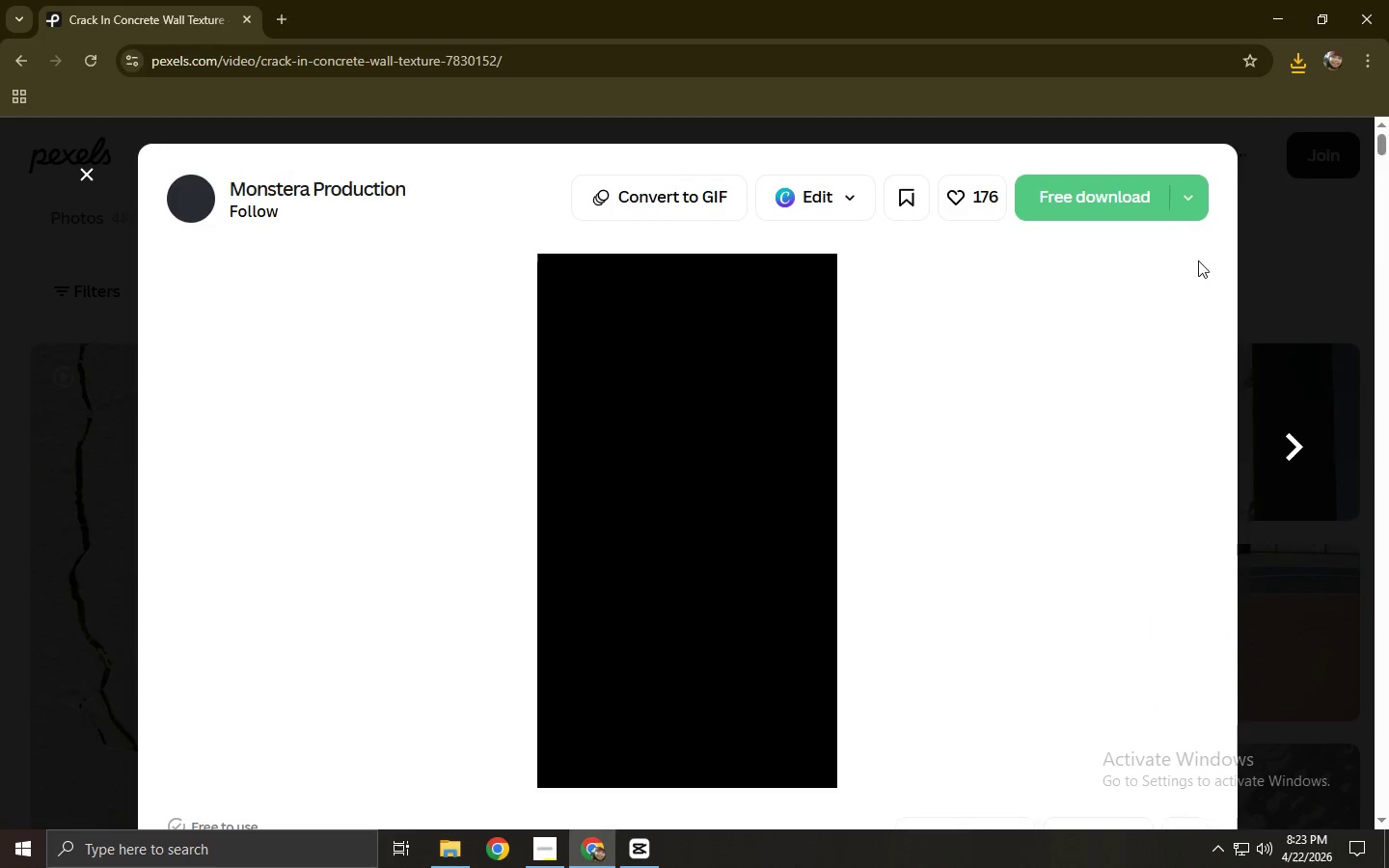 
left_click([1137, 195])
 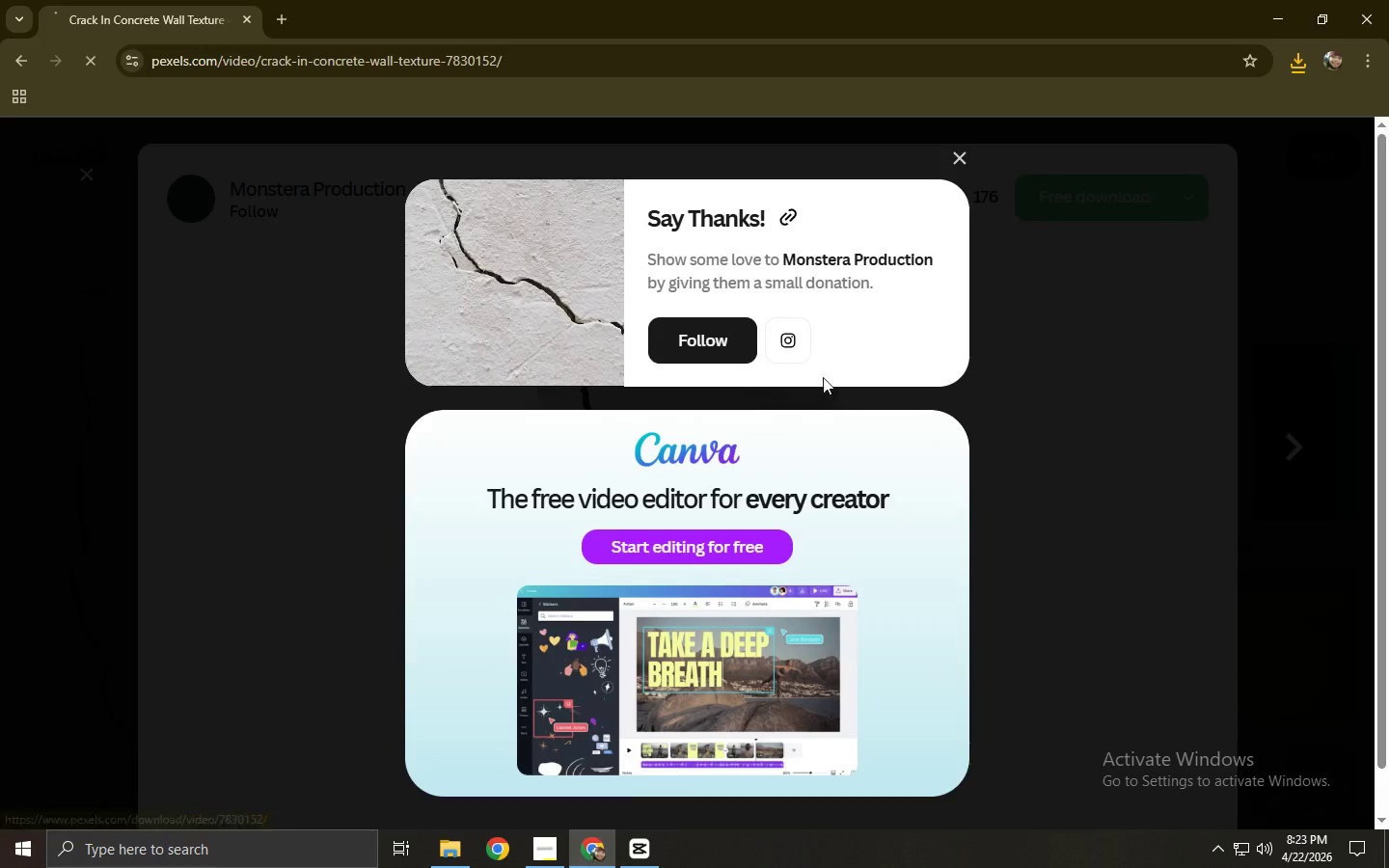 
left_click([0, 490])
 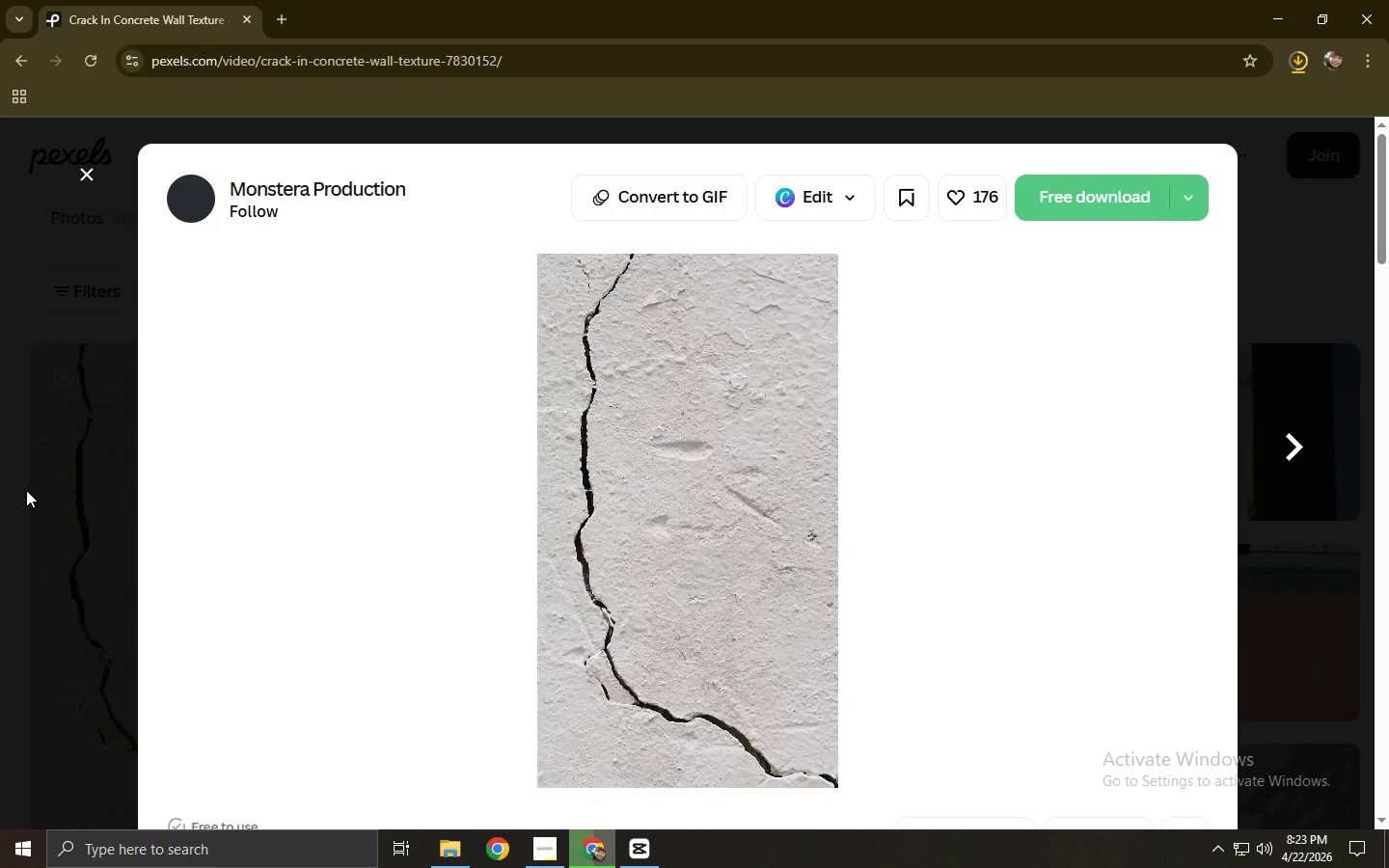 
wait(16.97)
 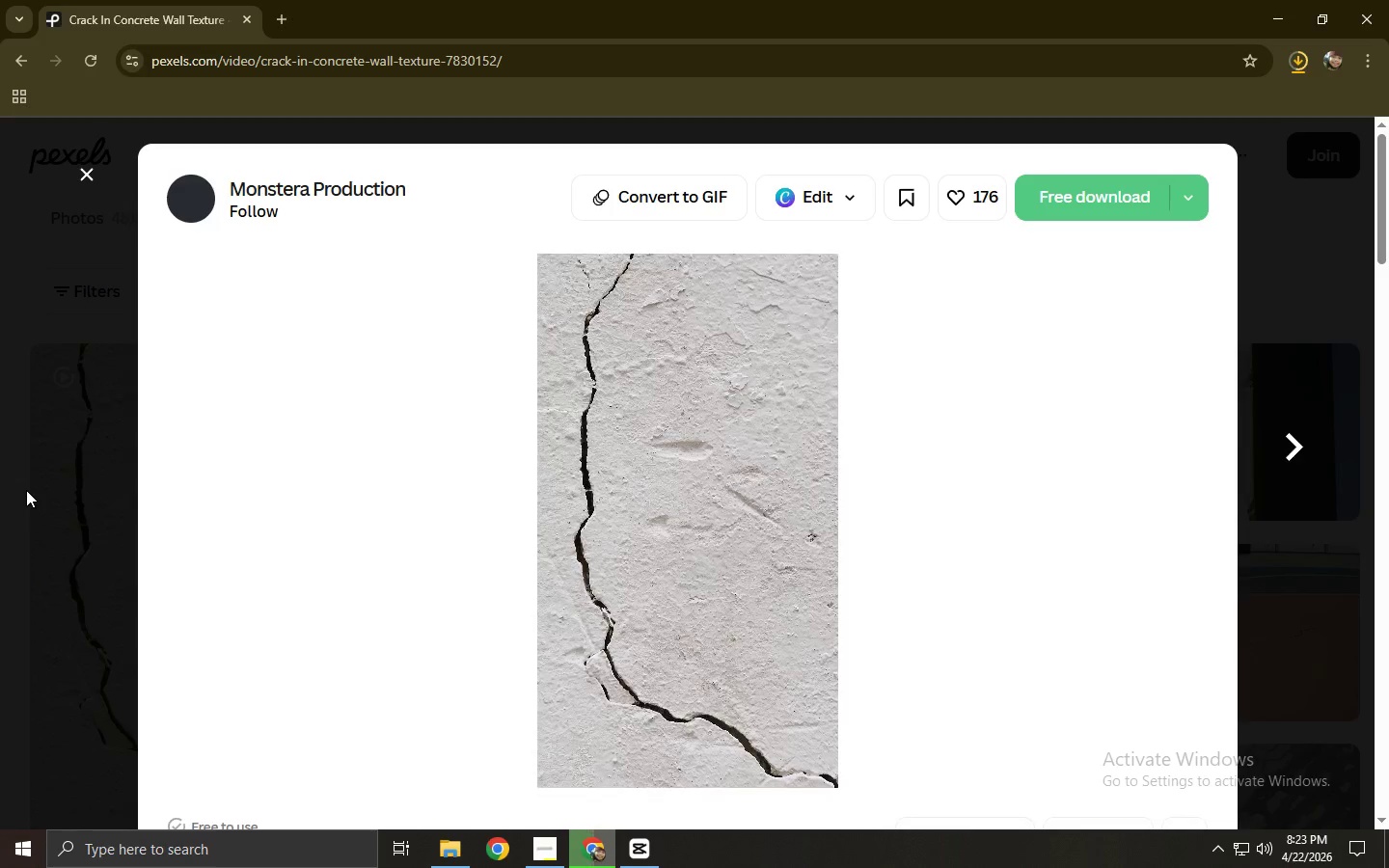 
key(Alt+AltLeft)
 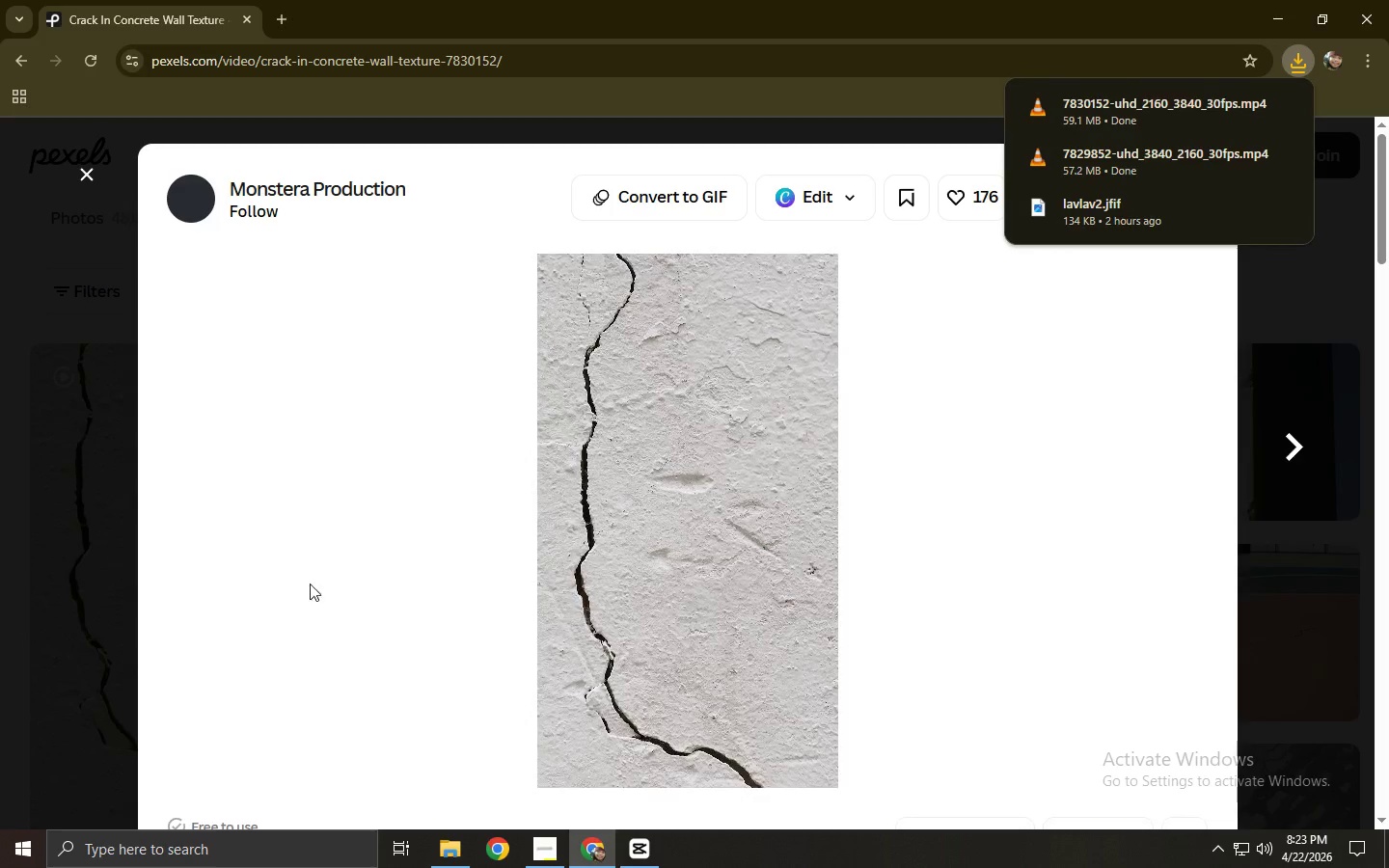 
key(Alt+Tab)
 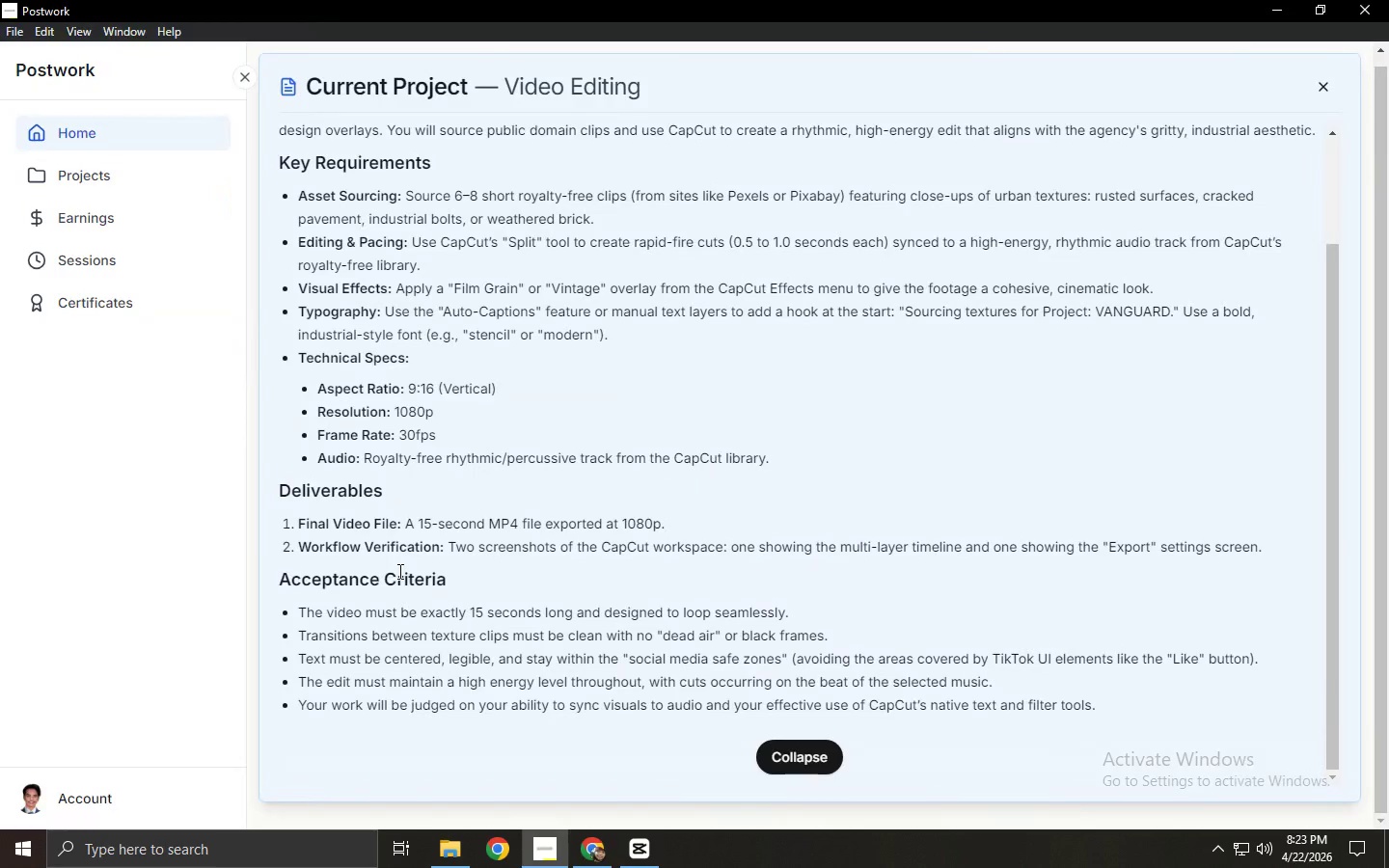 
key(Alt+AltLeft)
 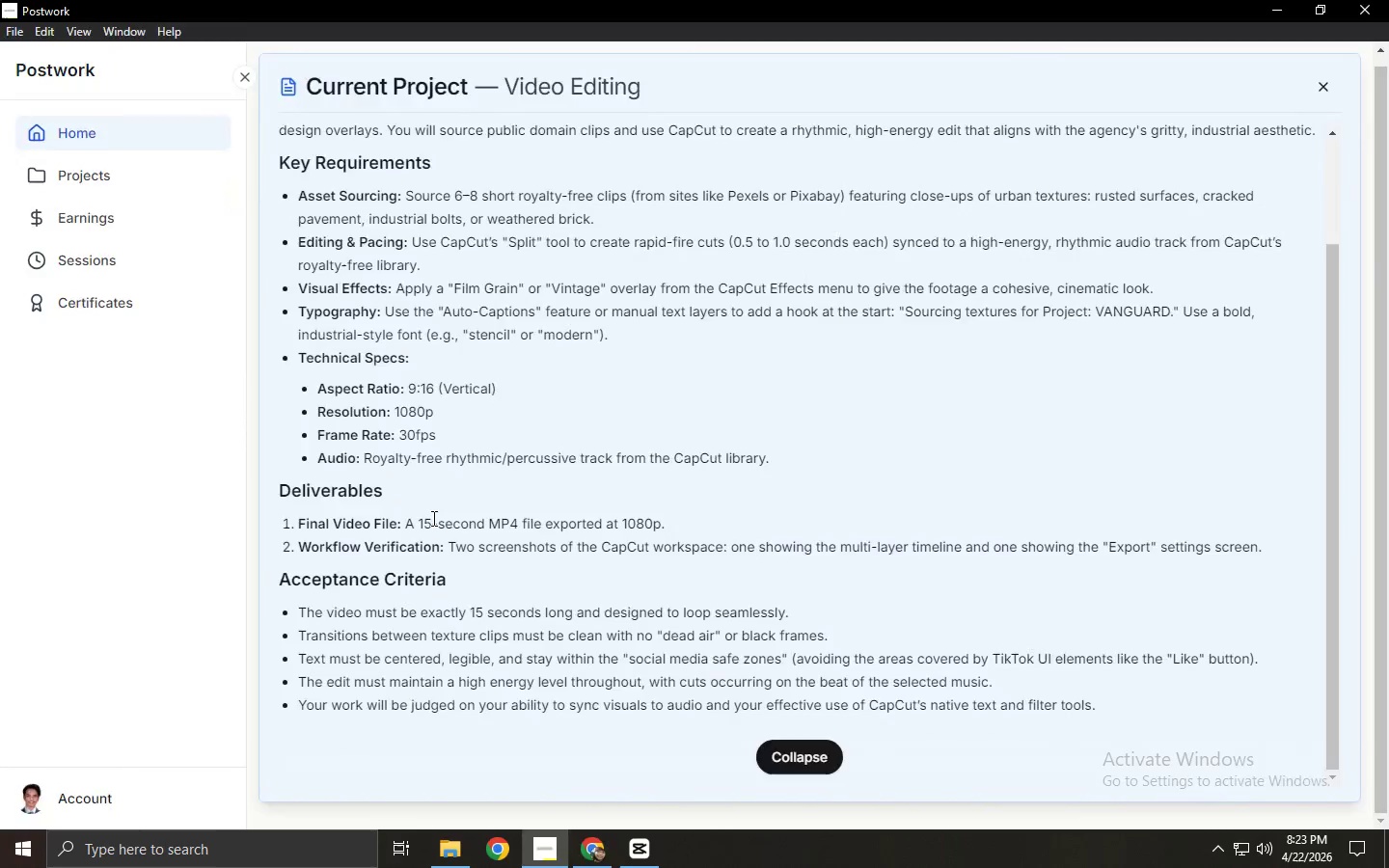 
key(Alt+Tab)
 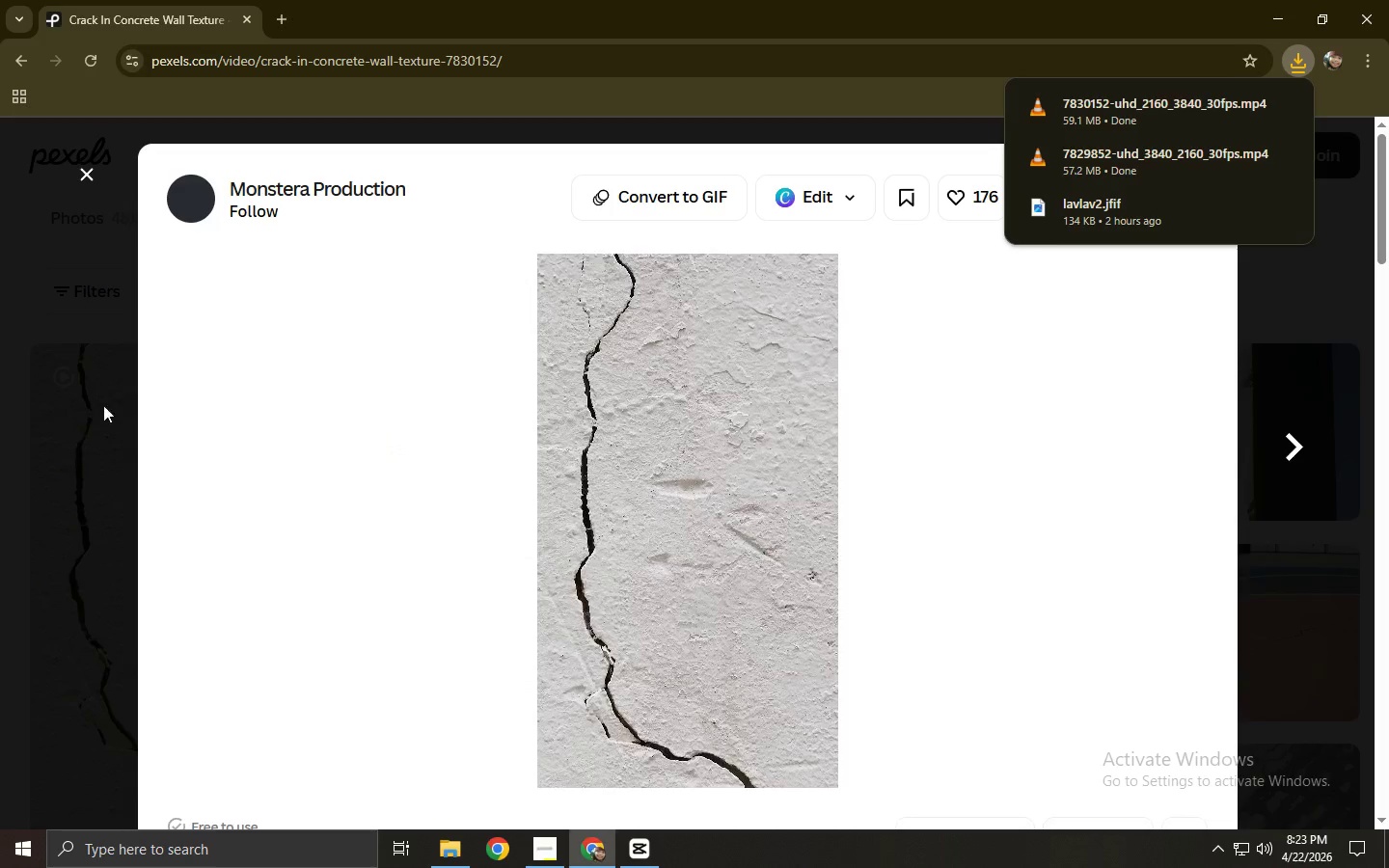 
left_click([90, 405])
 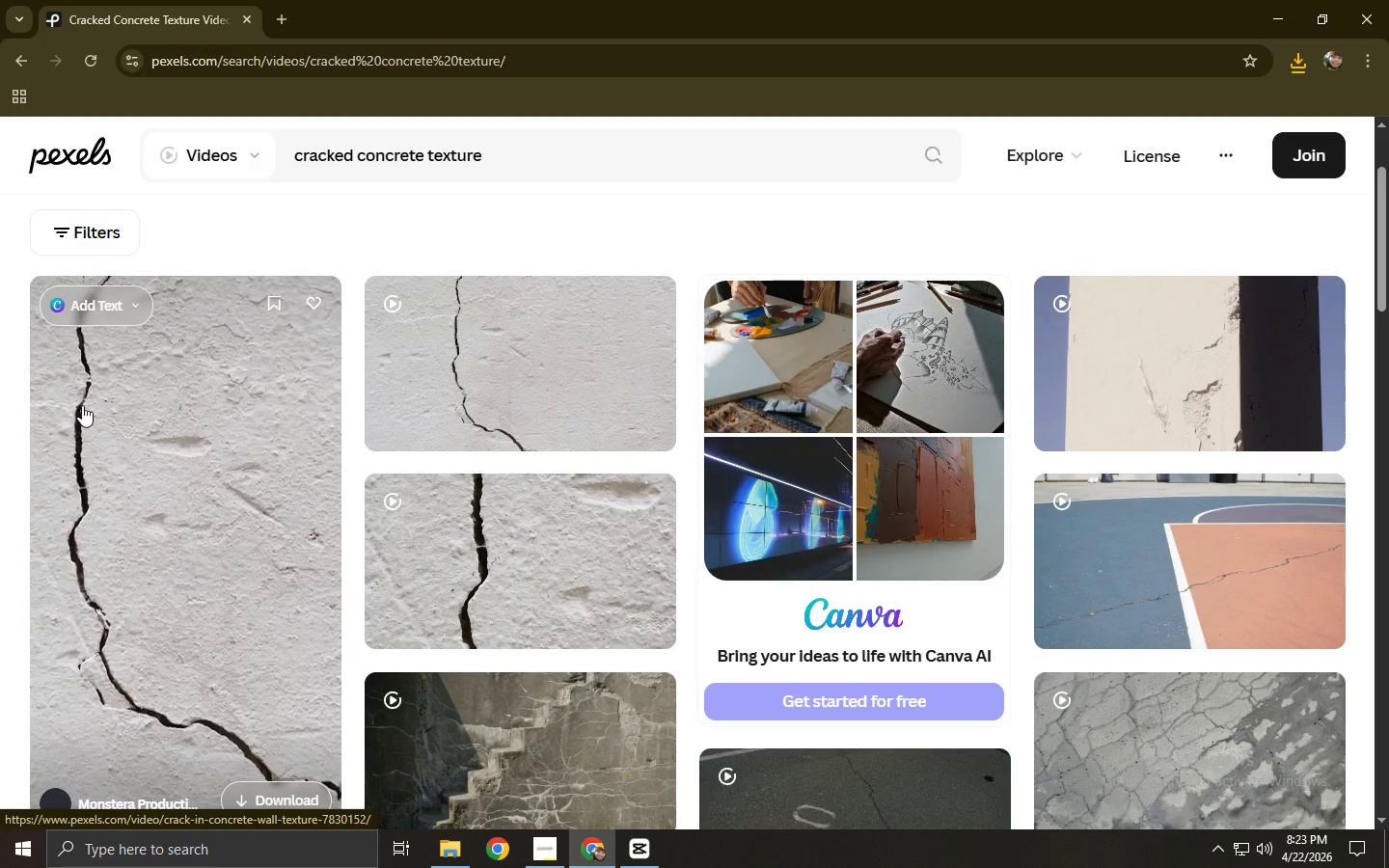 
wait(7.48)
 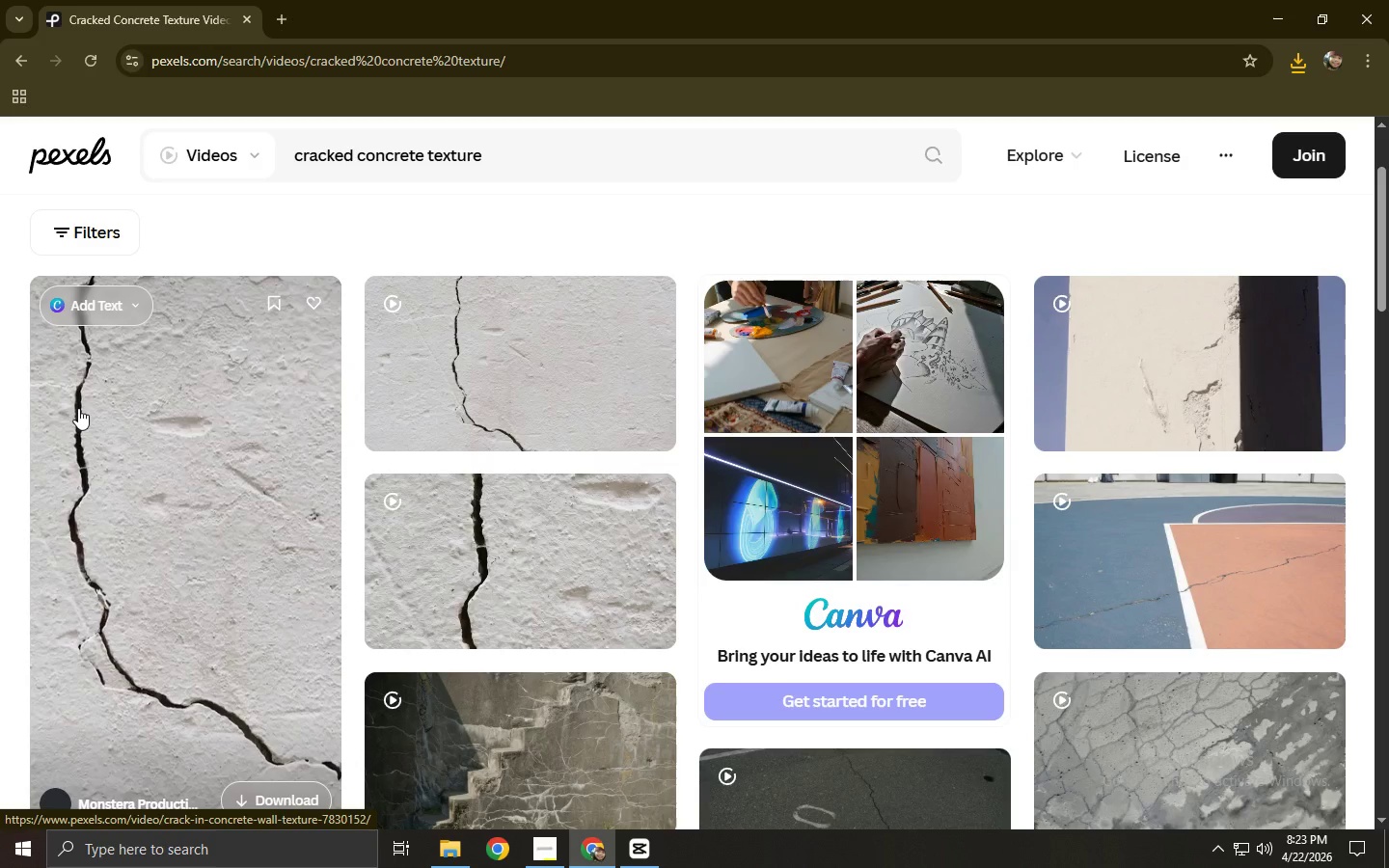 
left_click_drag(start_coordinate=[571, 163], to_coordinate=[62, 185])
 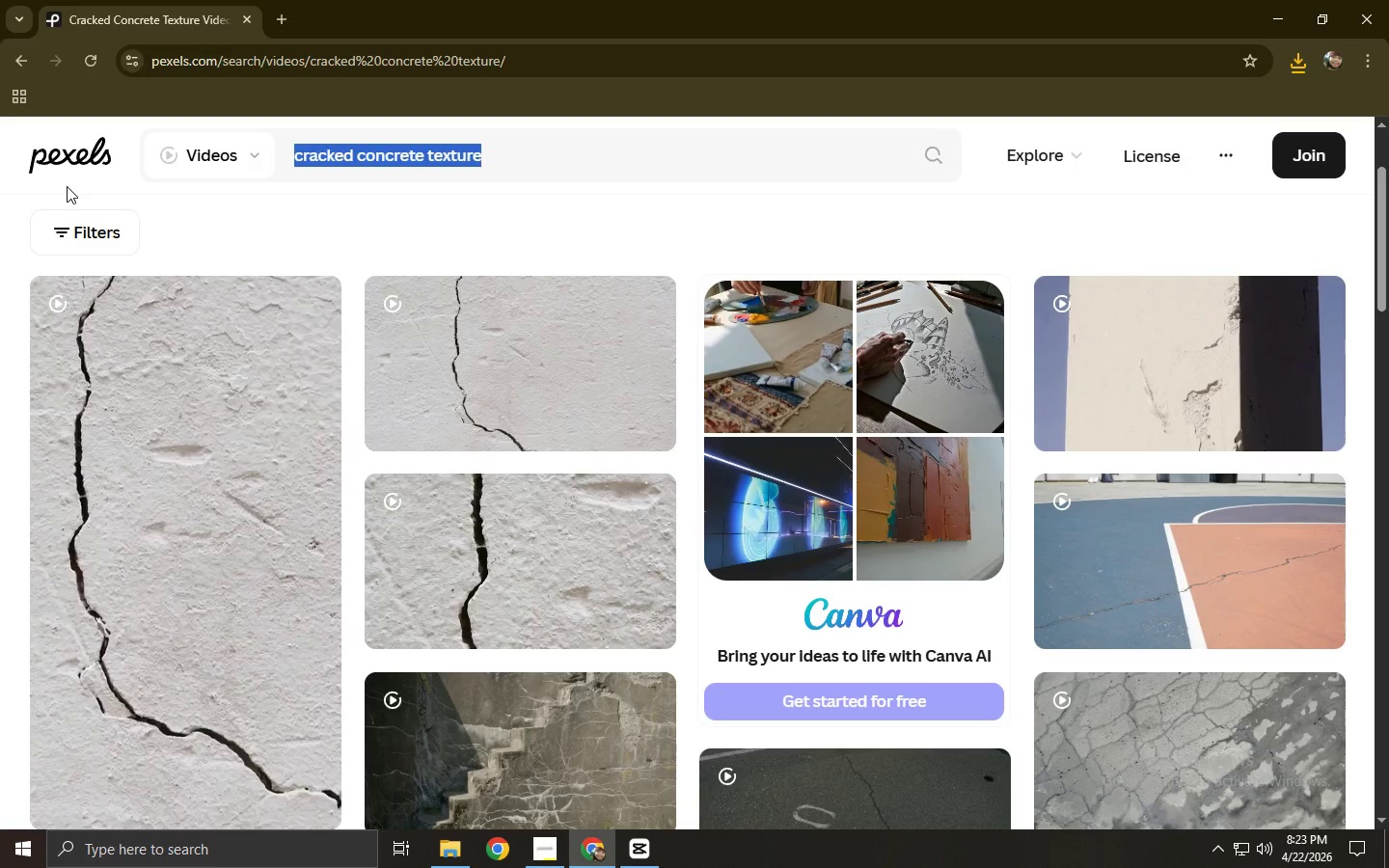 
type(peeling posters wall)
 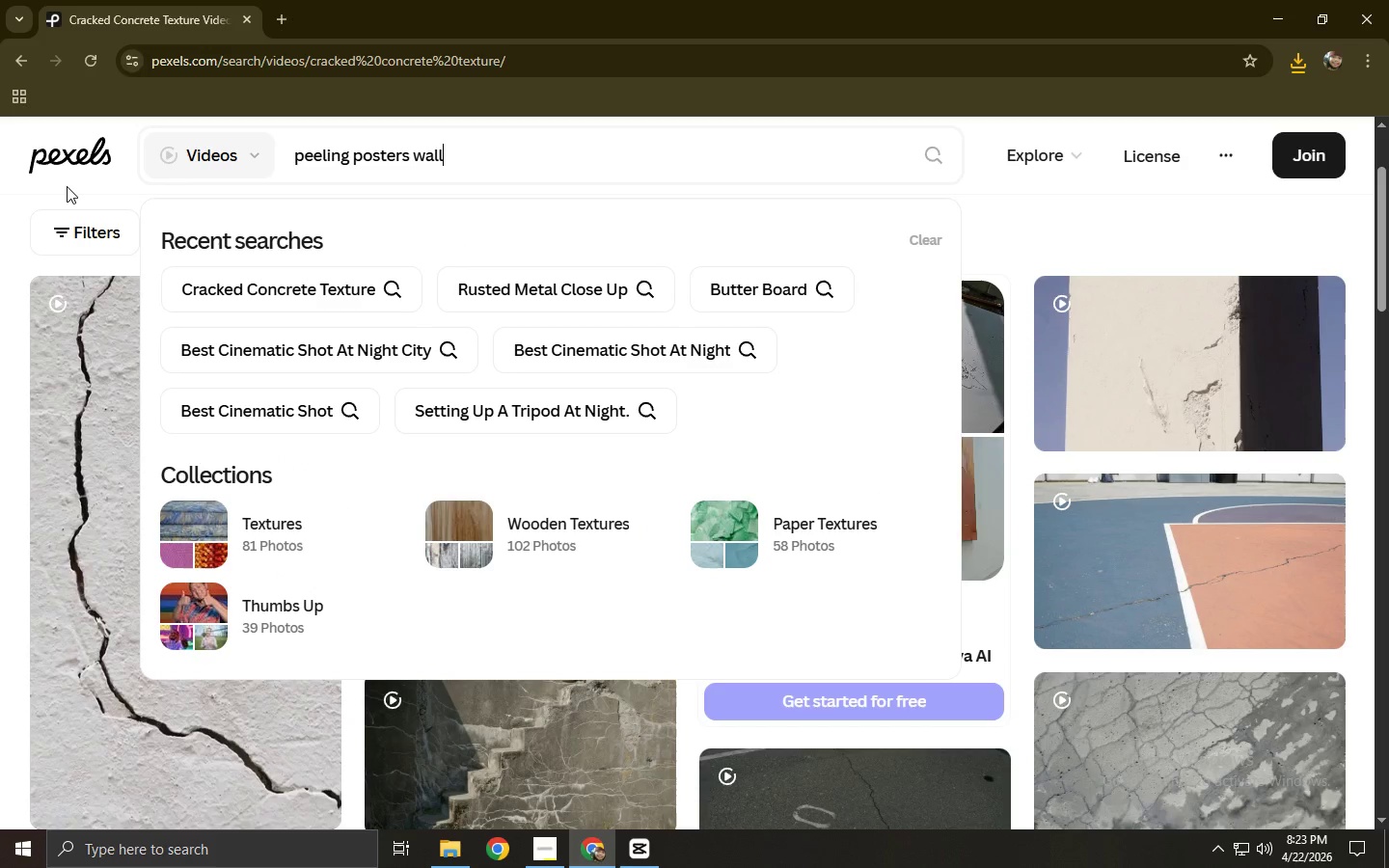 
key(Enter)
 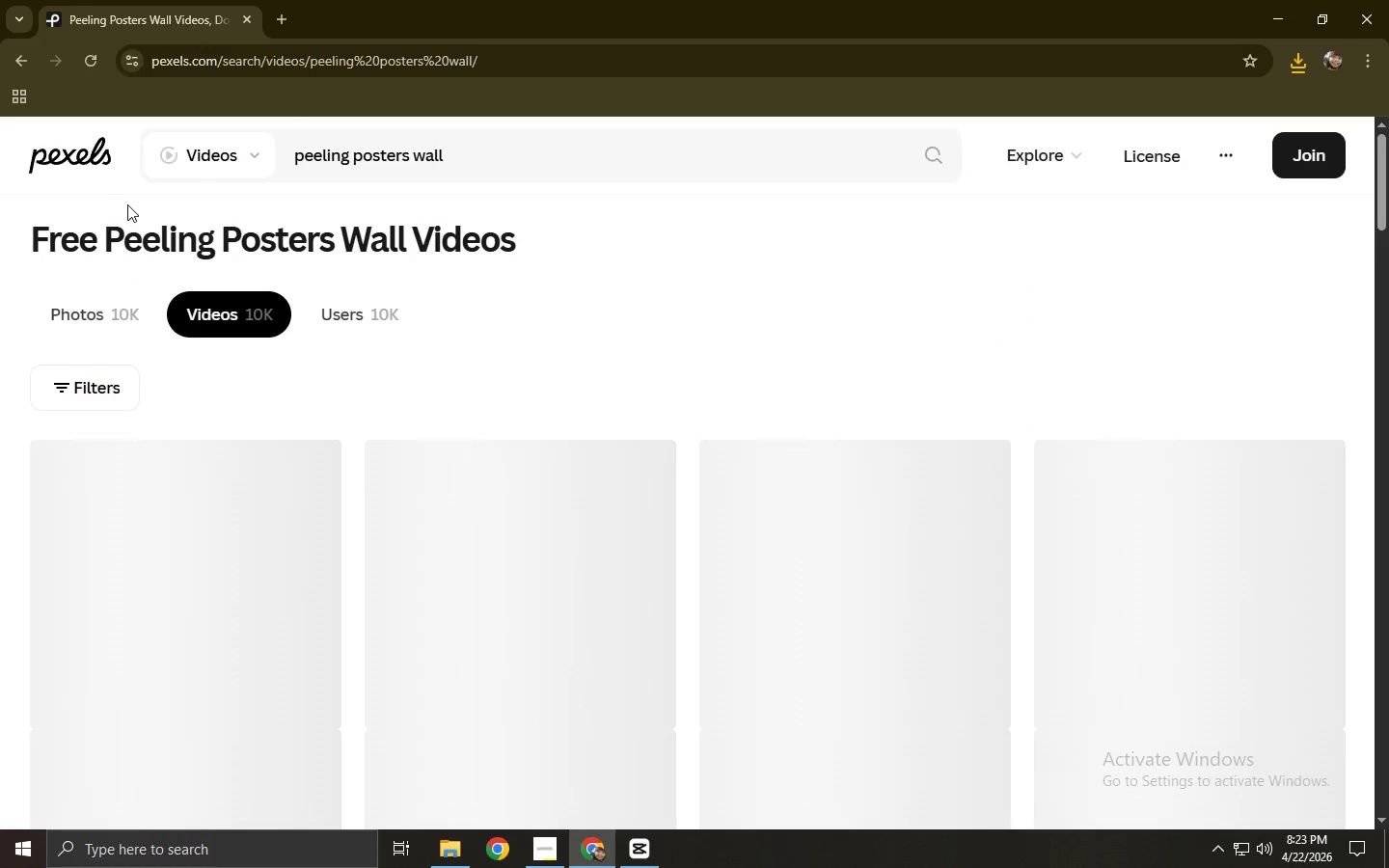 
left_click([477, 149])
 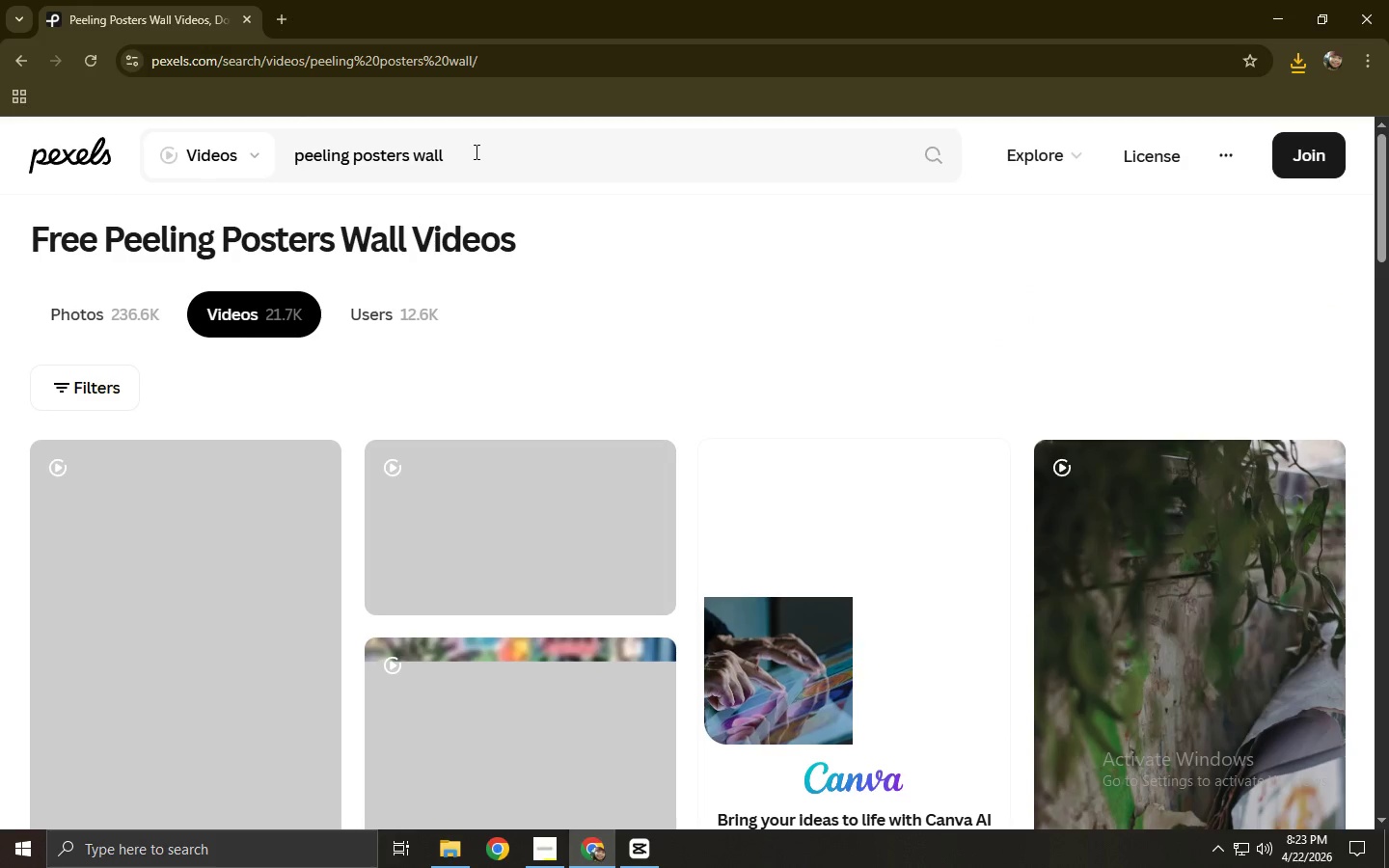 
key(S)
 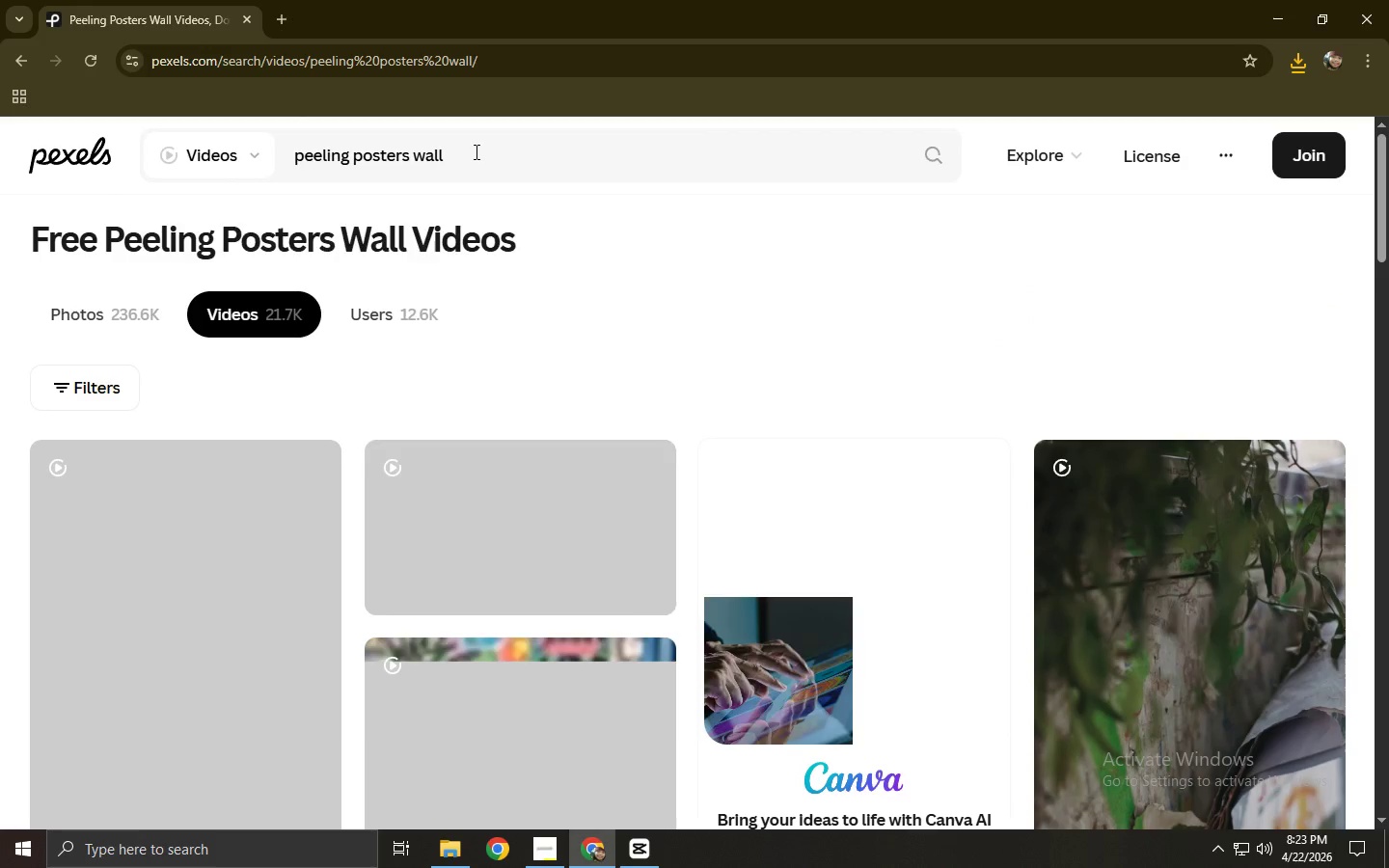 
left_click([475, 151])
 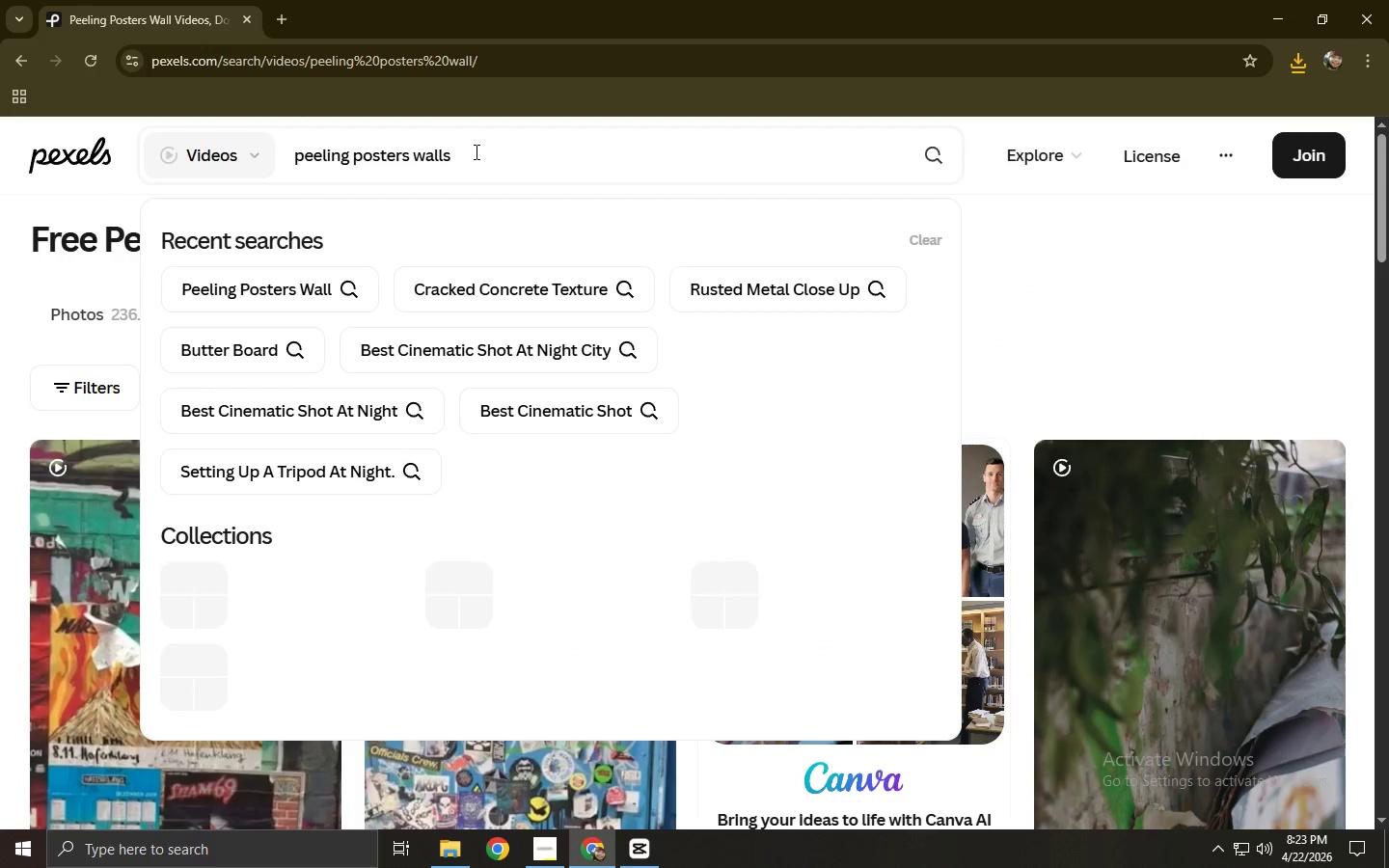 
key(NumpadEnter)
 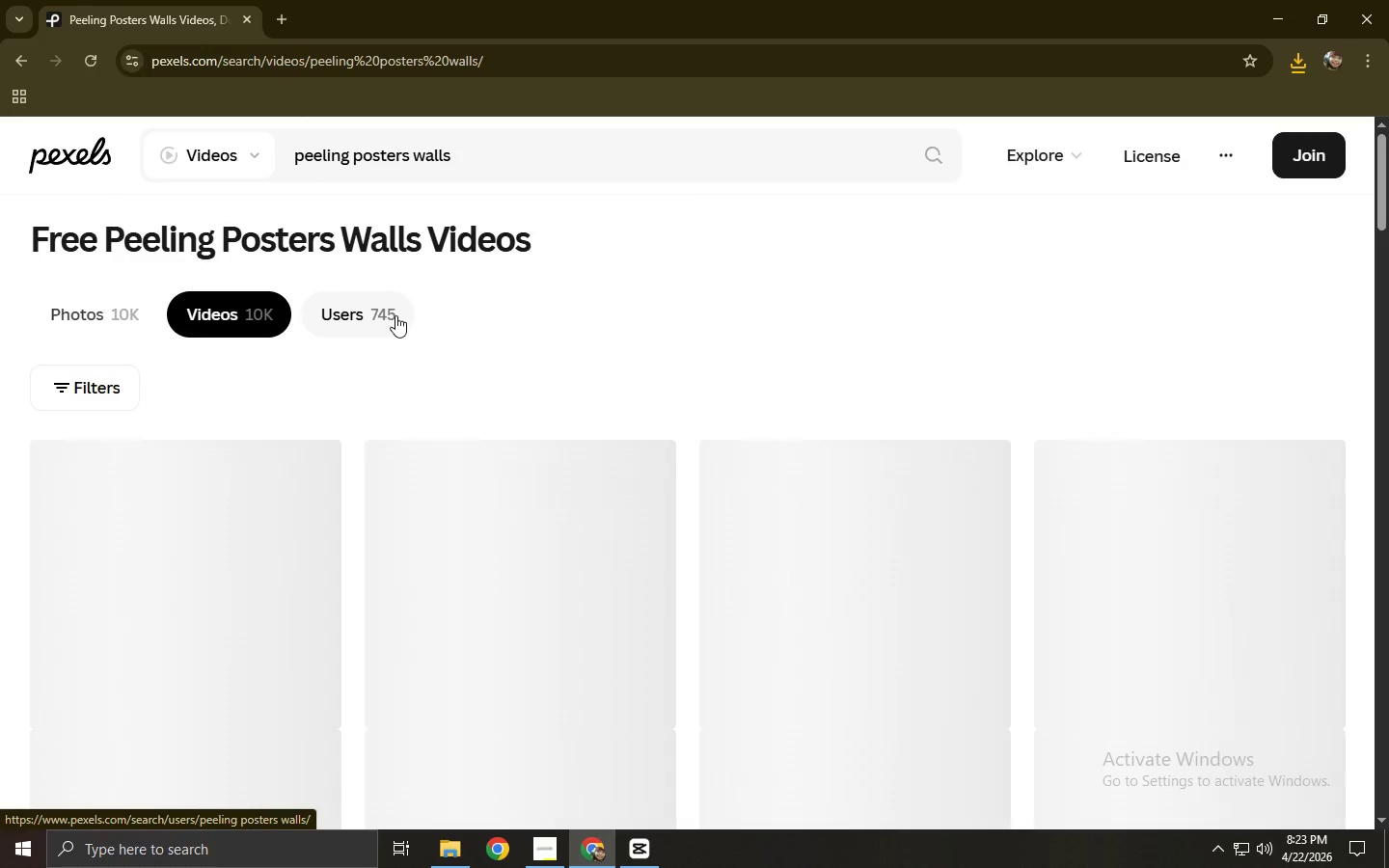 
scroll: coordinate [535, 394], scroll_direction: down, amount: 2.0
 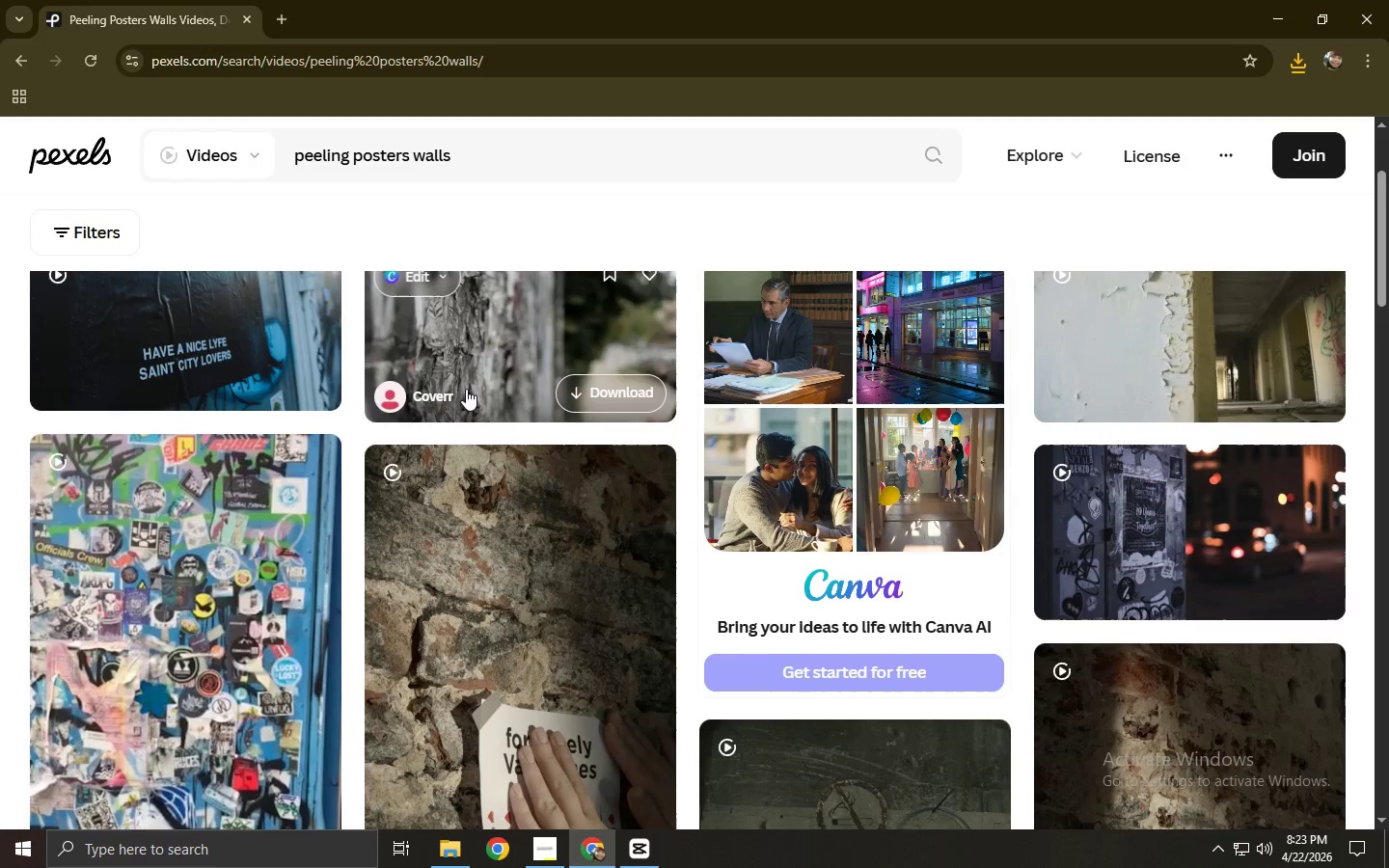 
scroll: coordinate [365, 388], scroll_direction: up, amount: 1.0
 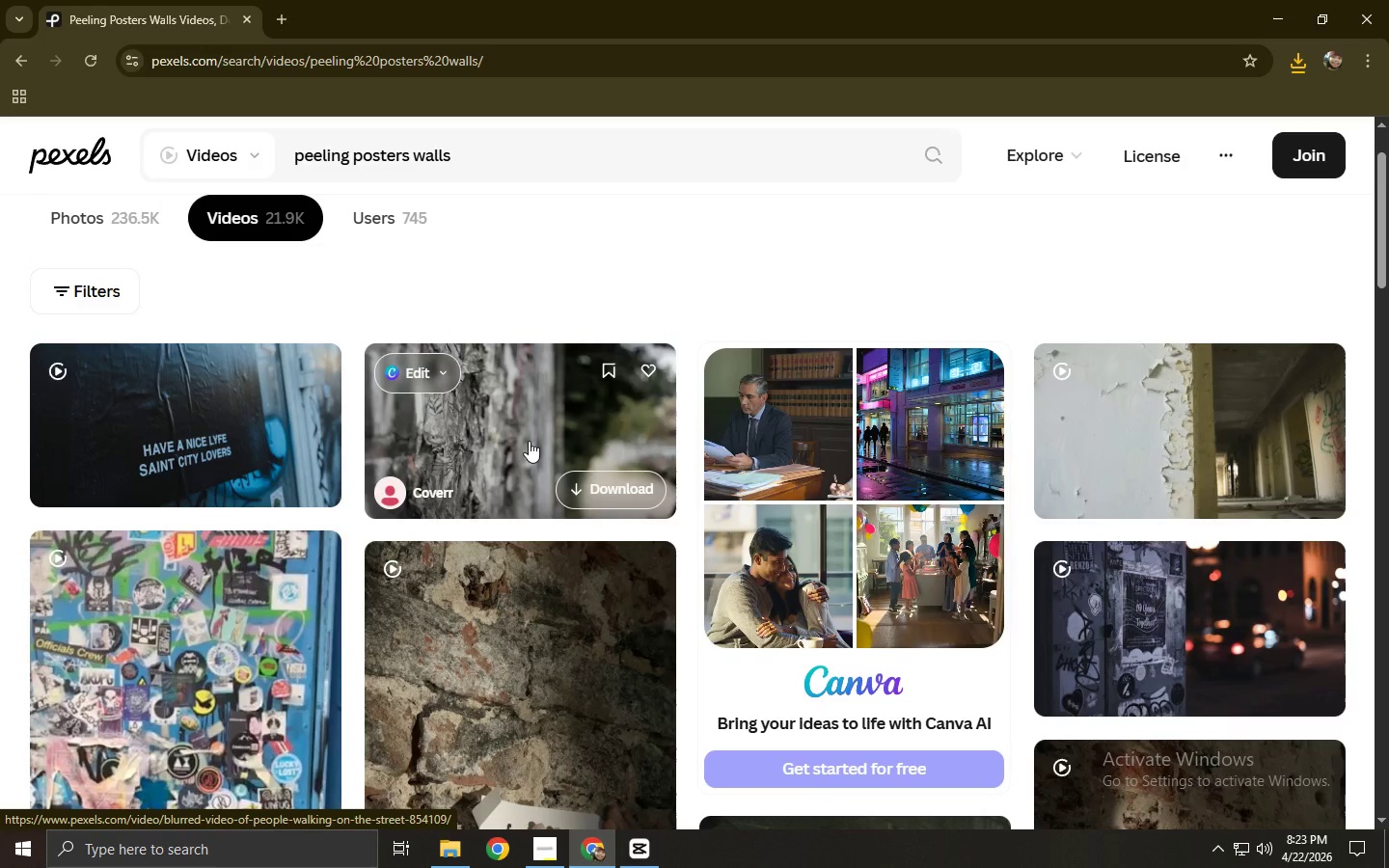 
scroll: coordinate [529, 441], scroll_direction: none, amount: 0.0
 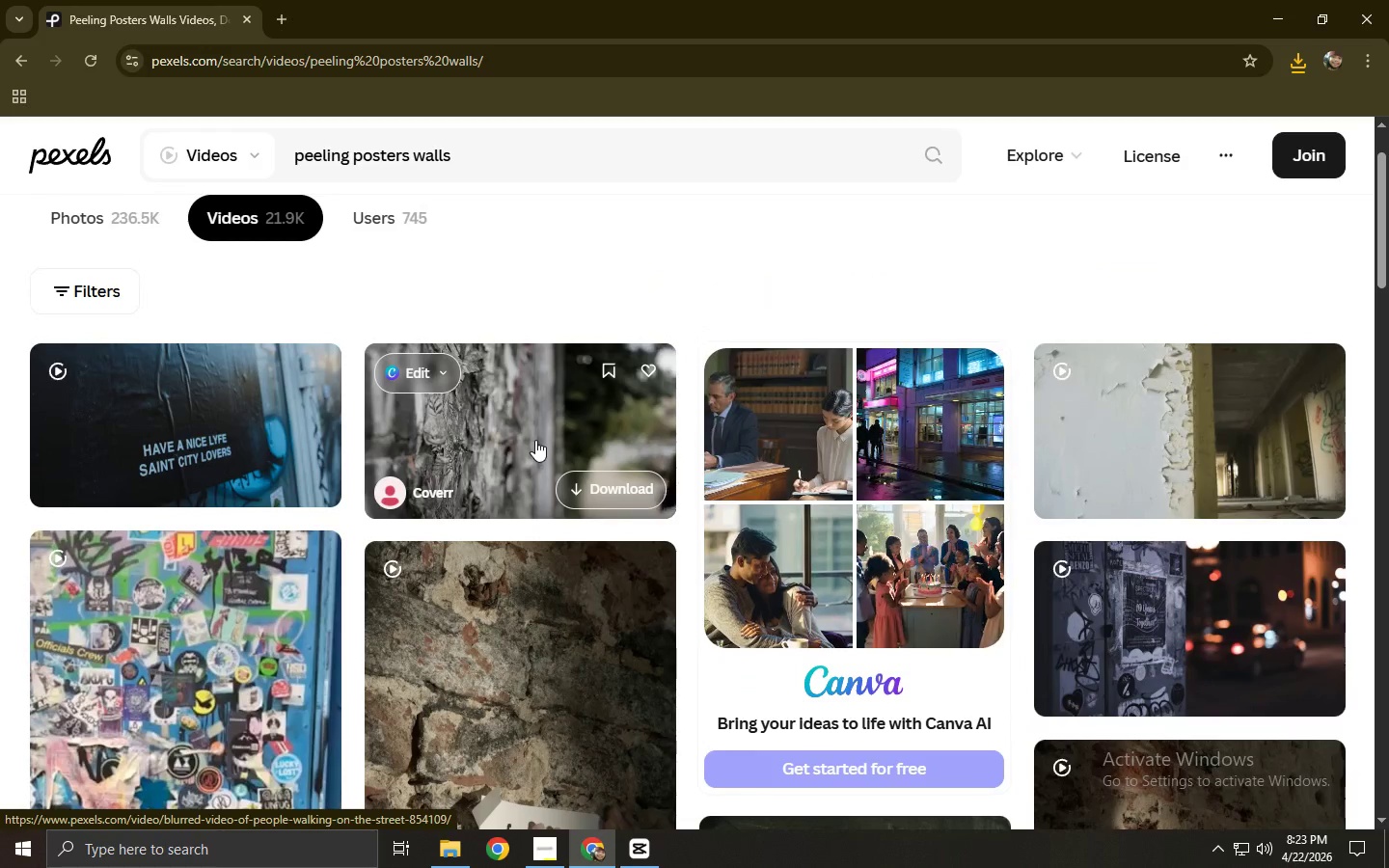 
left_click([537, 418])
 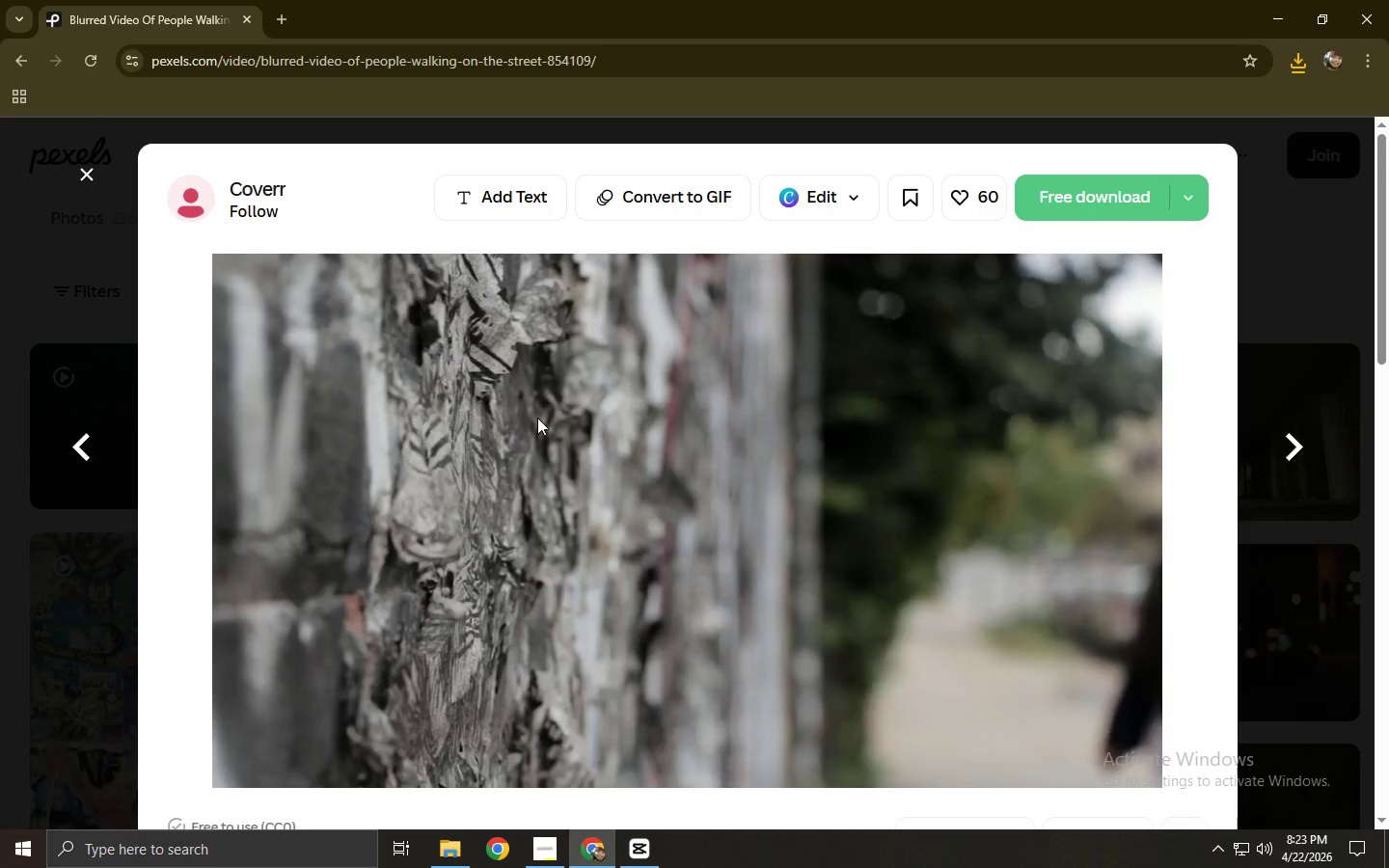 
scroll: coordinate [471, 486], scroll_direction: down, amount: 7.0
 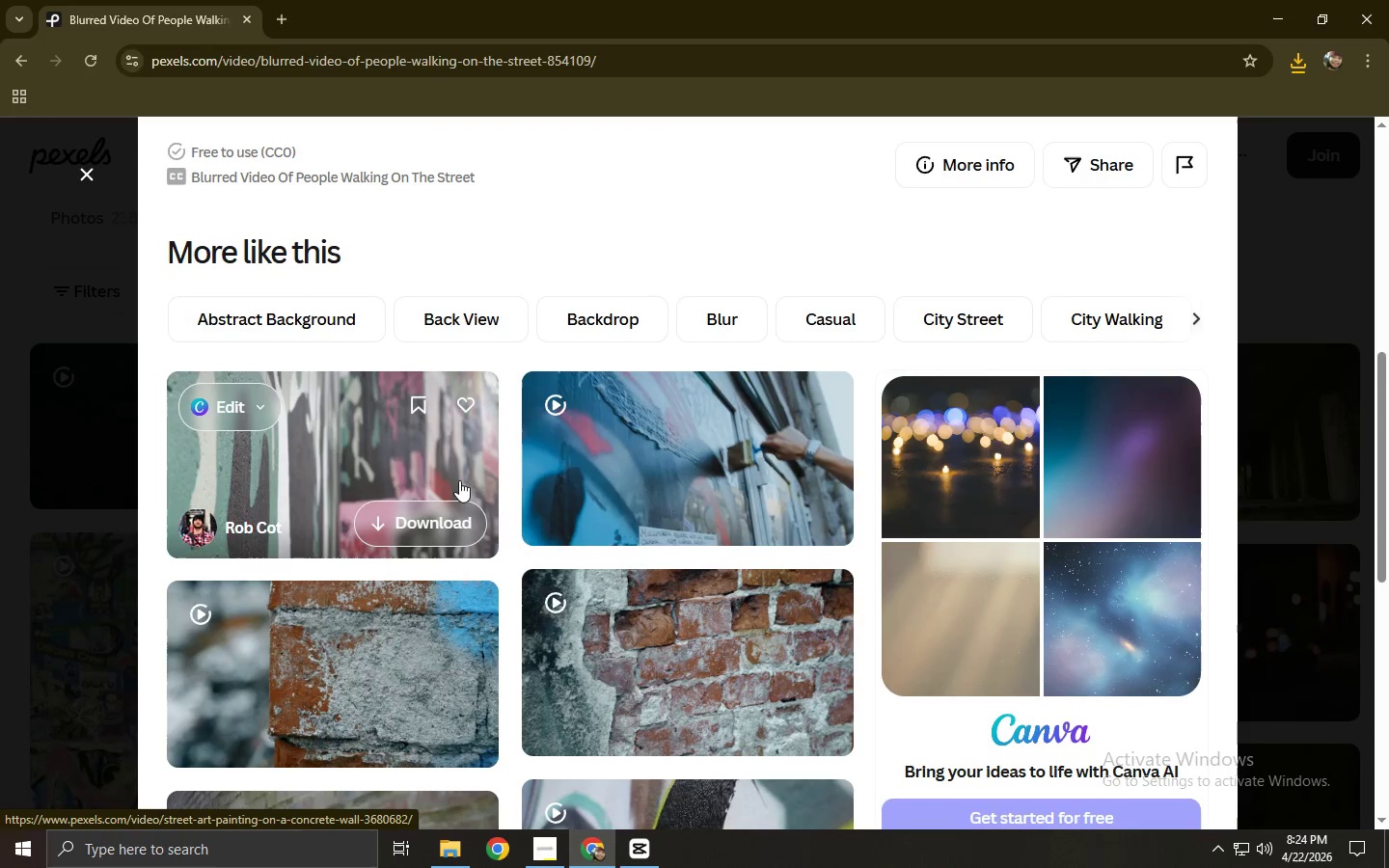 
left_click([0, 460])
 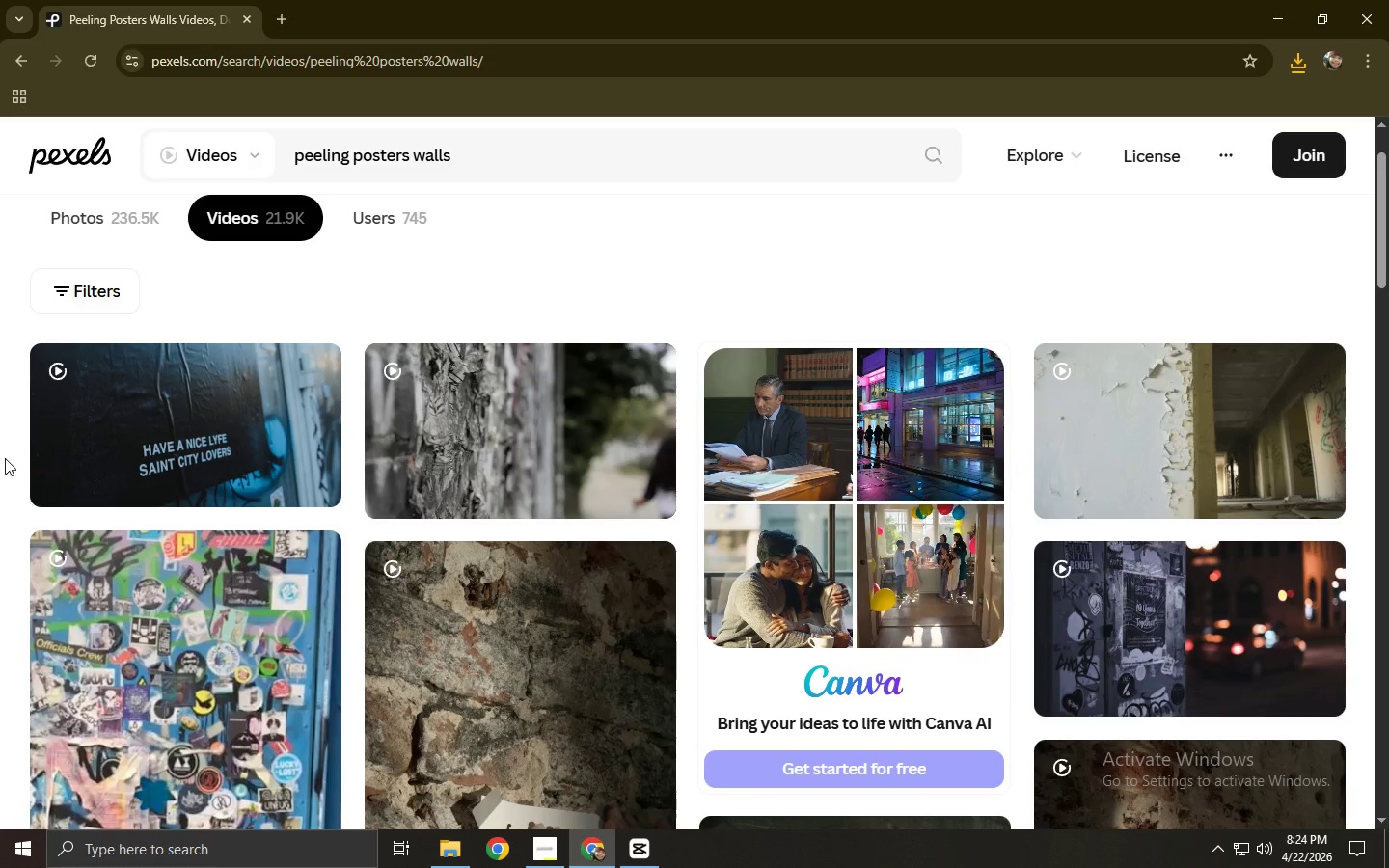 
scroll: coordinate [16, 448], scroll_direction: down, amount: 8.0
 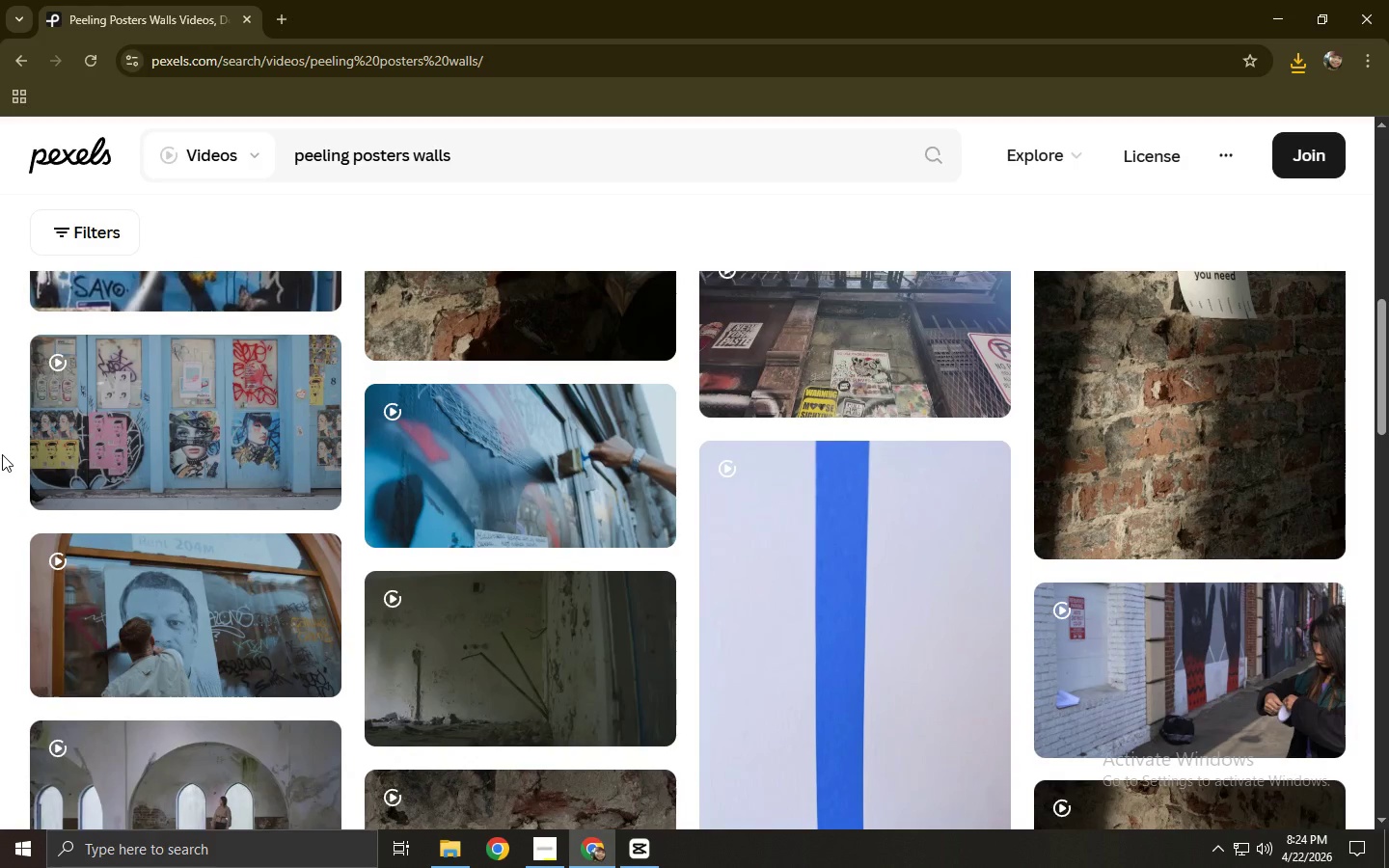 
wait(23.13)
 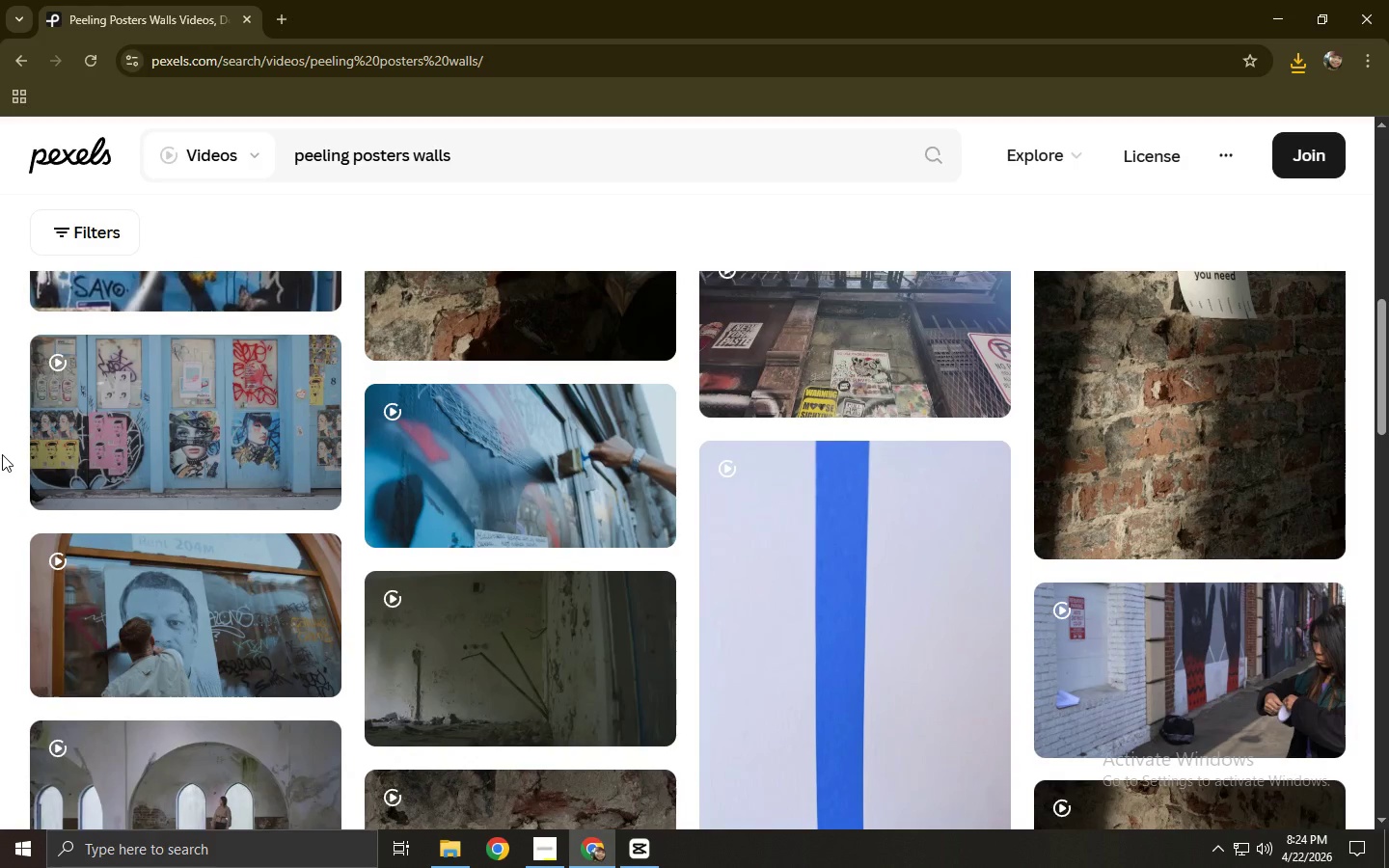 
scroll: coordinate [95, 538], scroll_direction: down, amount: 1.0
 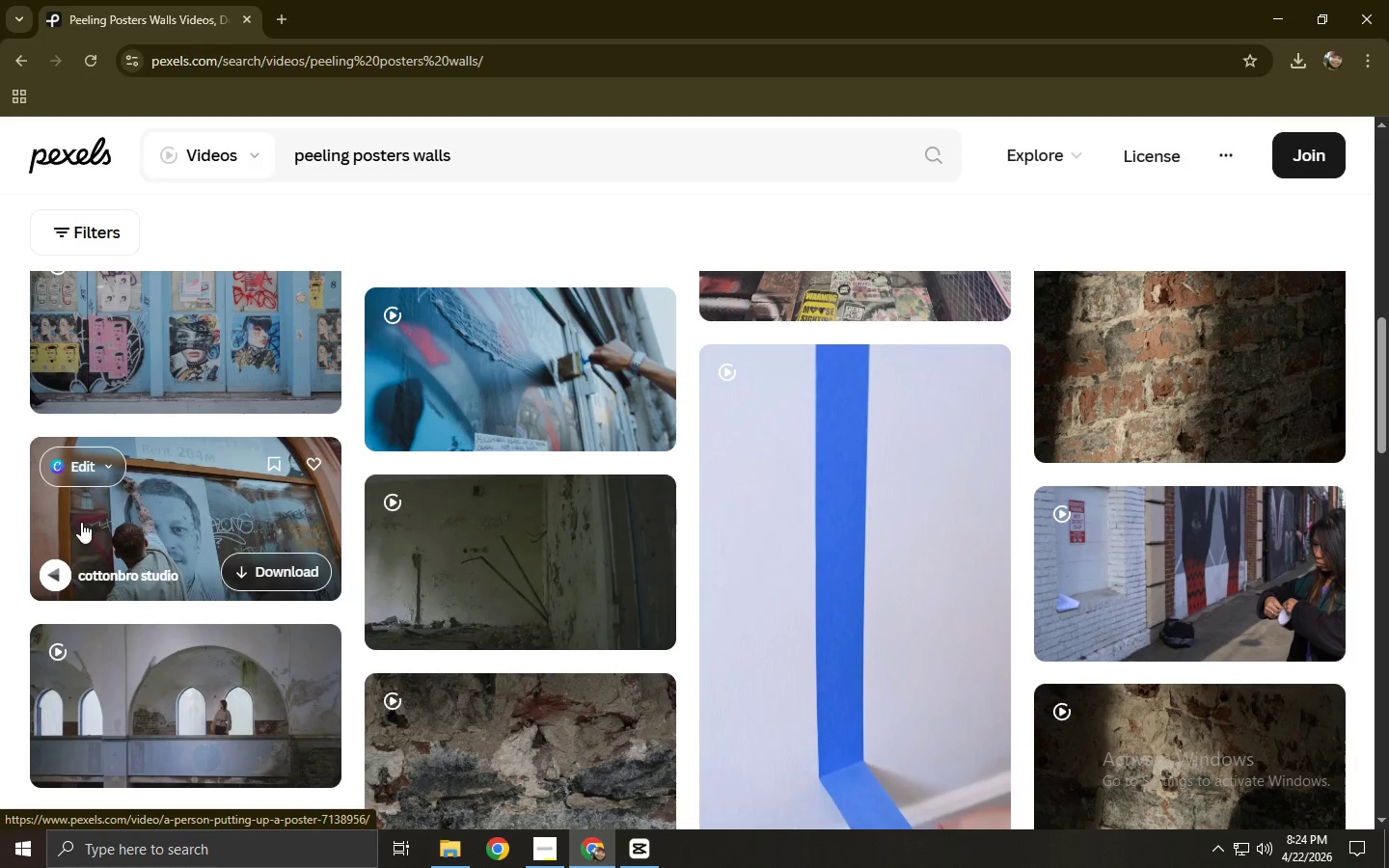 
scroll: coordinate [468, 497], scroll_direction: up, amount: 10.0
 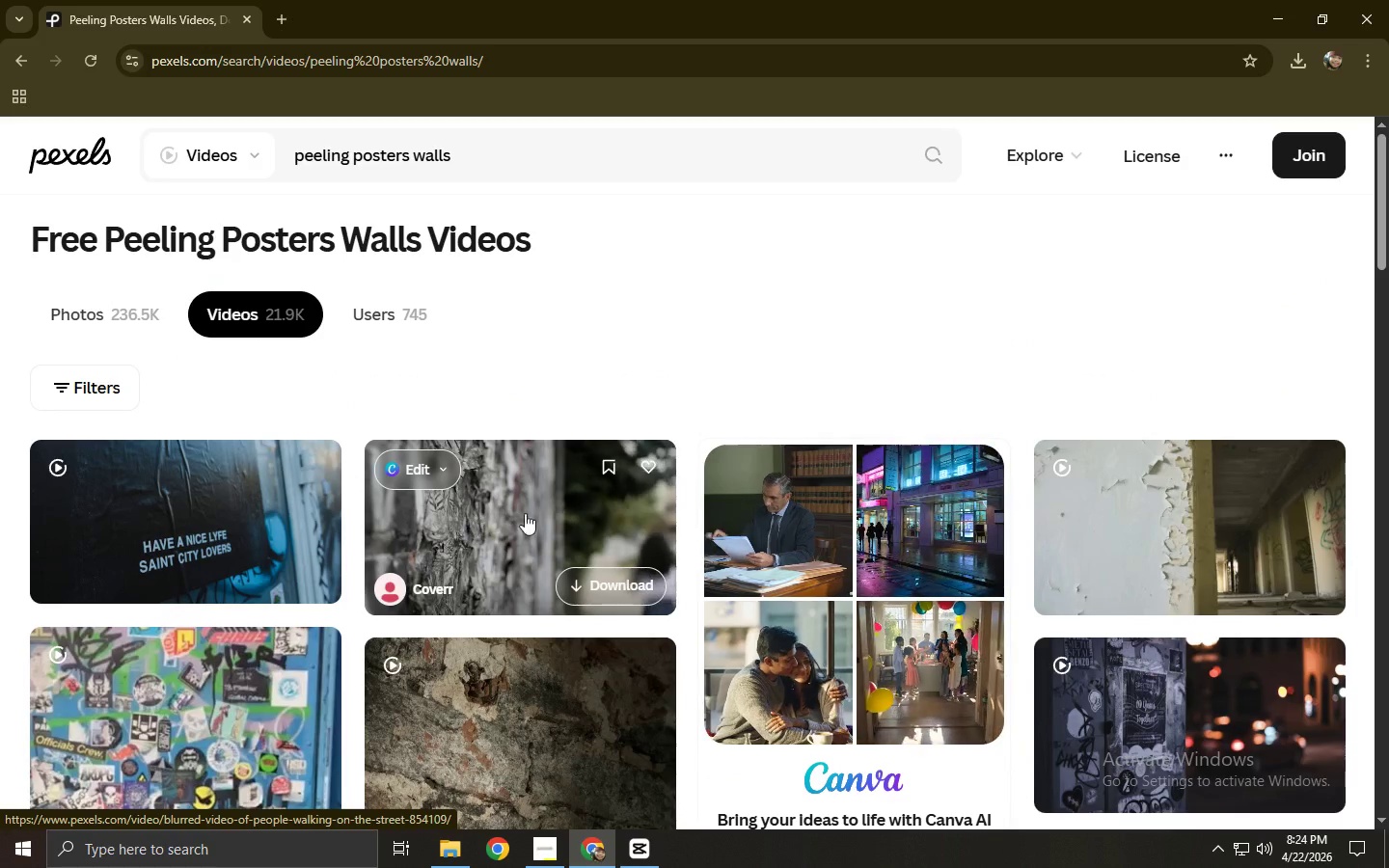 
left_click([1167, 541])
 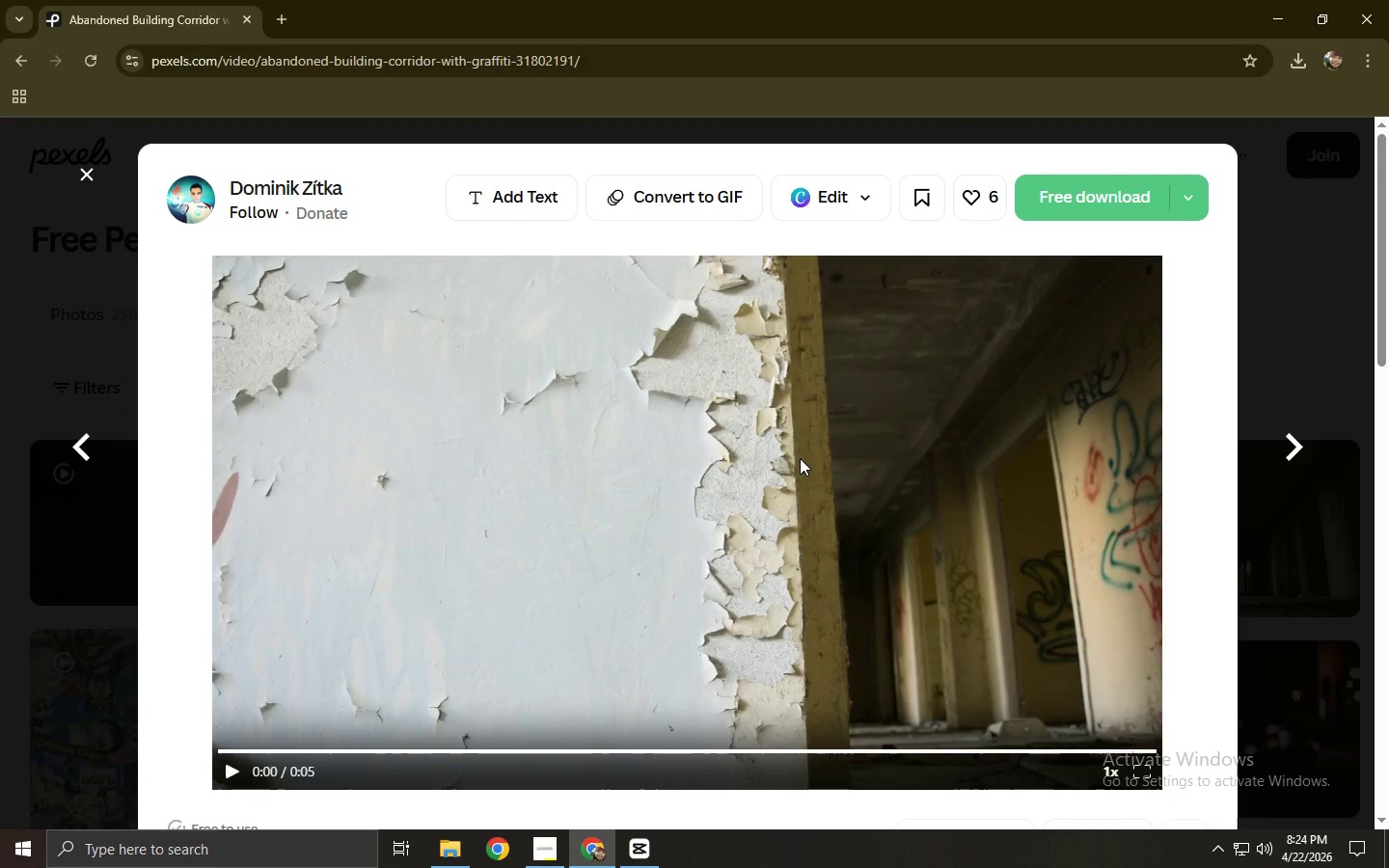 
wait(19.09)
 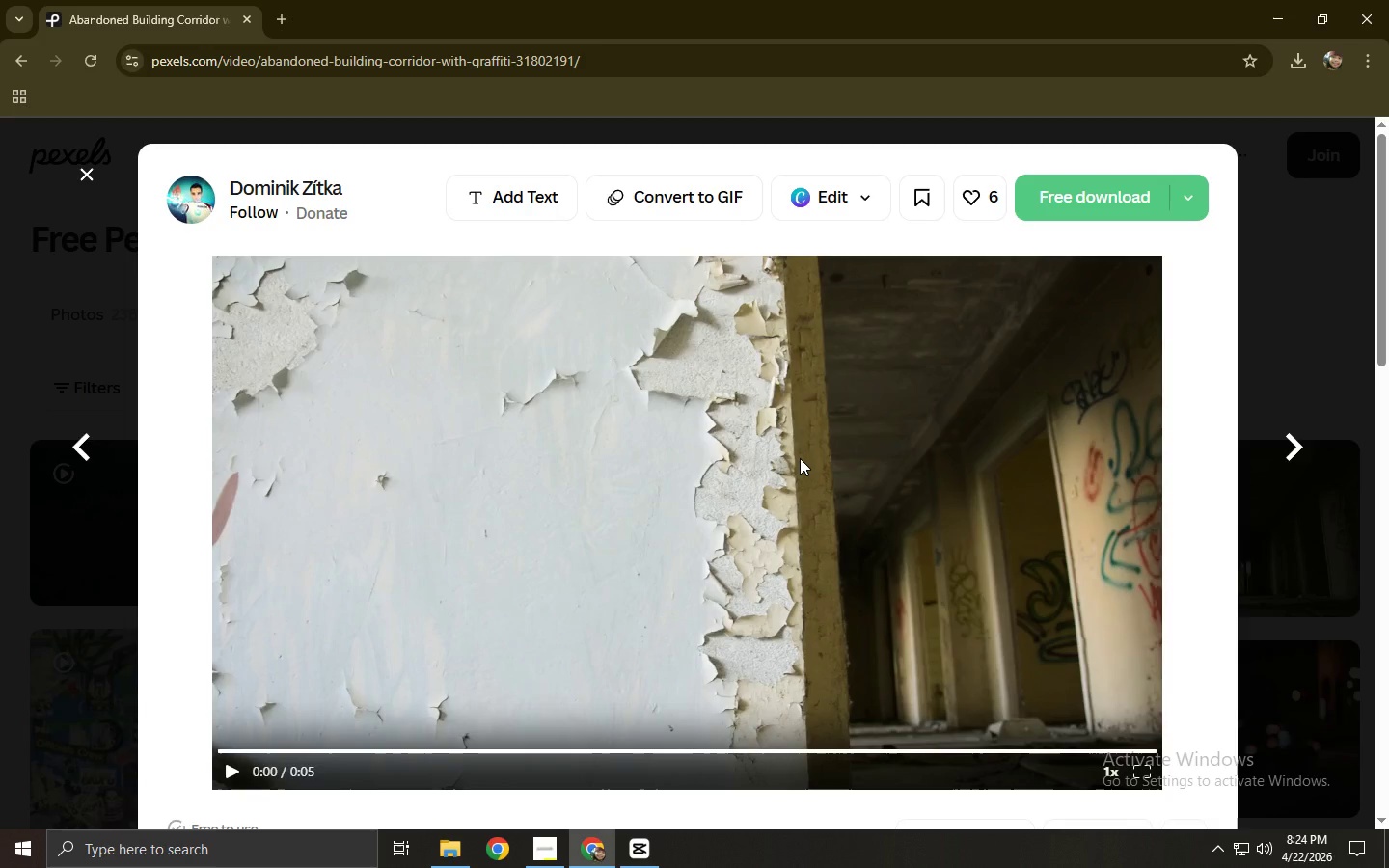 
scroll: coordinate [782, 463], scroll_direction: up, amount: 1.0
 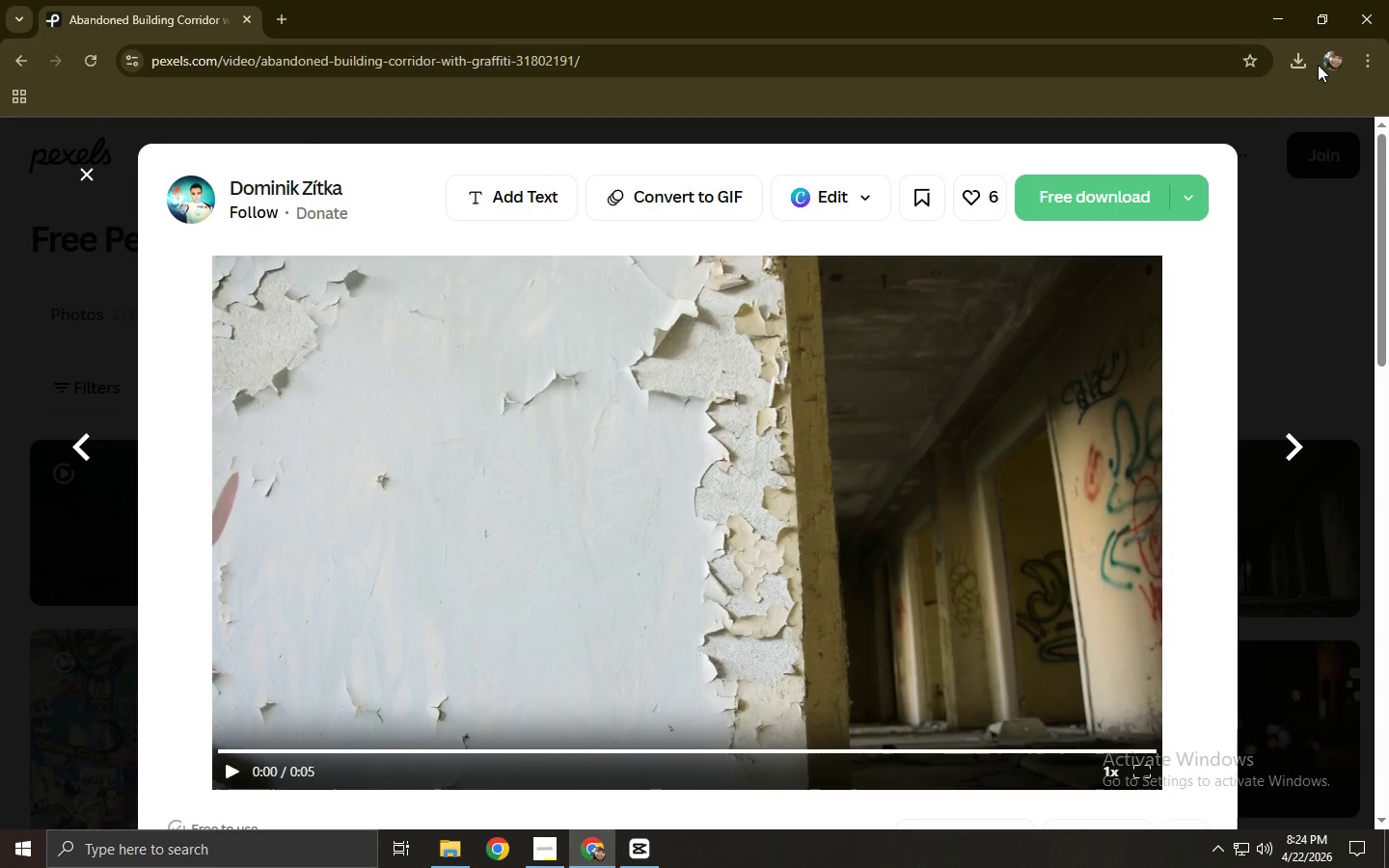 
left_click([1302, 59])
 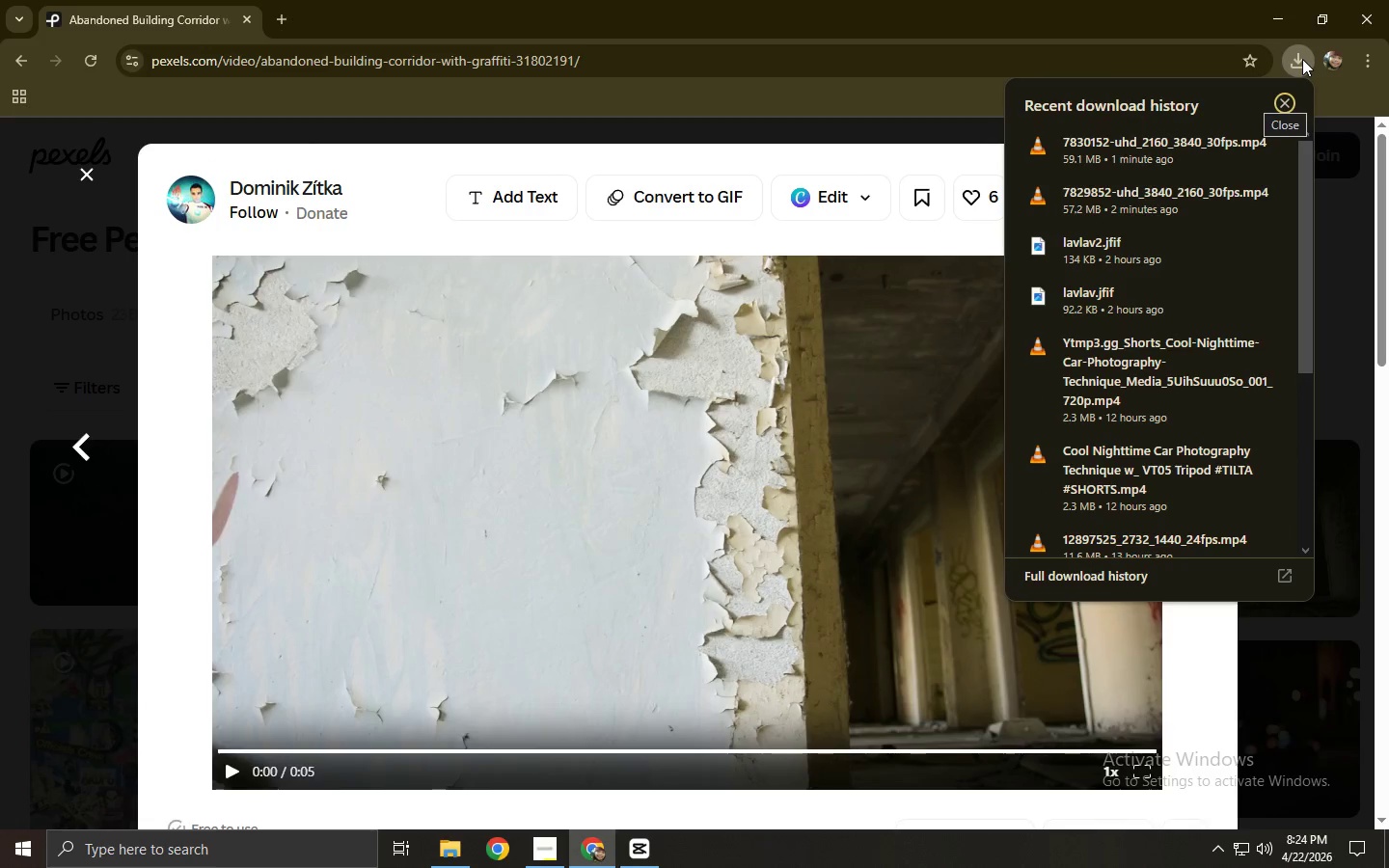 
left_click([1302, 59])
 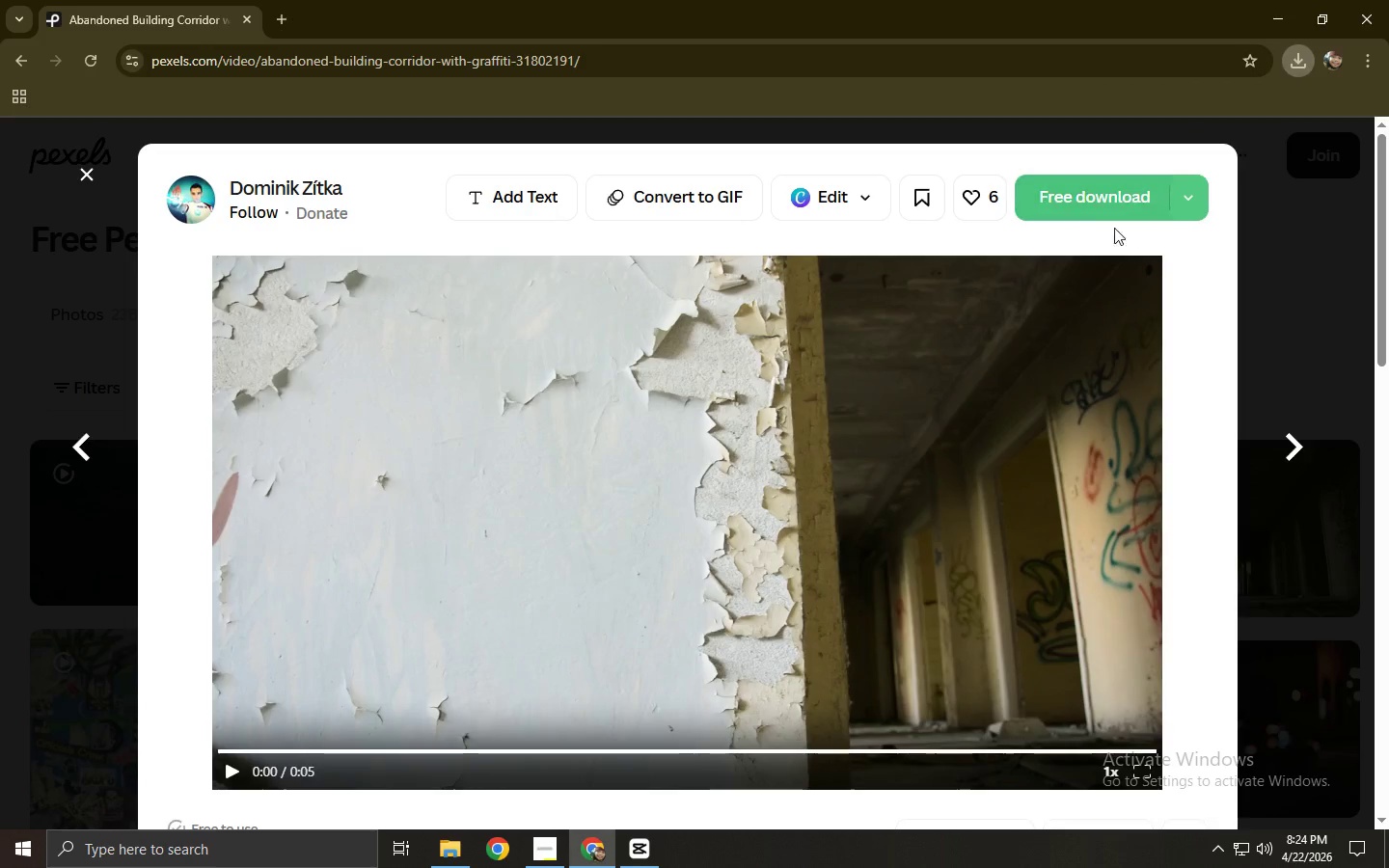 
left_click([1096, 209])
 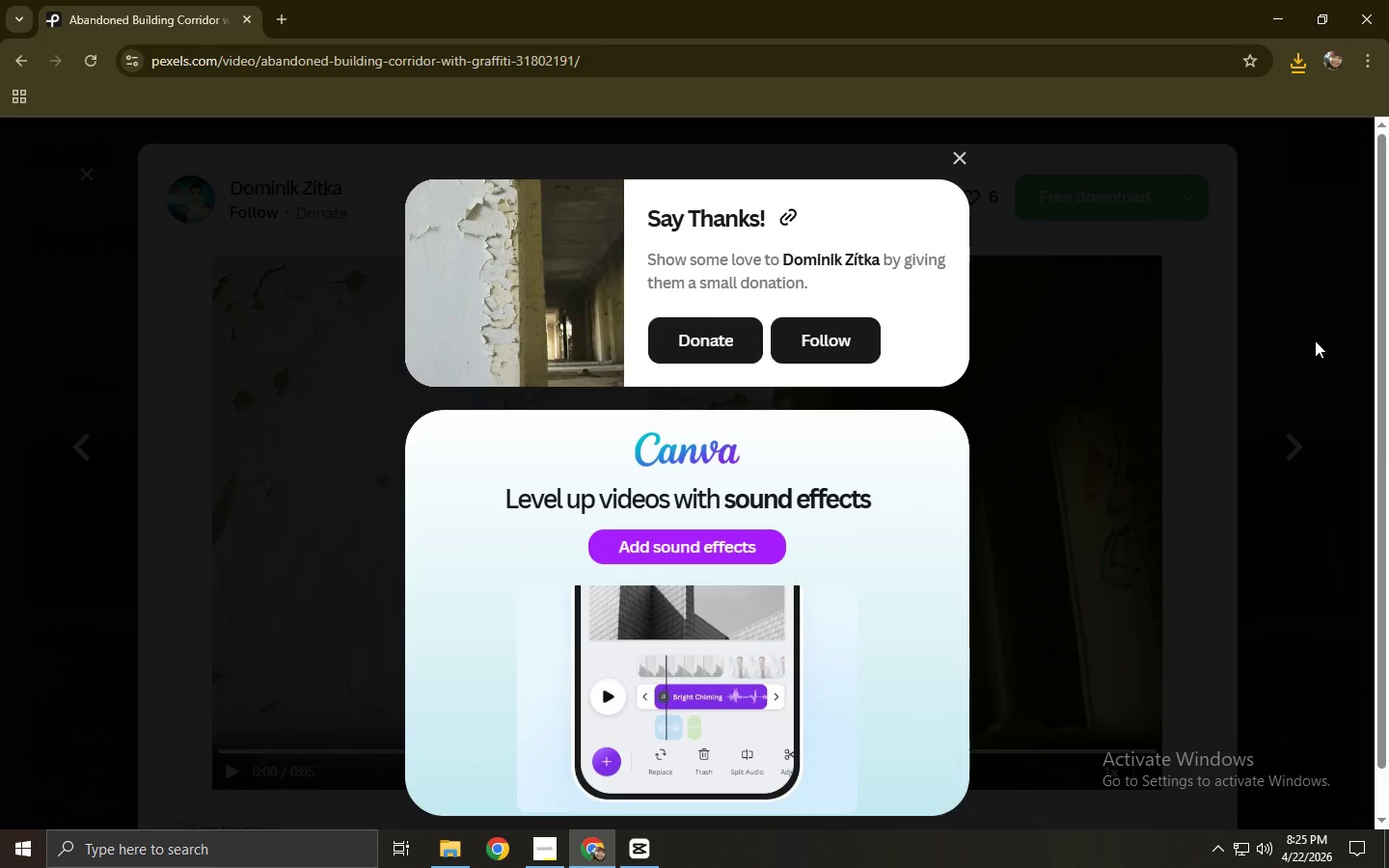 
wait(20.01)
 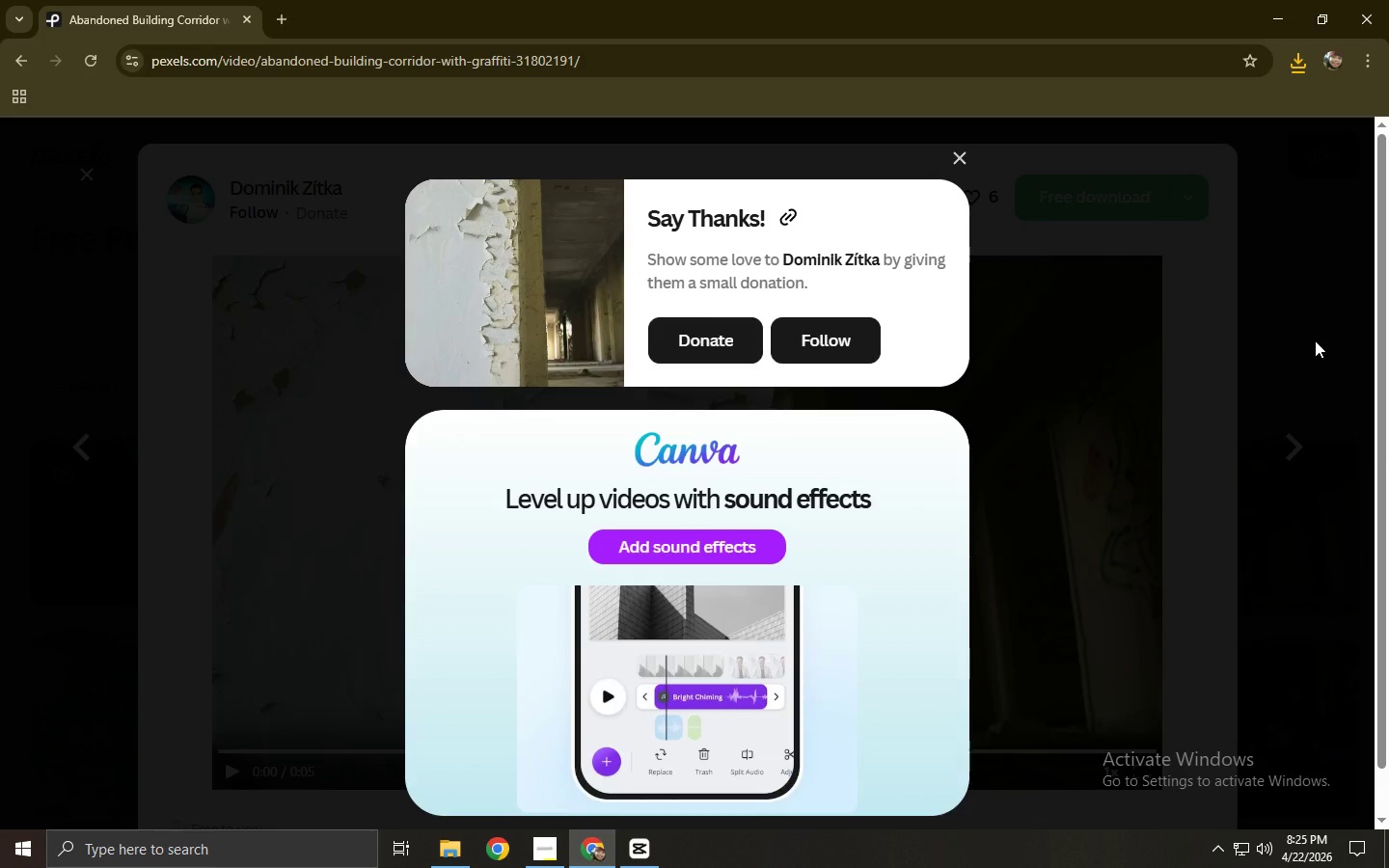 
left_click([146, 431])
 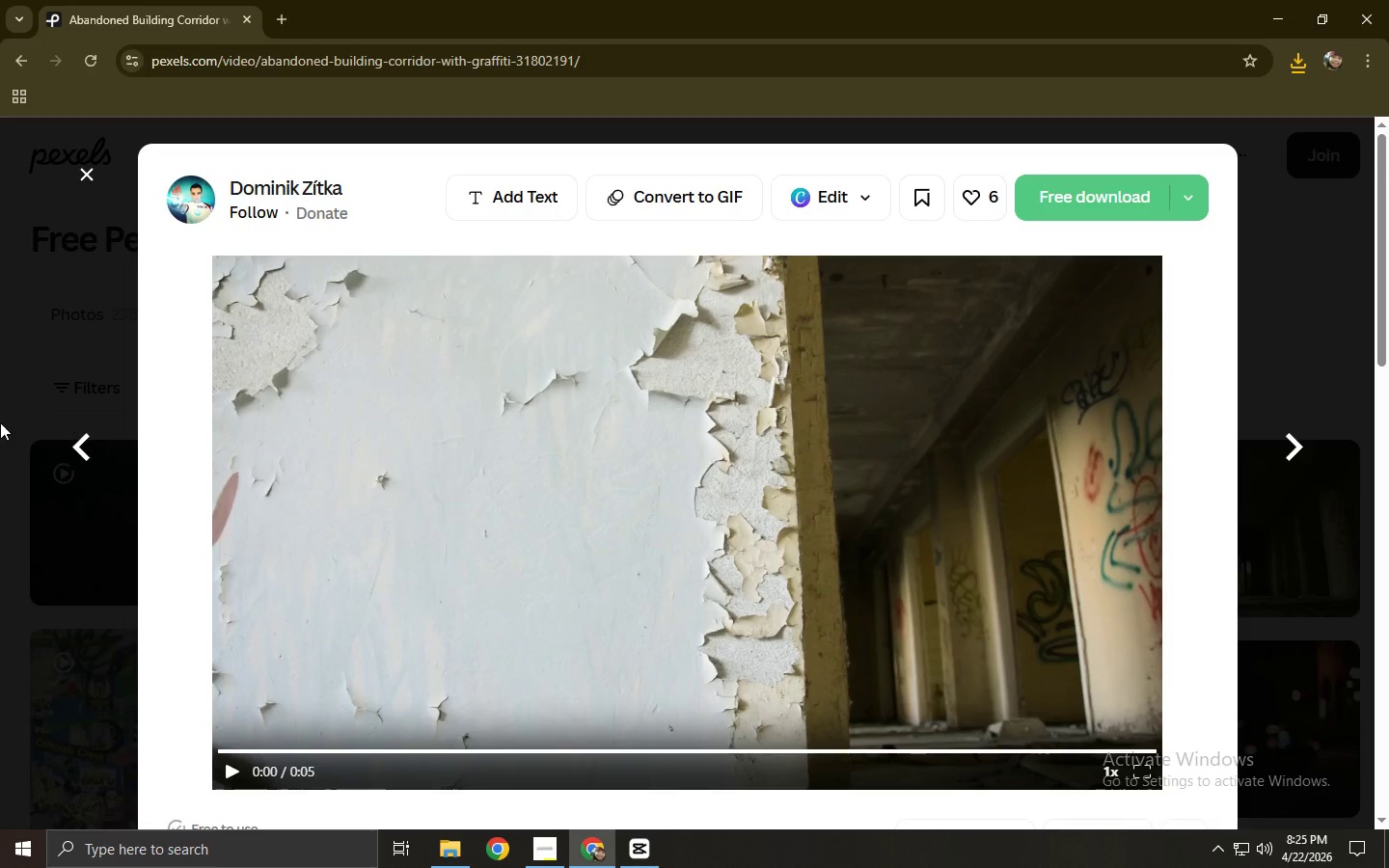 
left_click([0, 424])
 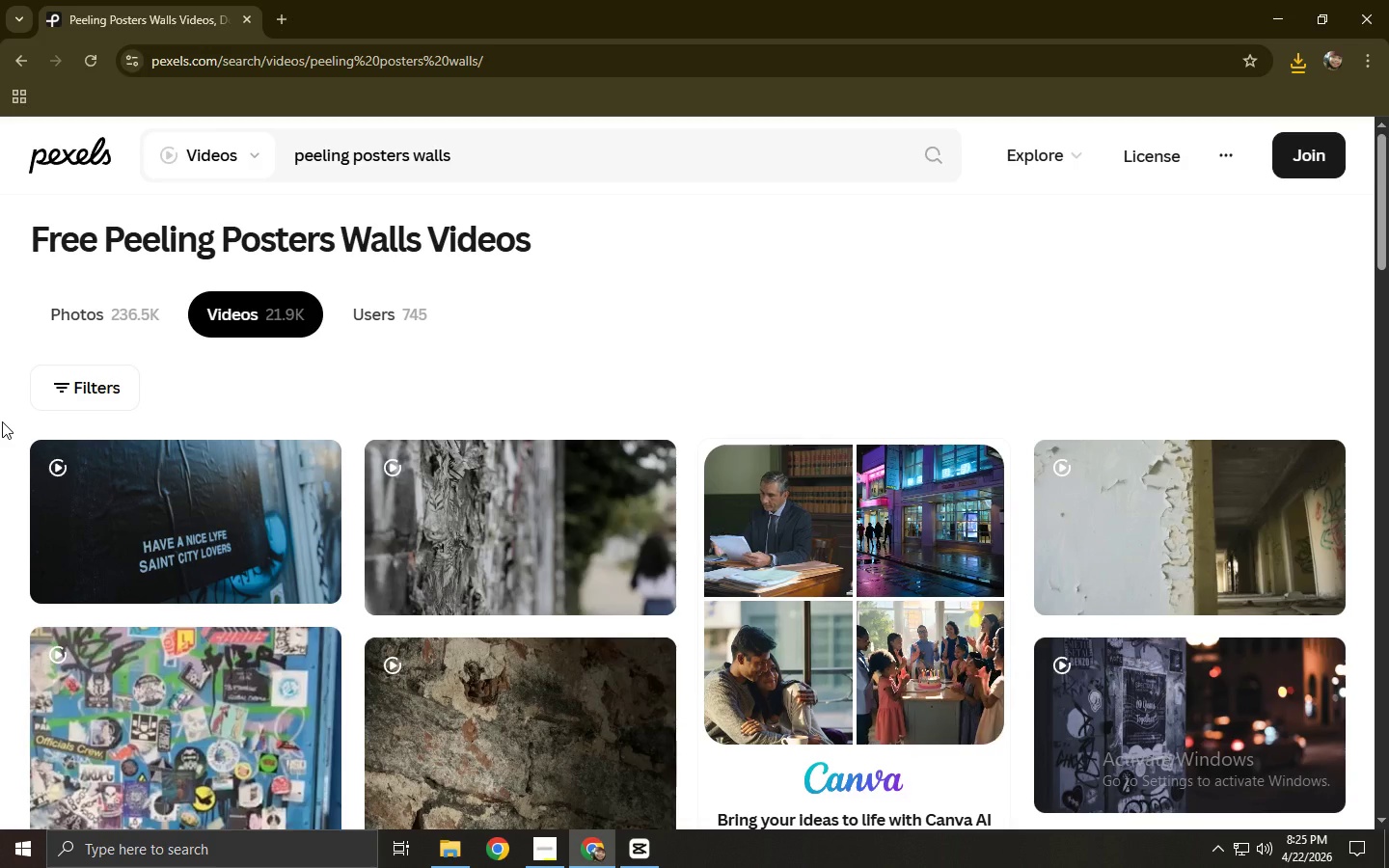 
wait(8.59)
 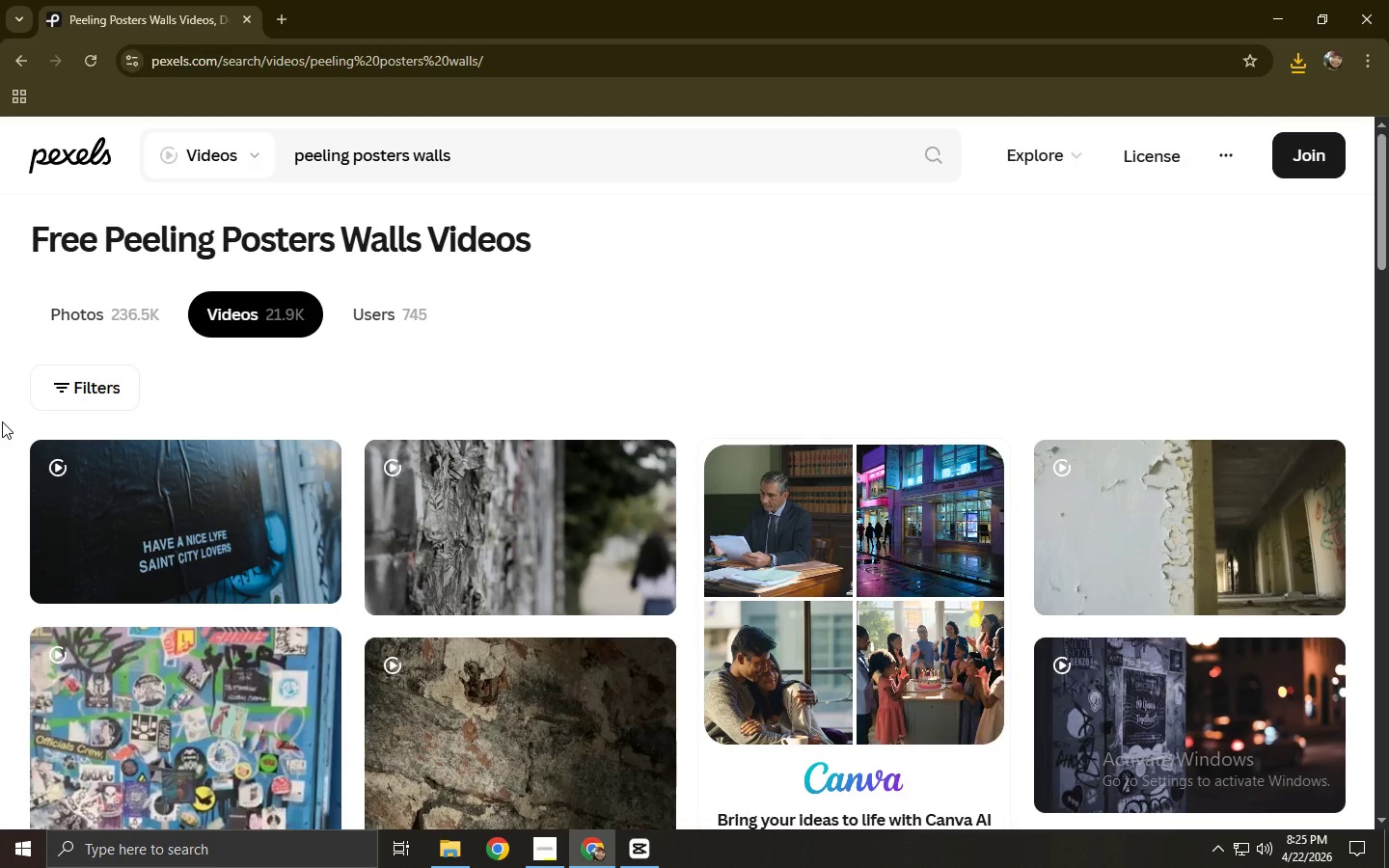 
left_click_drag(start_coordinate=[476, 134], to_coordinate=[369, 149])
 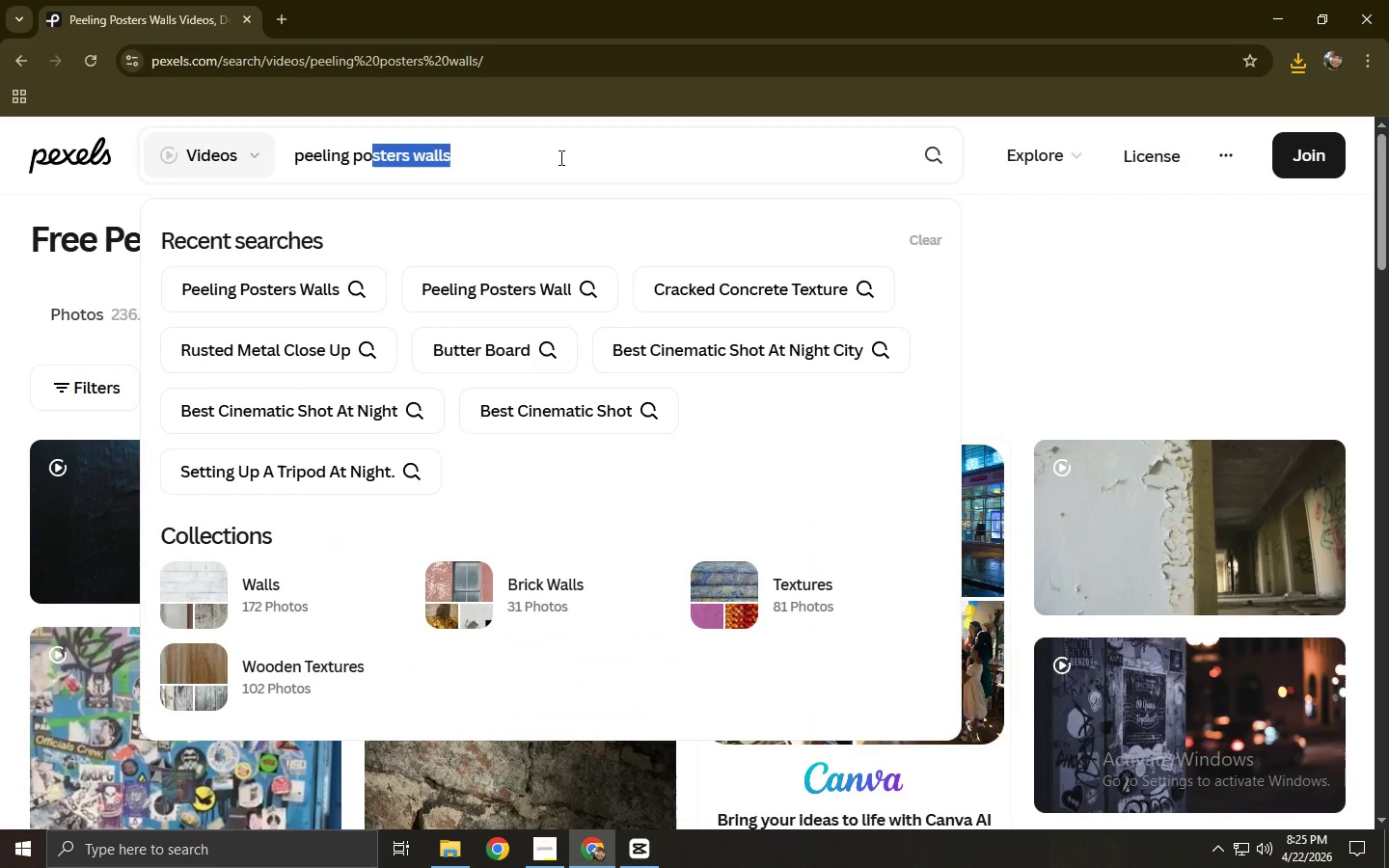 
double_click([559, 157])
 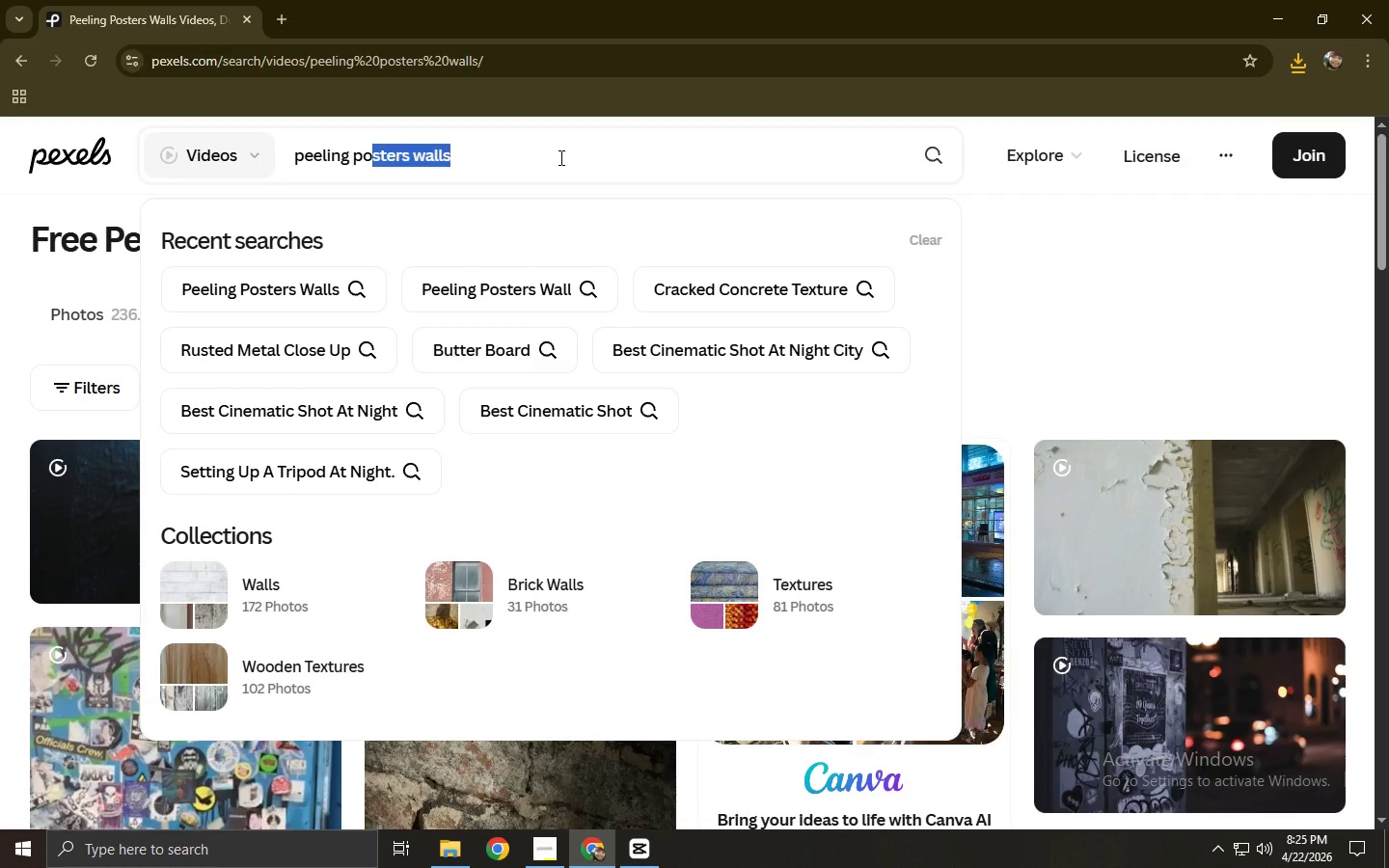 
triple_click([559, 157])
 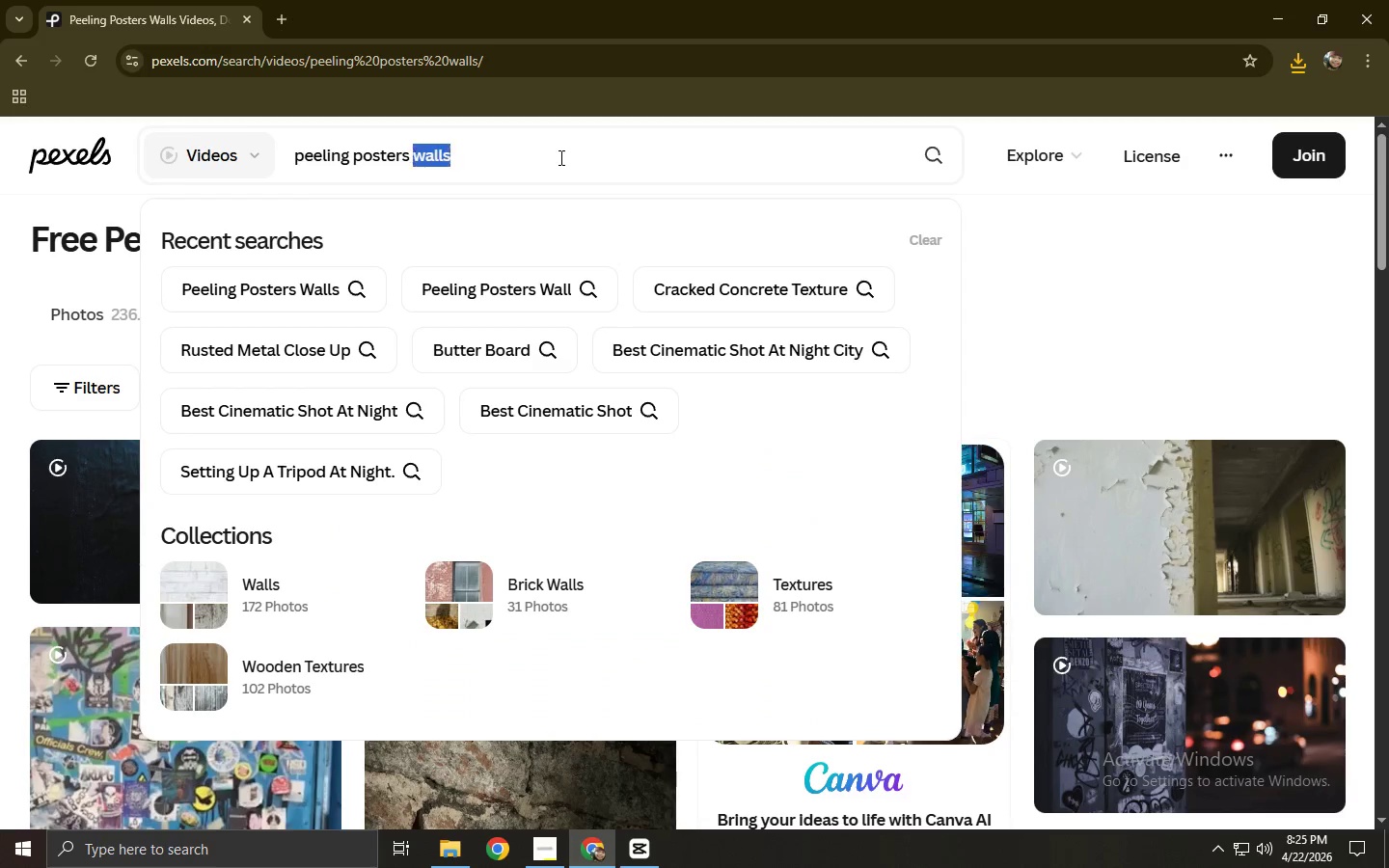 
triple_click([559, 157])
 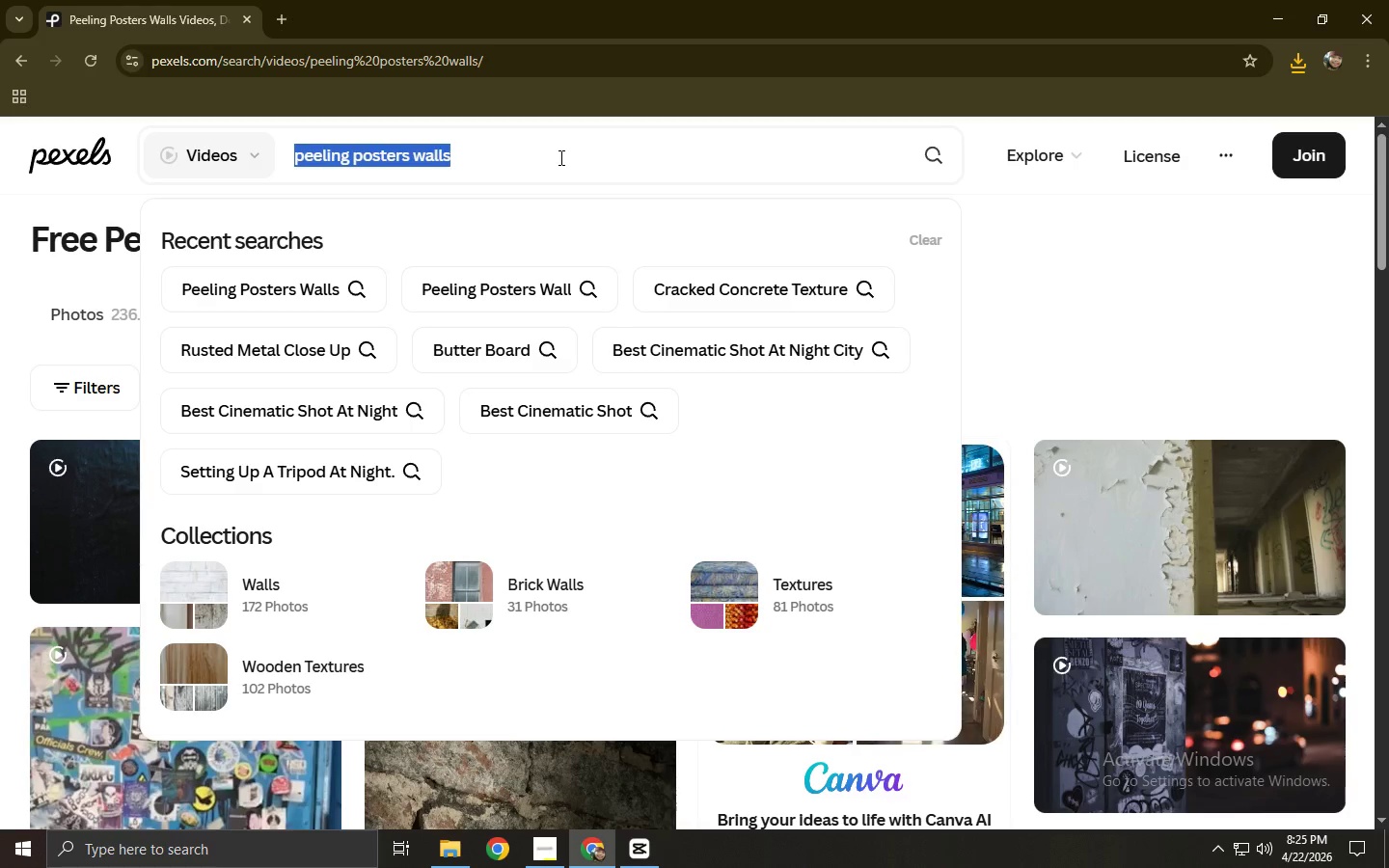 
wait(5.8)
 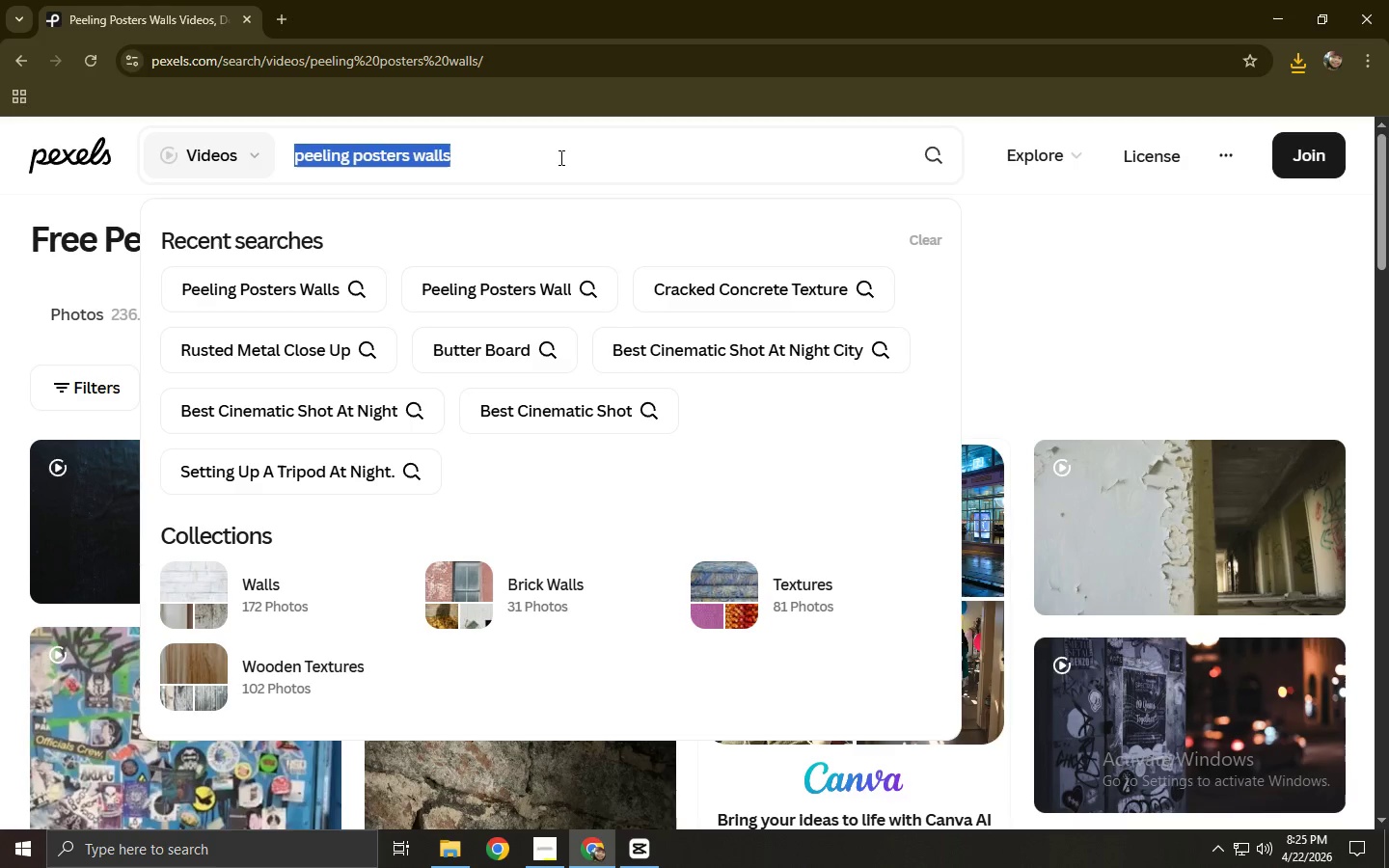 
type(industrial bolts )
key(Backspace)
type( macrpo)
key(Backspace)
key(Backspace)
type(o)
 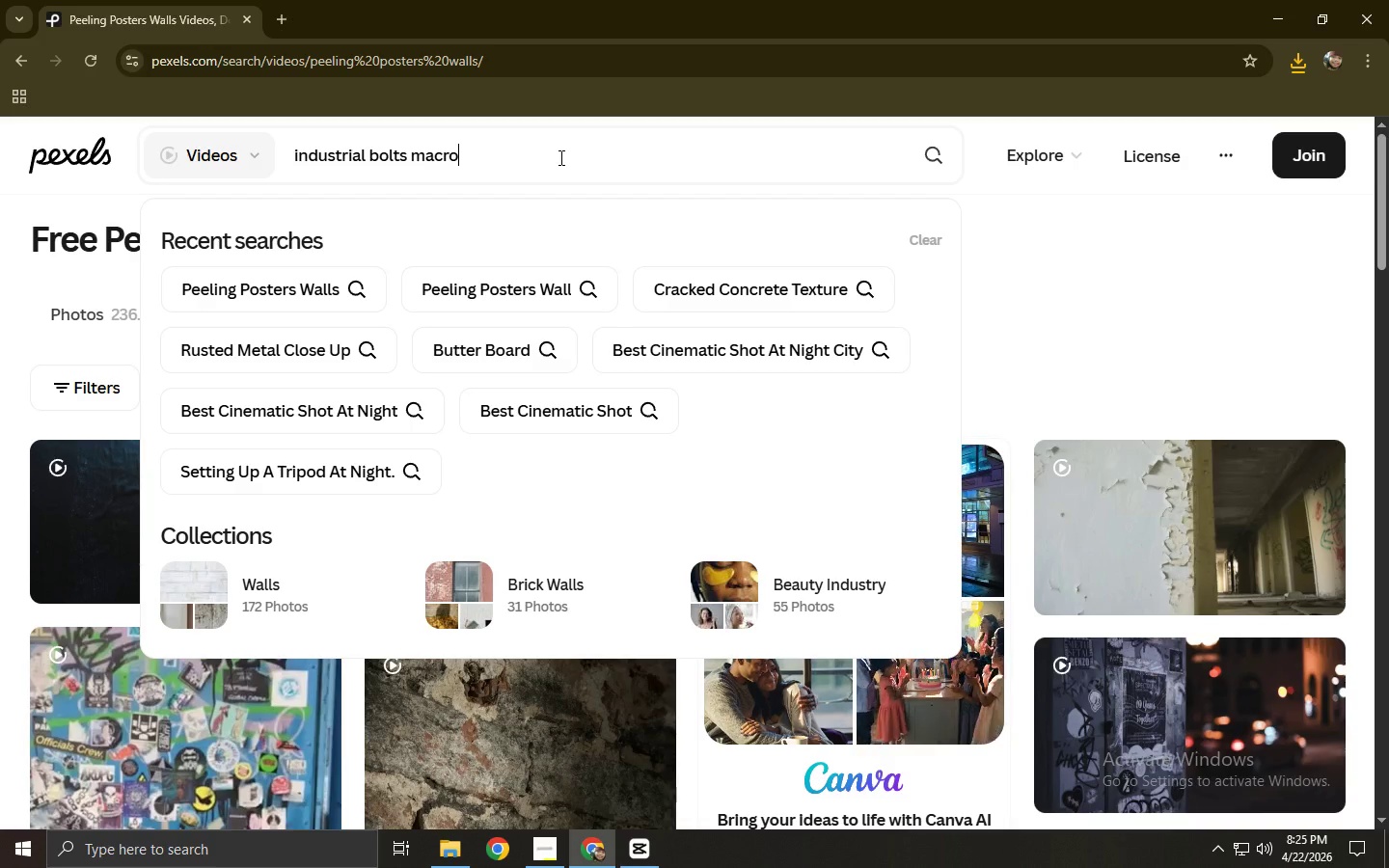 
key(Enter)
 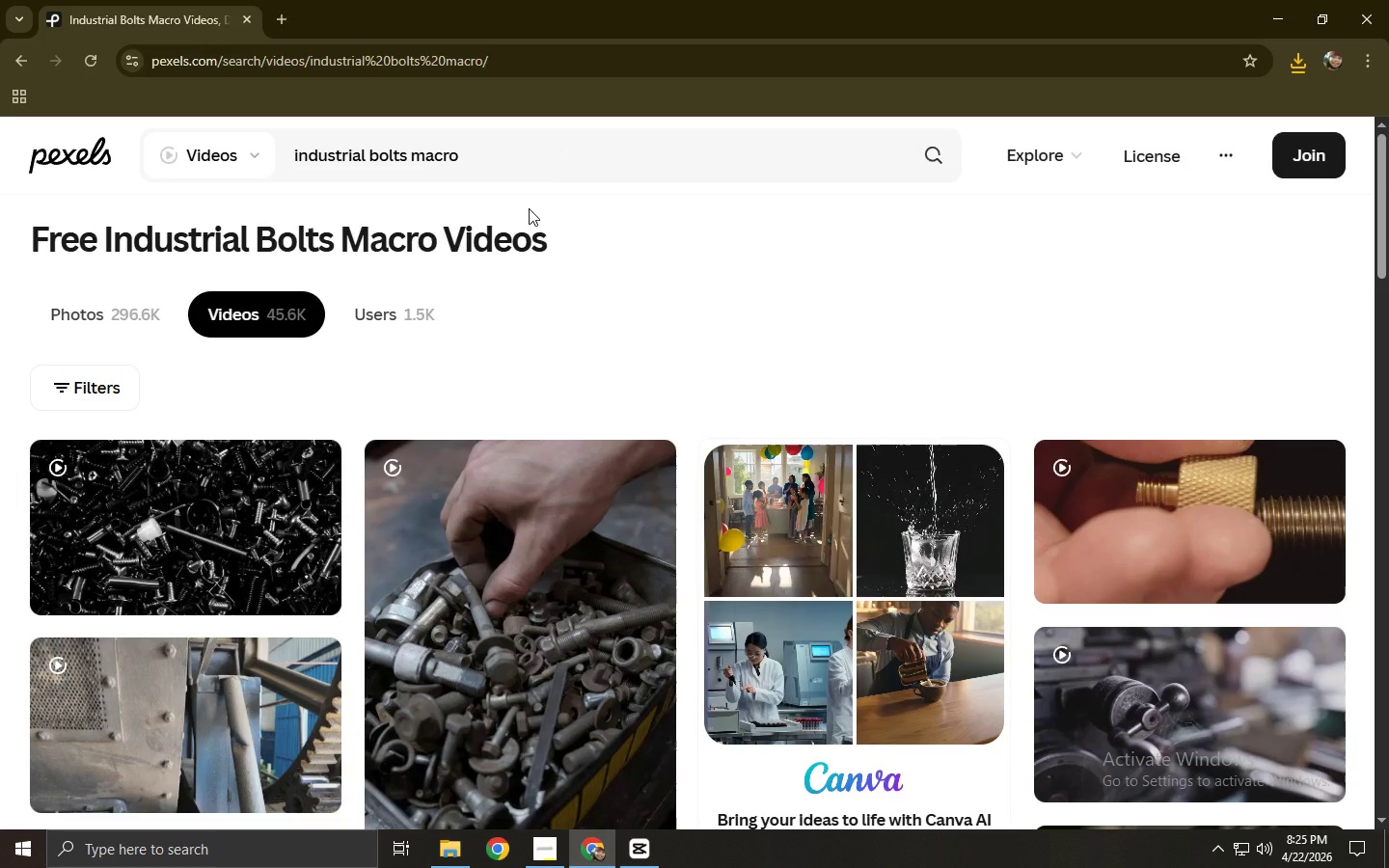 
scroll: coordinate [451, 455], scroll_direction: down, amount: 4.0
 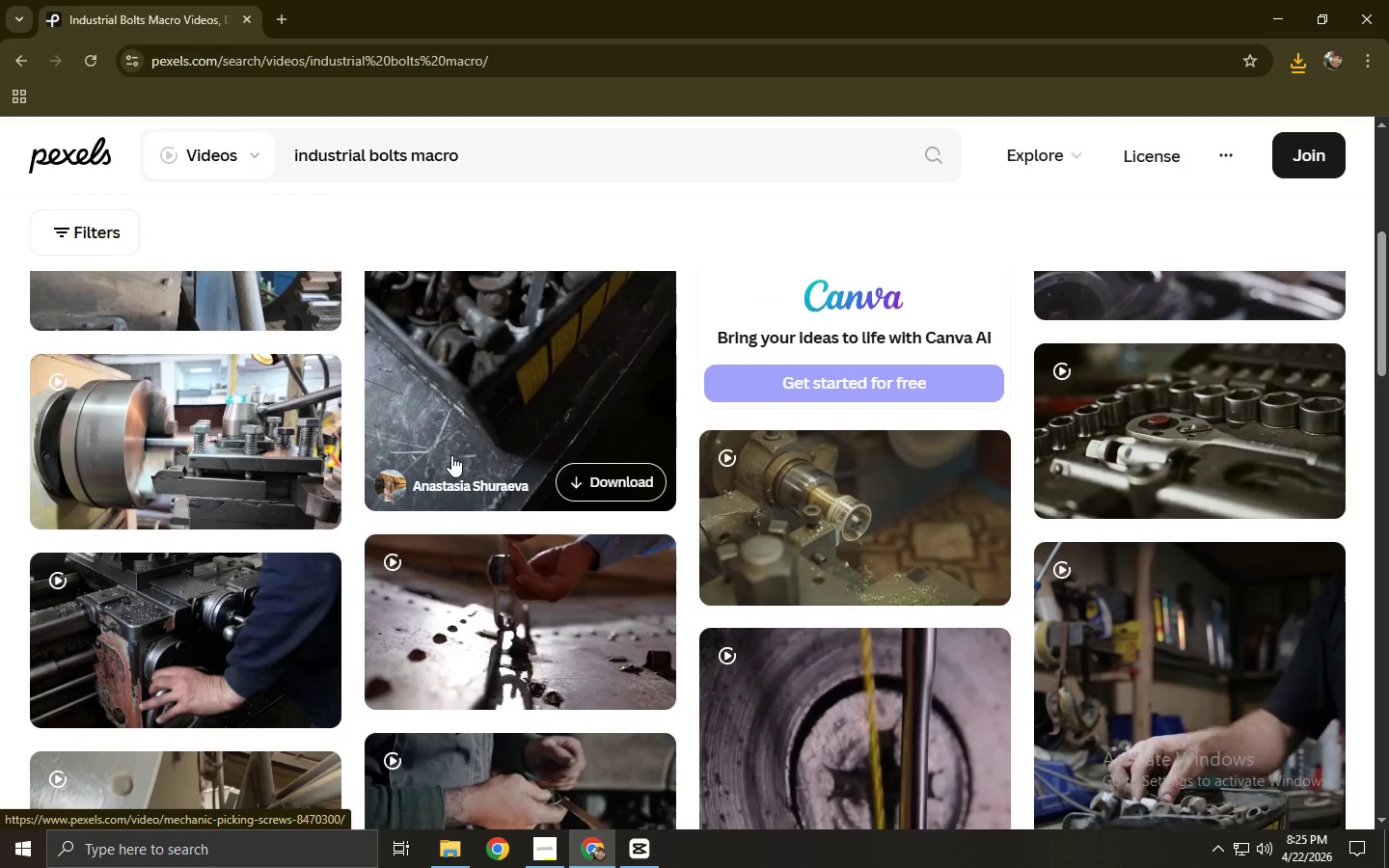 
scroll: coordinate [451, 455], scroll_direction: up, amount: 4.0
 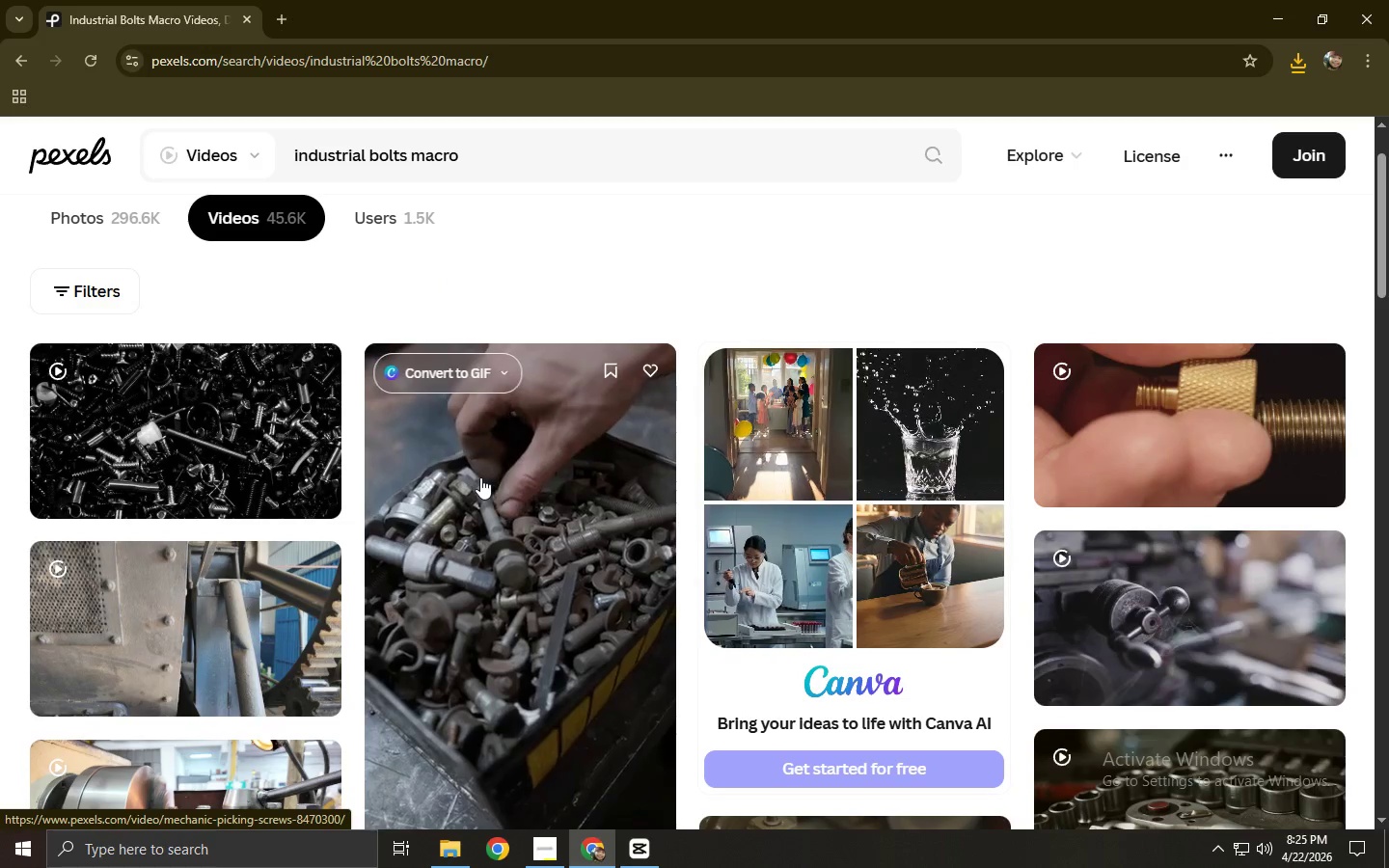 
left_click([201, 413])
 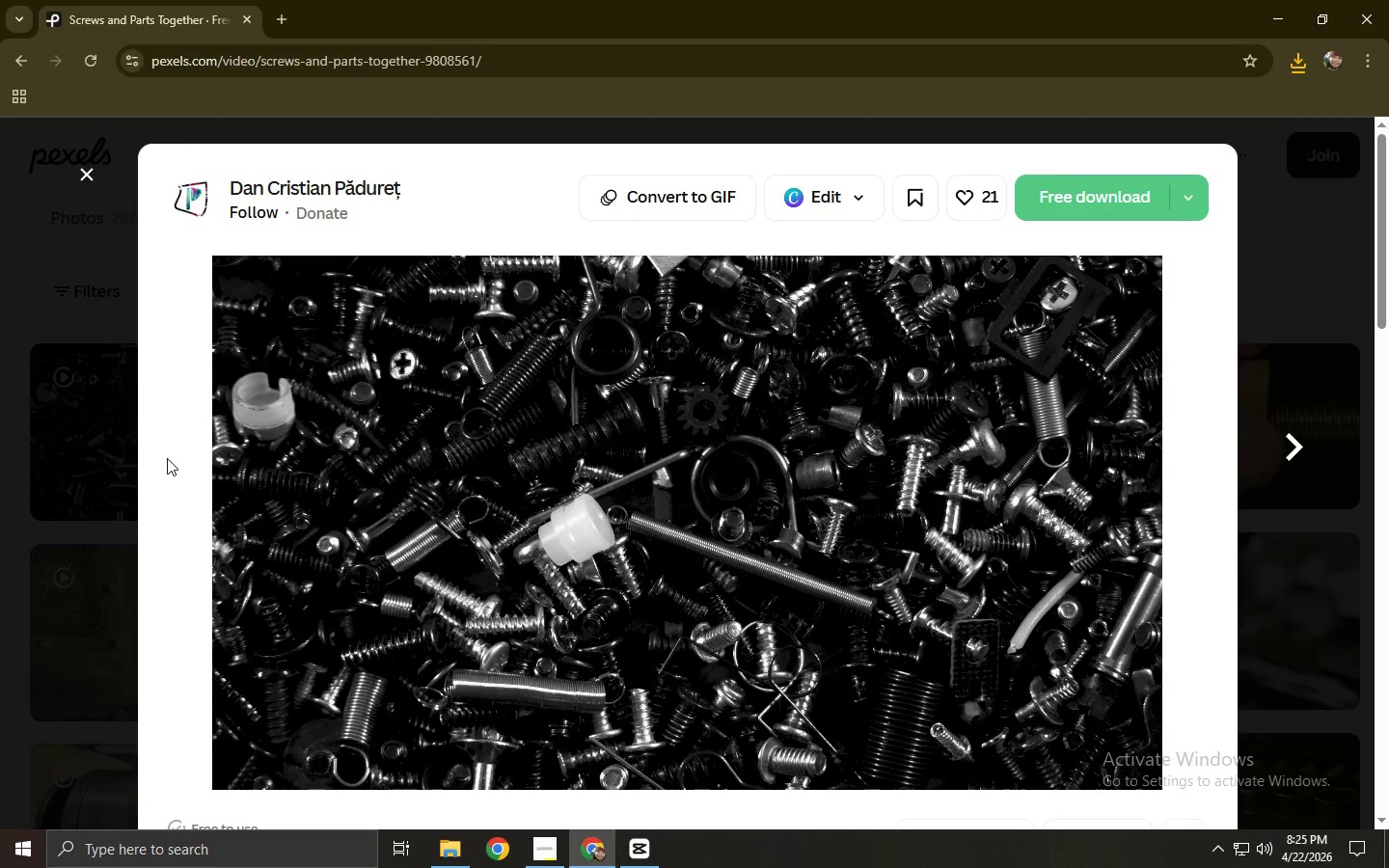 
left_click([4, 474])
 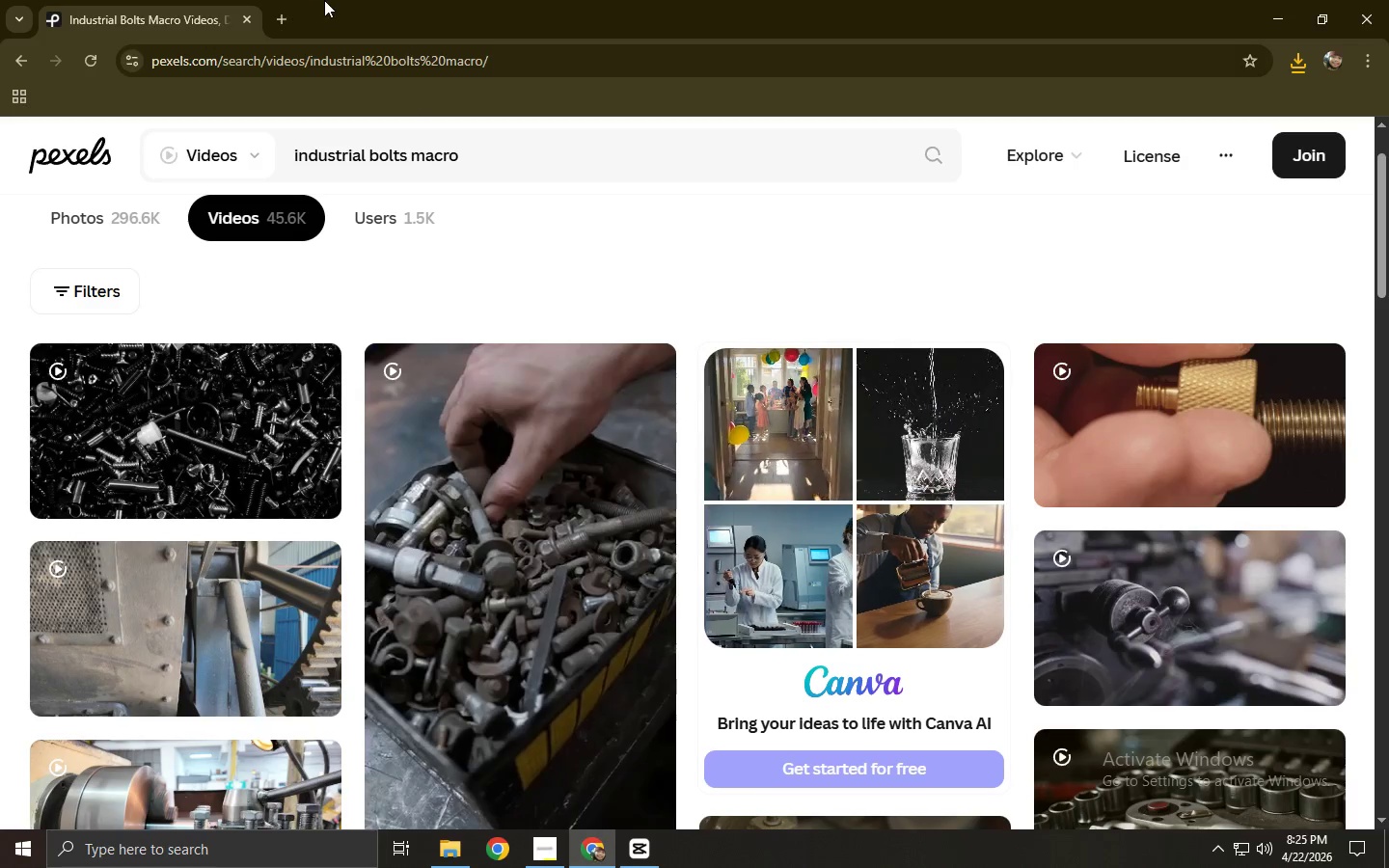 
left_click([286, 21])
 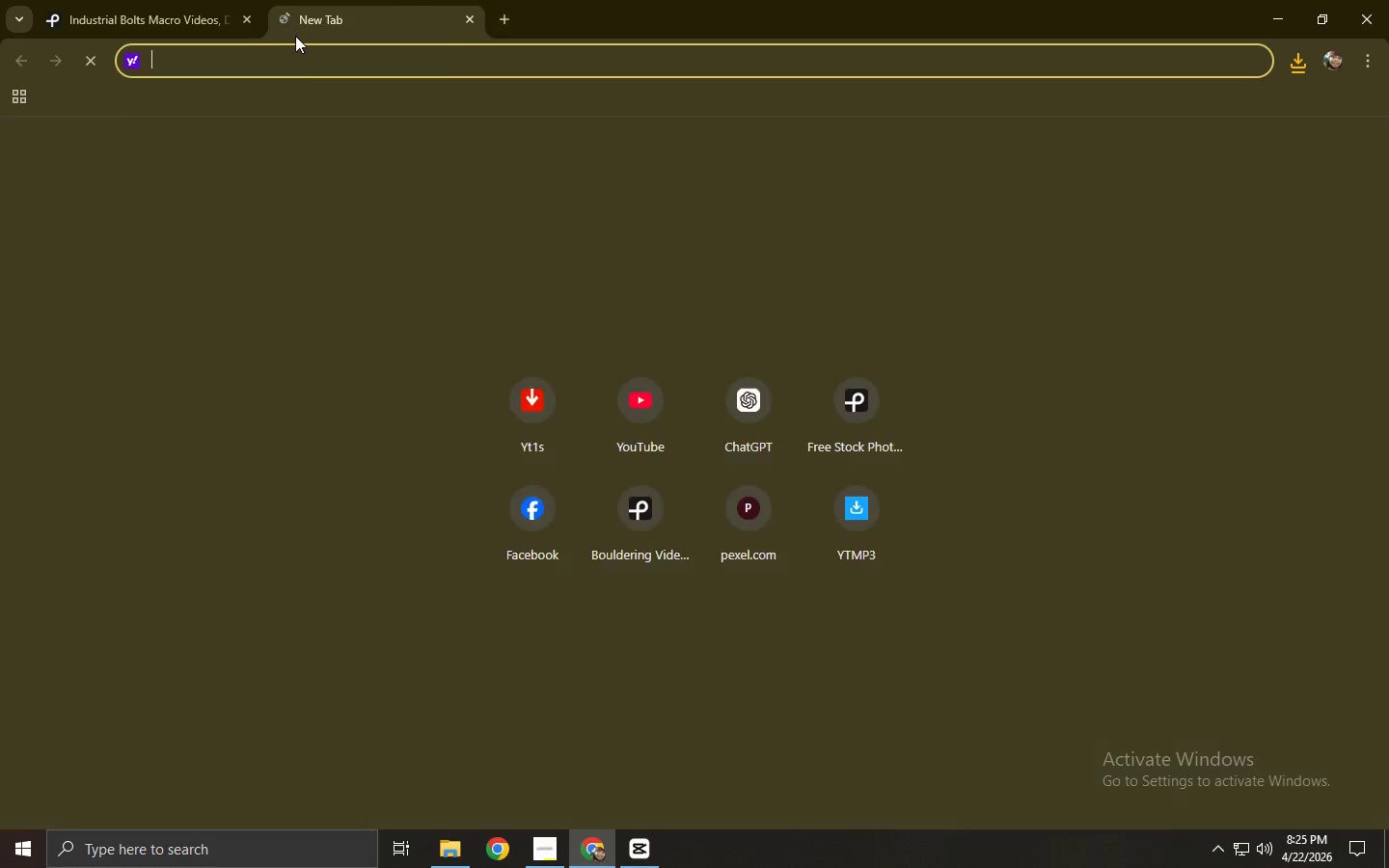 
key(Y)
 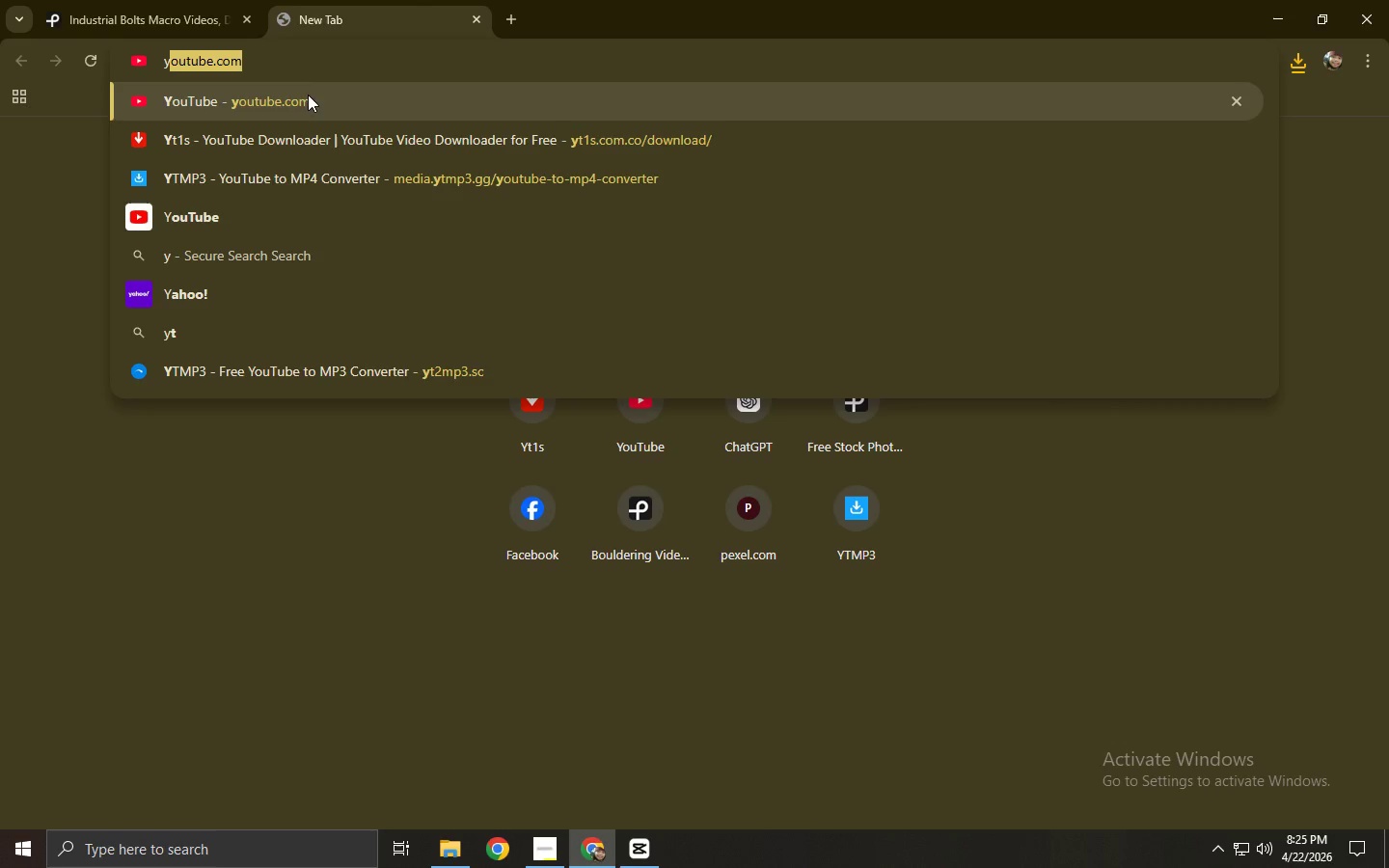 
left_click([310, 95])
 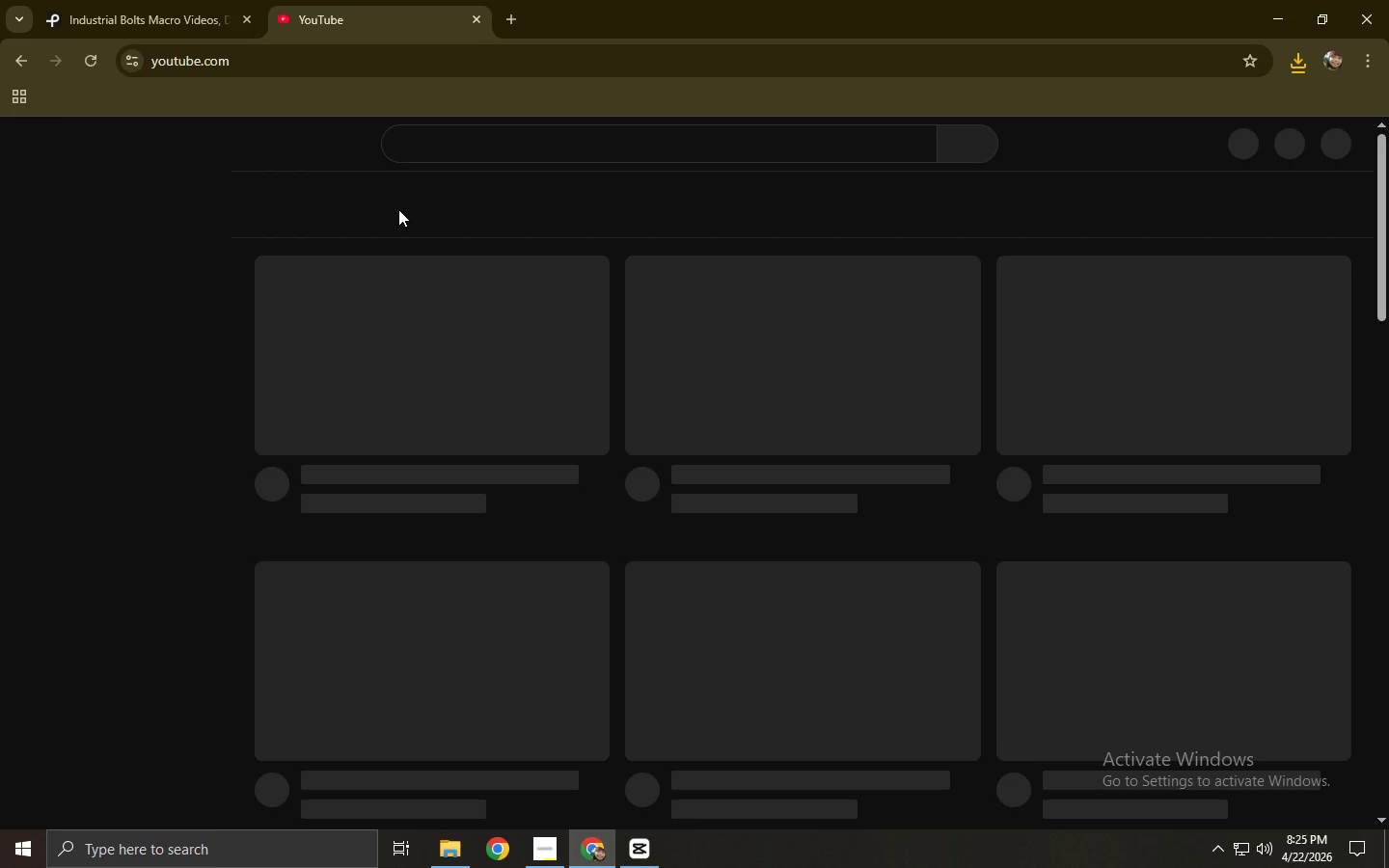 
double_click([526, 146])
 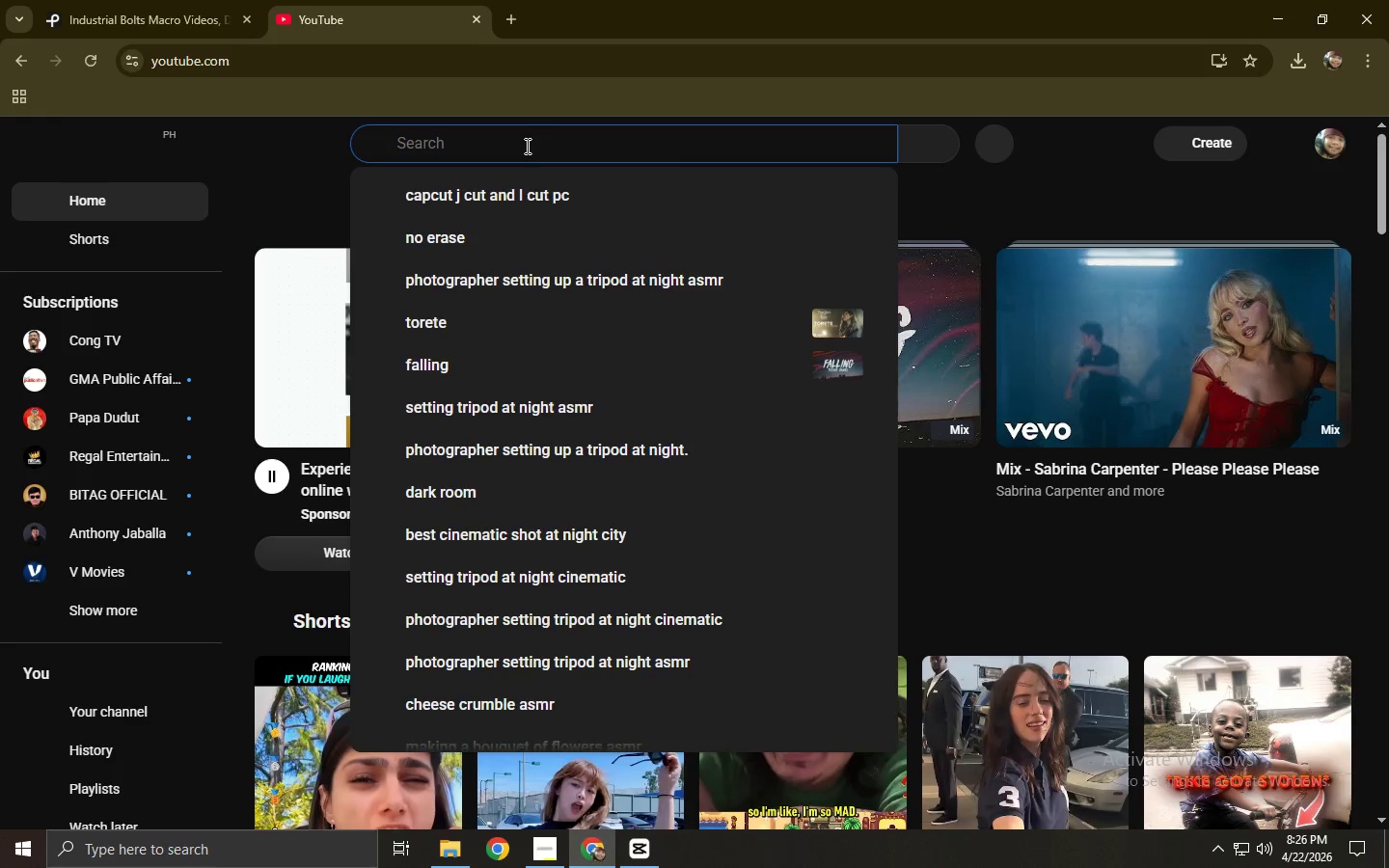 
type(ins)
key(Backspace)
type(dustriakl)
key(Backspace)
key(Backspace)
type(l bolr)
key(Backspace)
type(ts zoo)
key(Backspace)
key(Backspace)
key(Backspace)
key(Backspace)
type( marc)
key(Backspace)
key(Backspace)
type(cro)
 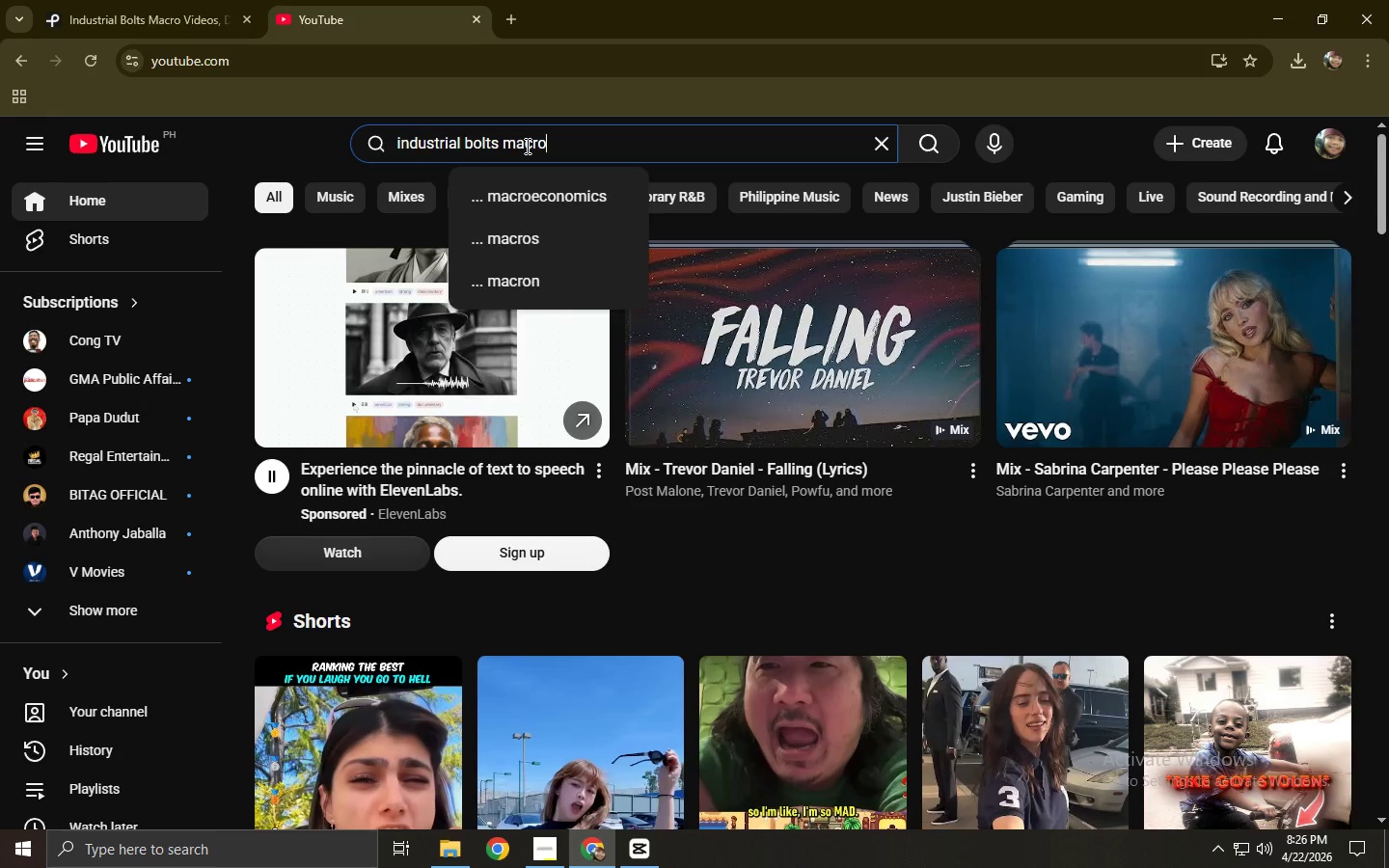 
key(Enter)
 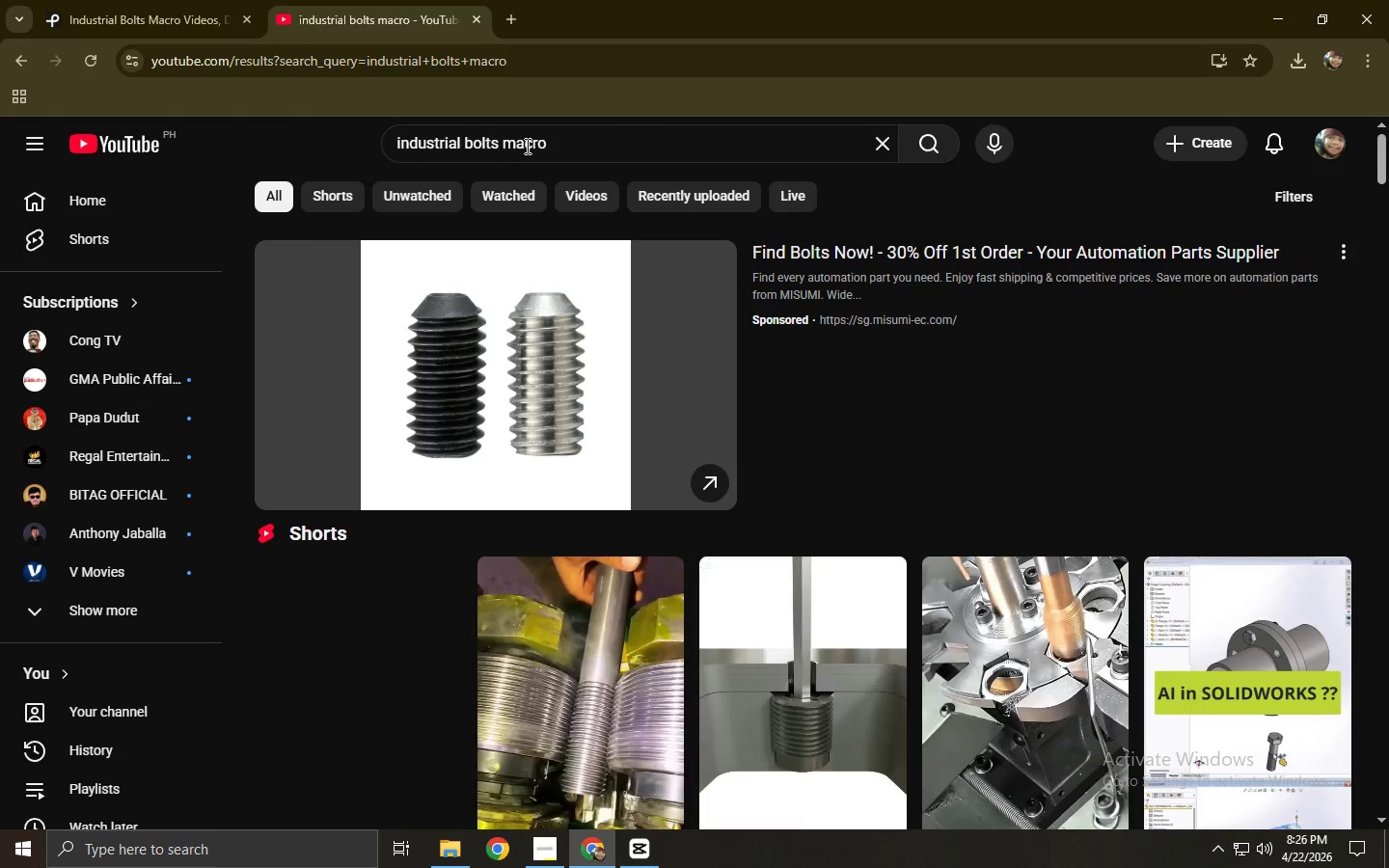 
scroll: coordinate [513, 213], scroll_direction: down, amount: 15.0
 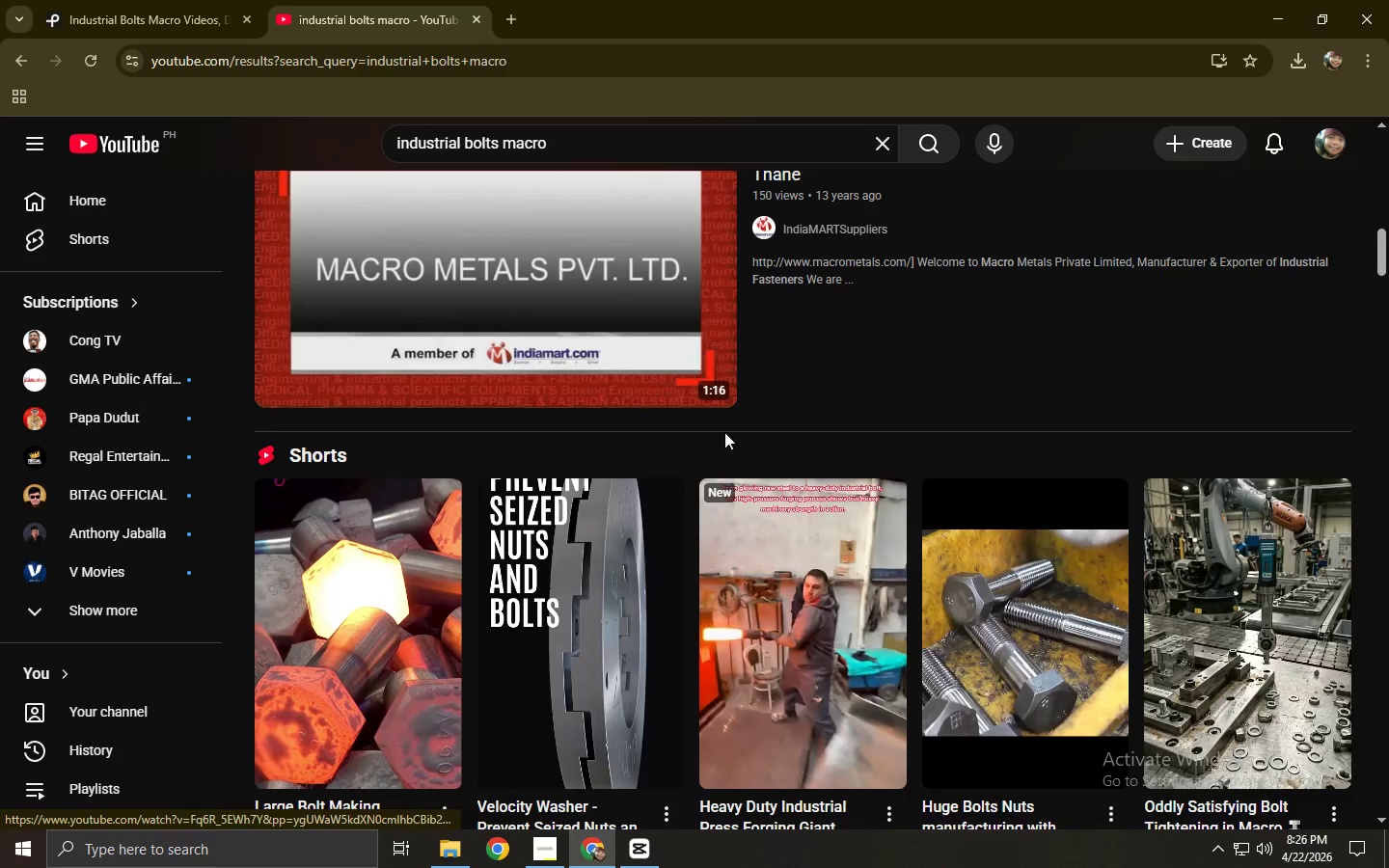 
left_click([969, 640])
 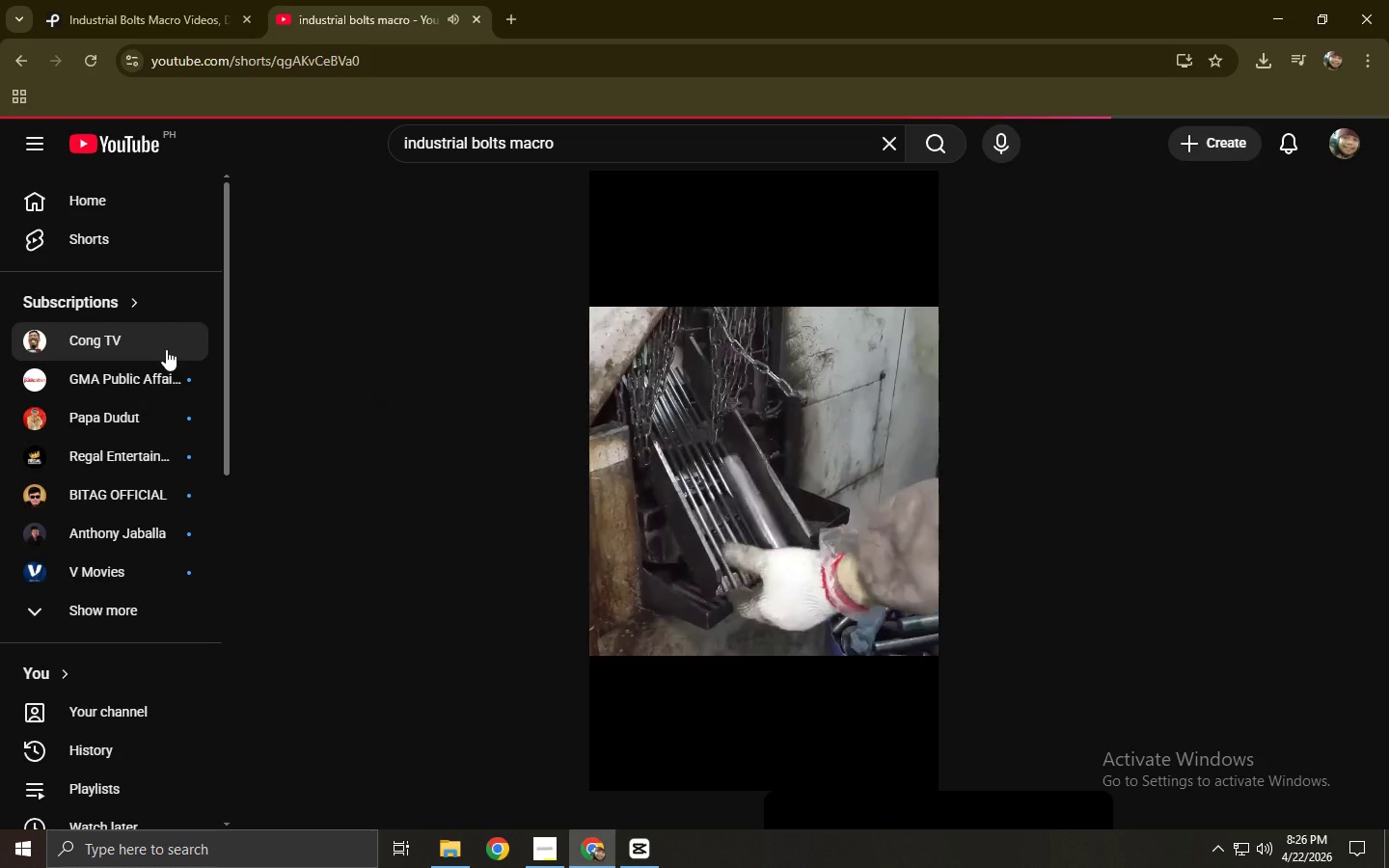 
left_click([23, 67])
 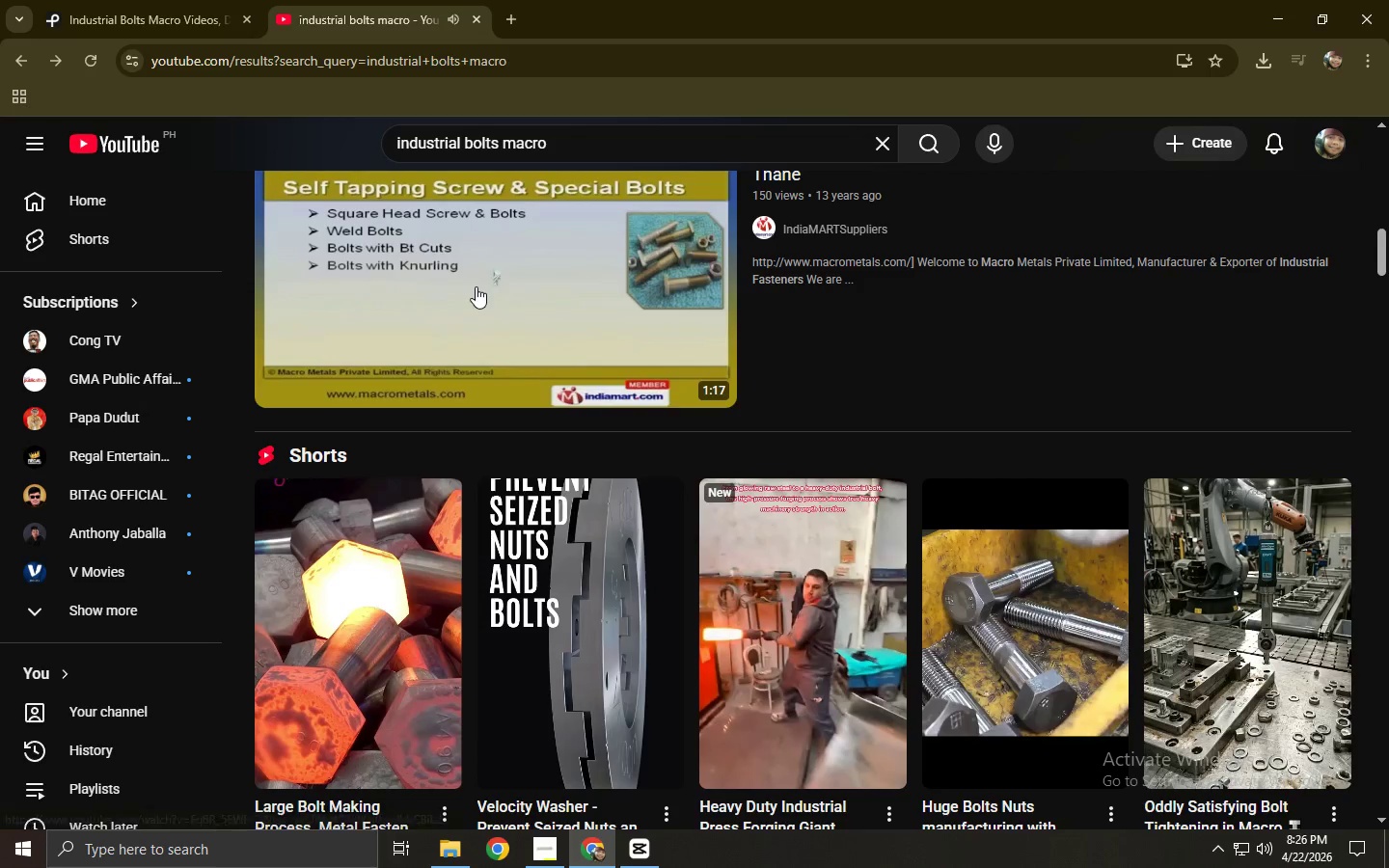 
scroll: coordinate [537, 514], scroll_direction: down, amount: 4.0
 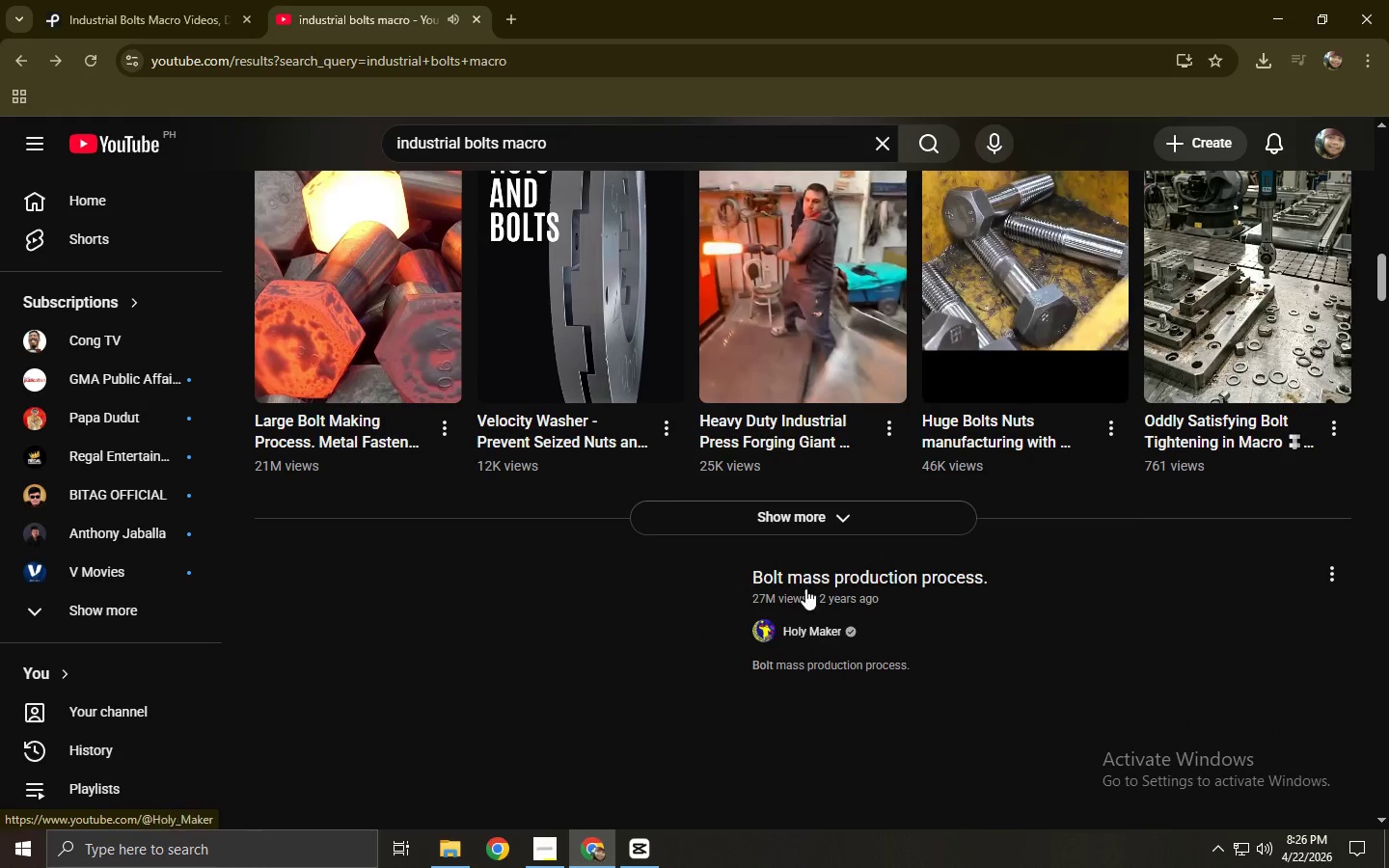 
left_click([794, 516])
 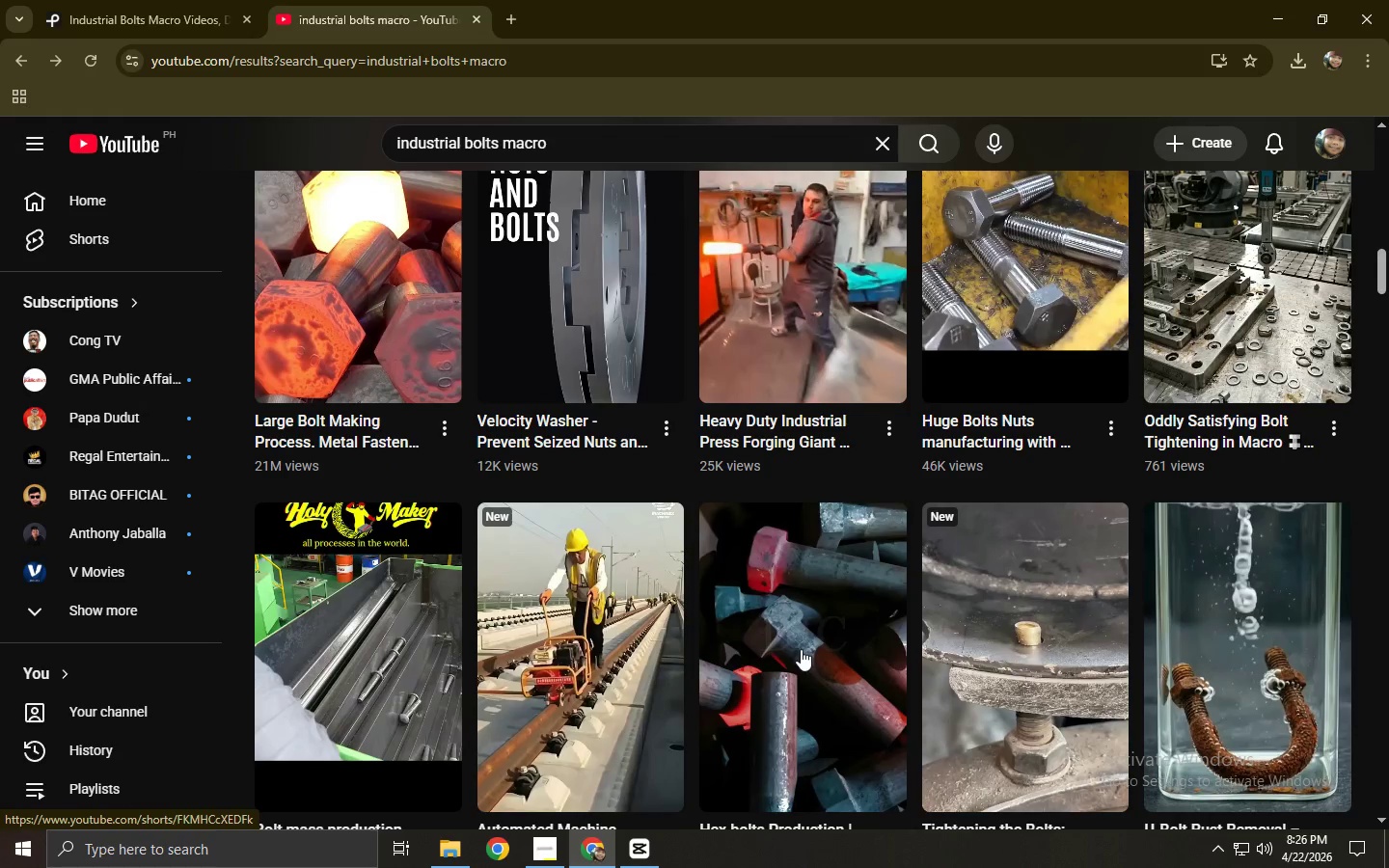 
scroll: coordinate [586, 498], scroll_direction: up, amount: 17.0
 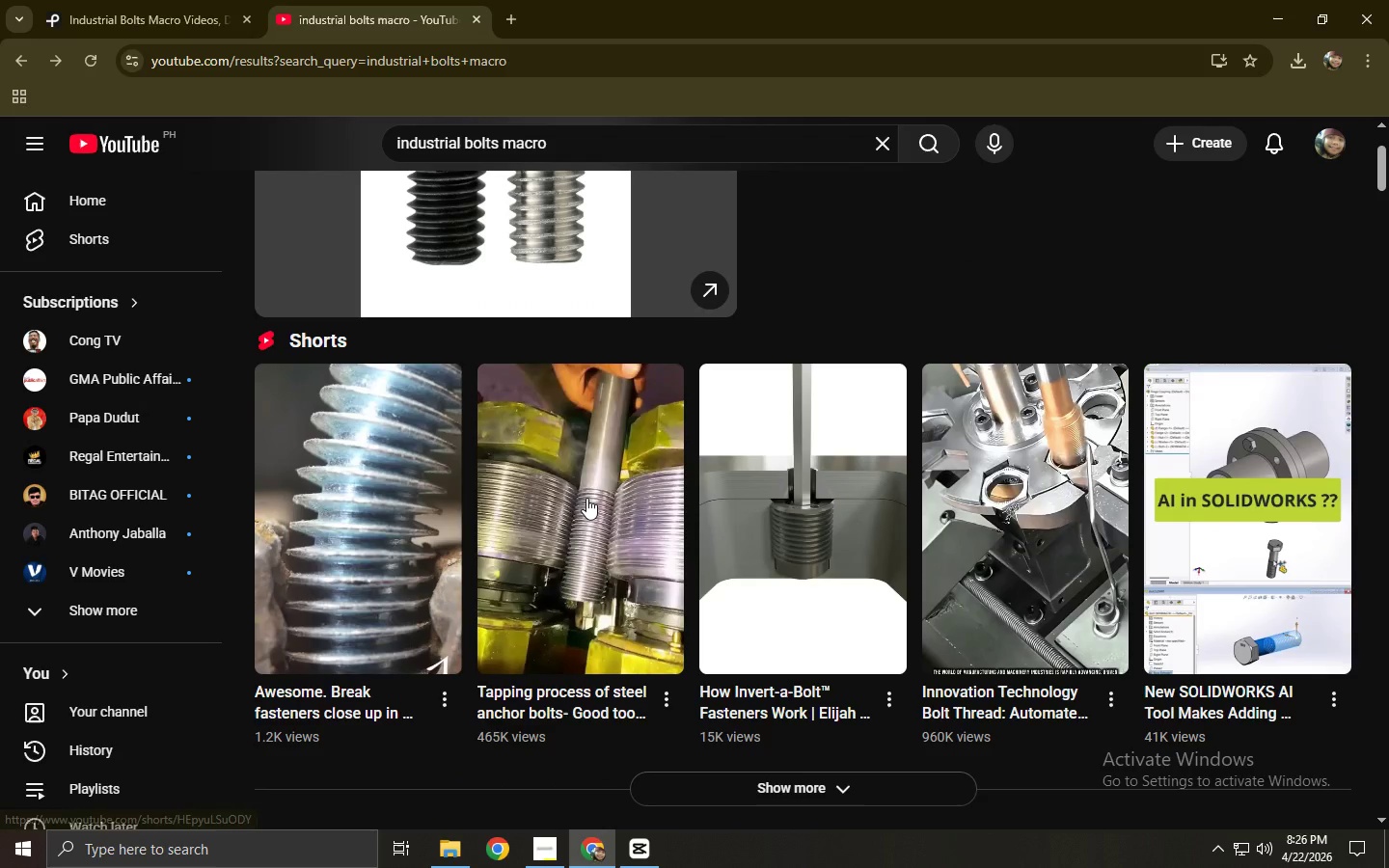 
scroll: coordinate [600, 501], scroll_direction: down, amount: 27.0
 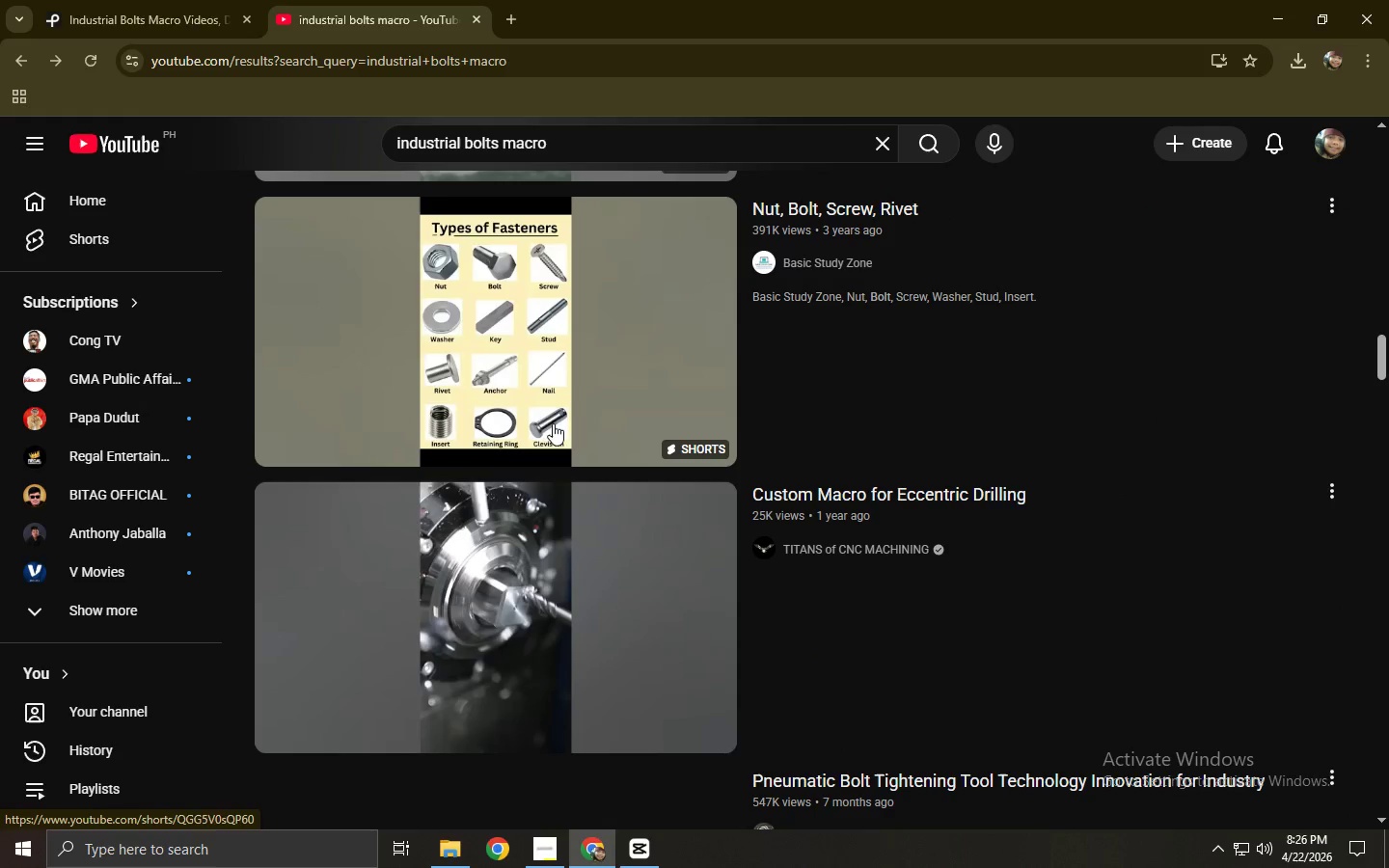 
left_click([90, 0])
 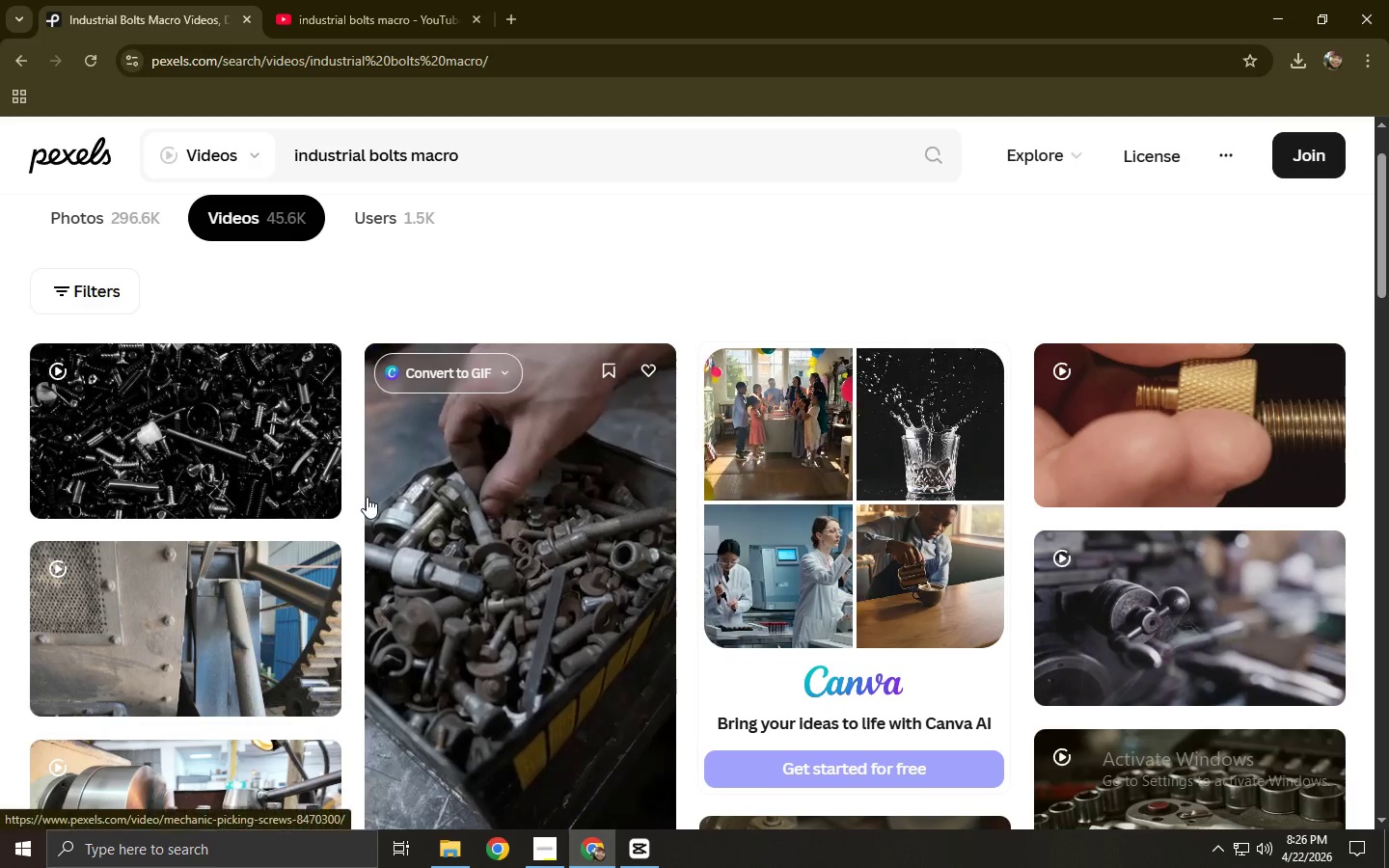 
scroll: coordinate [976, 510], scroll_direction: down, amount: 6.0
 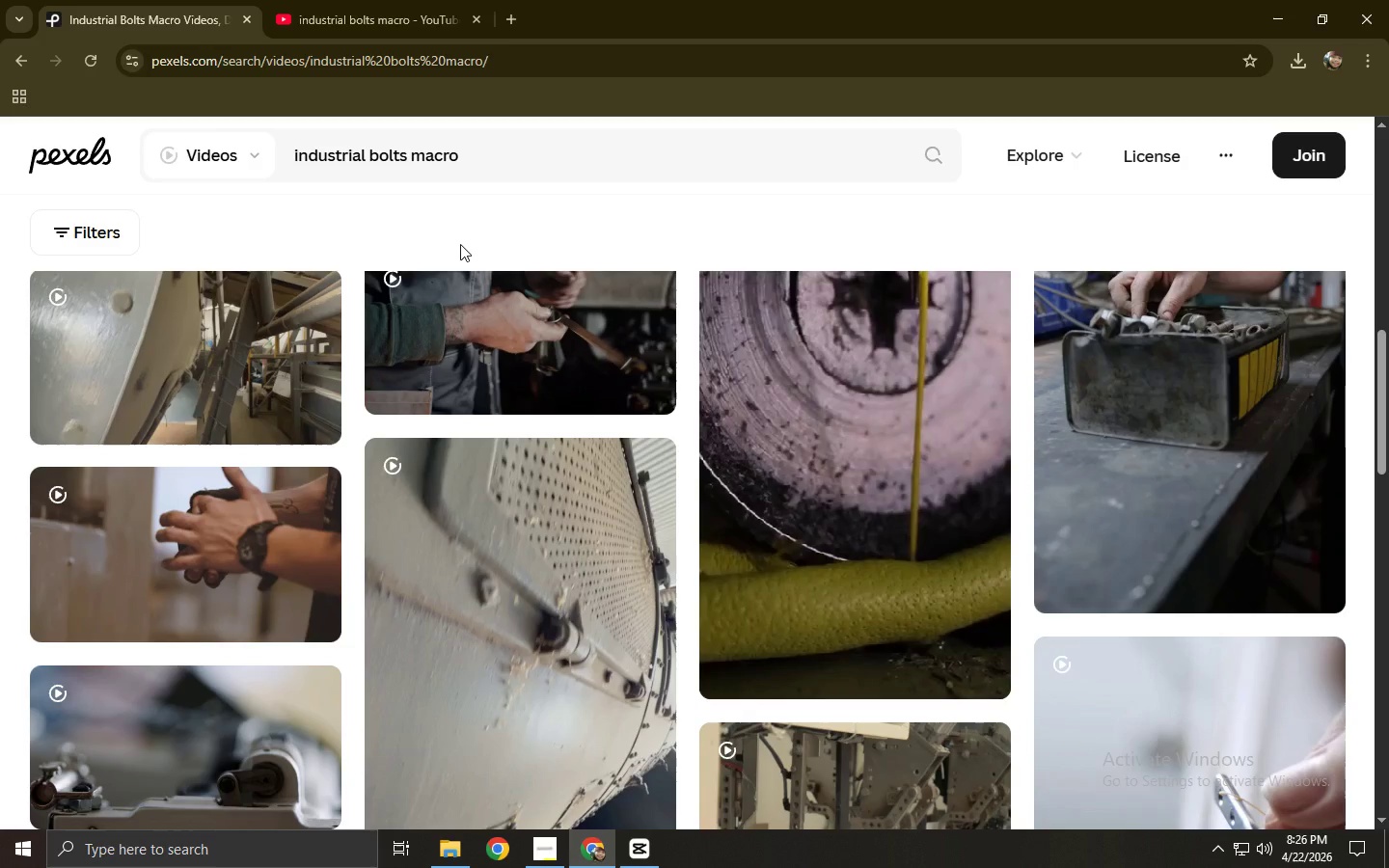 
wait(23.57)
 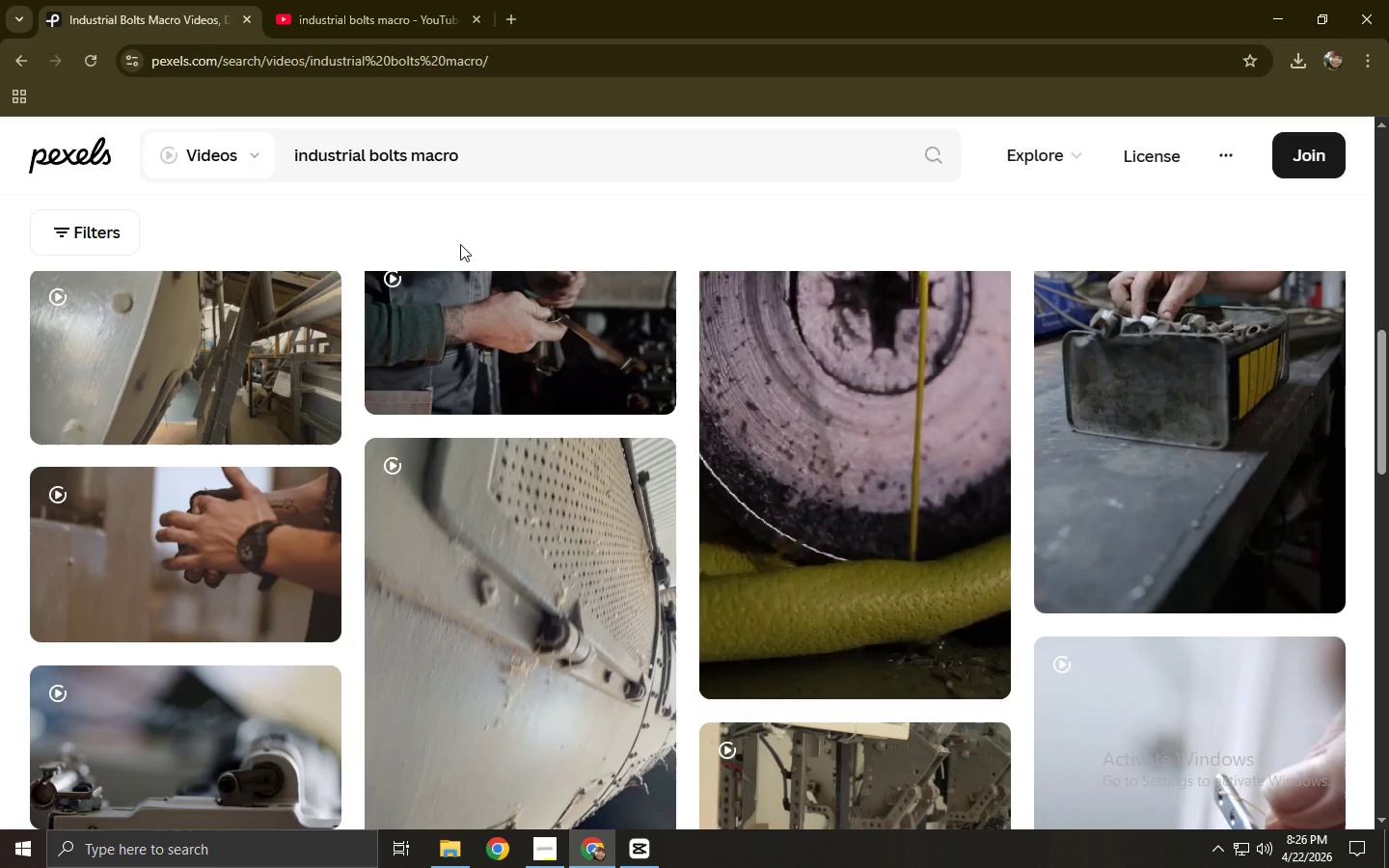 
left_click([0, 489])
 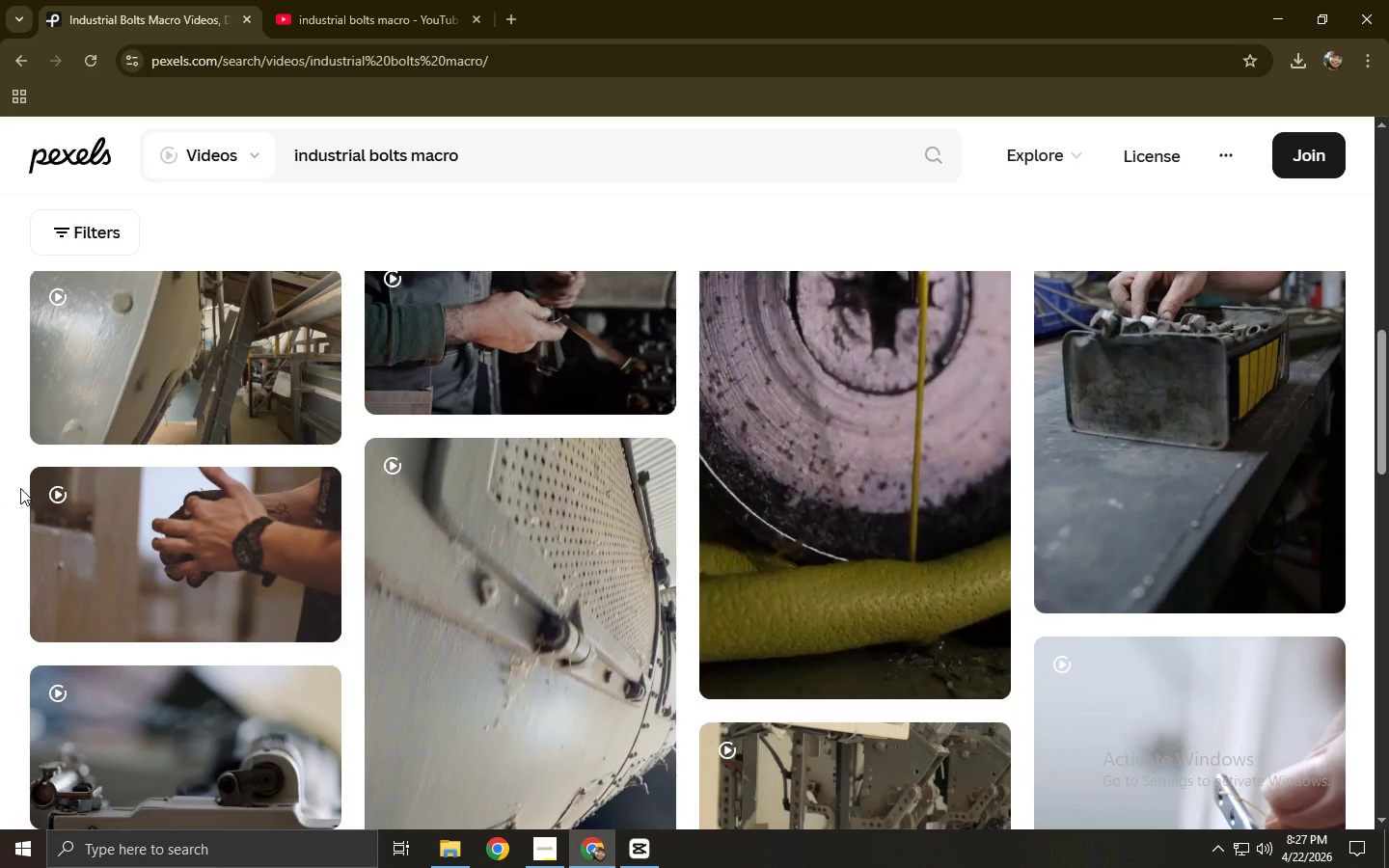 
scroll: coordinate [20, 488], scroll_direction: up, amount: 8.0
 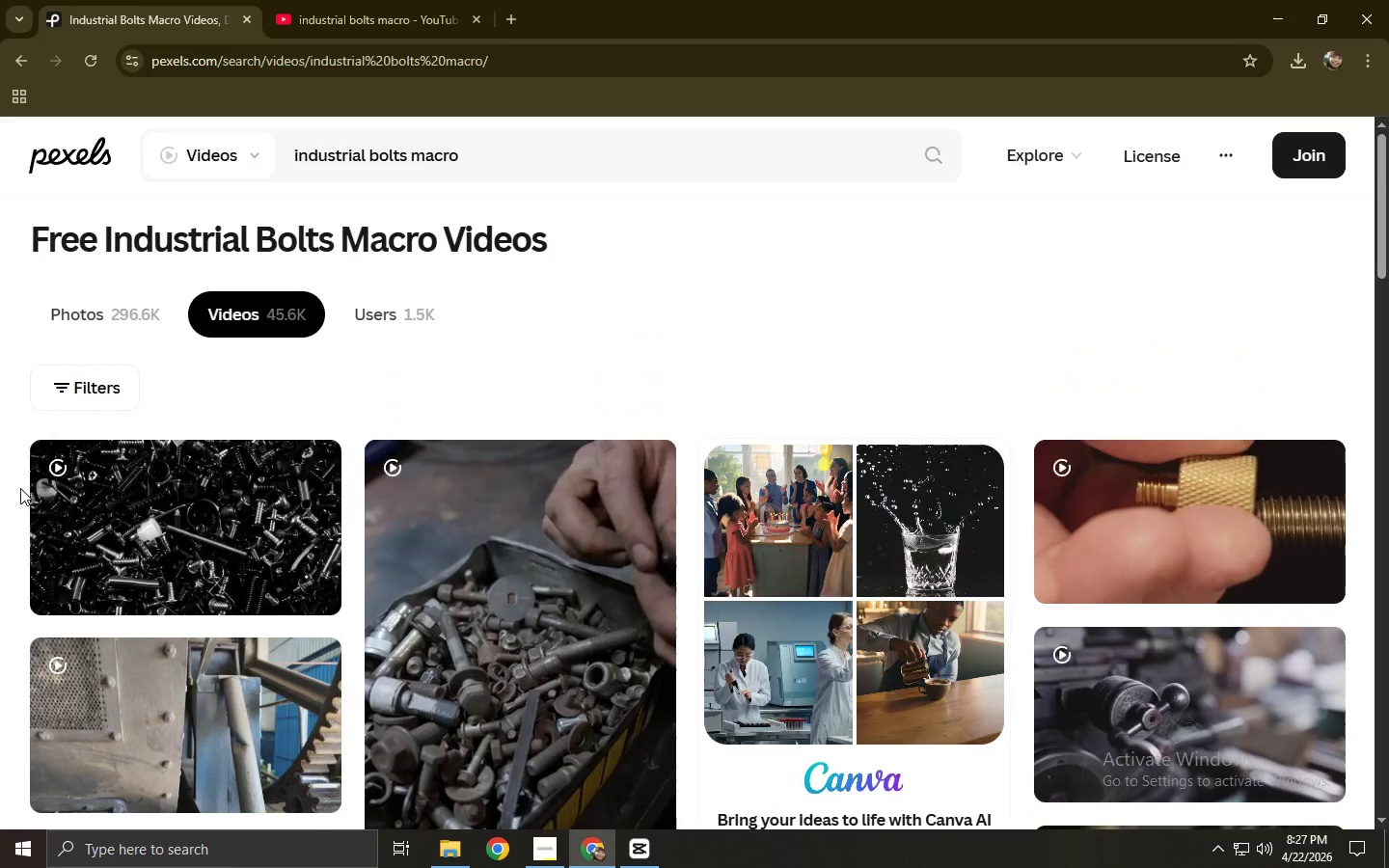 
scroll: coordinate [535, 477], scroll_direction: down, amount: 19.0
 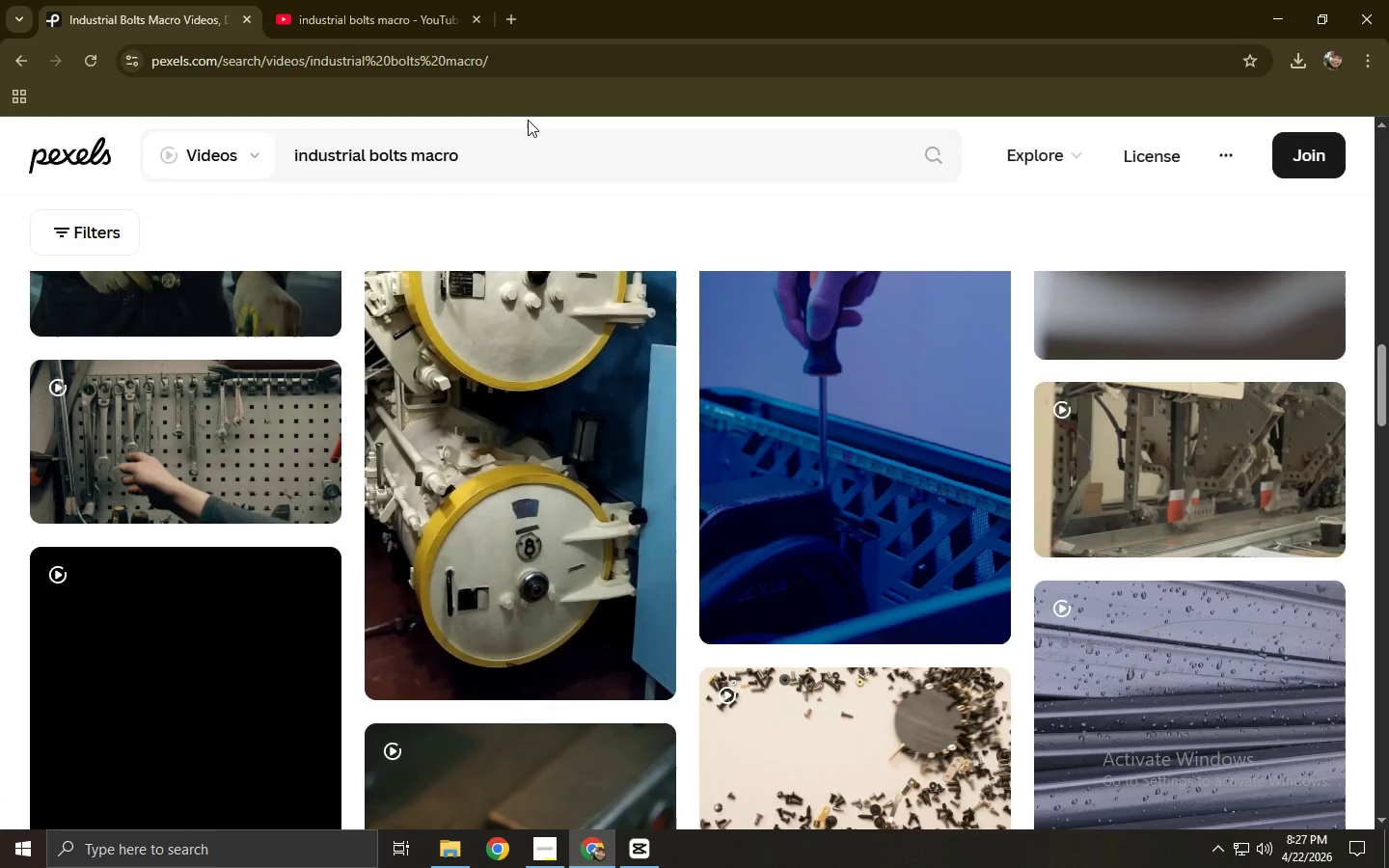 
left_click_drag(start_coordinate=[540, 149], to_coordinate=[138, 212])
 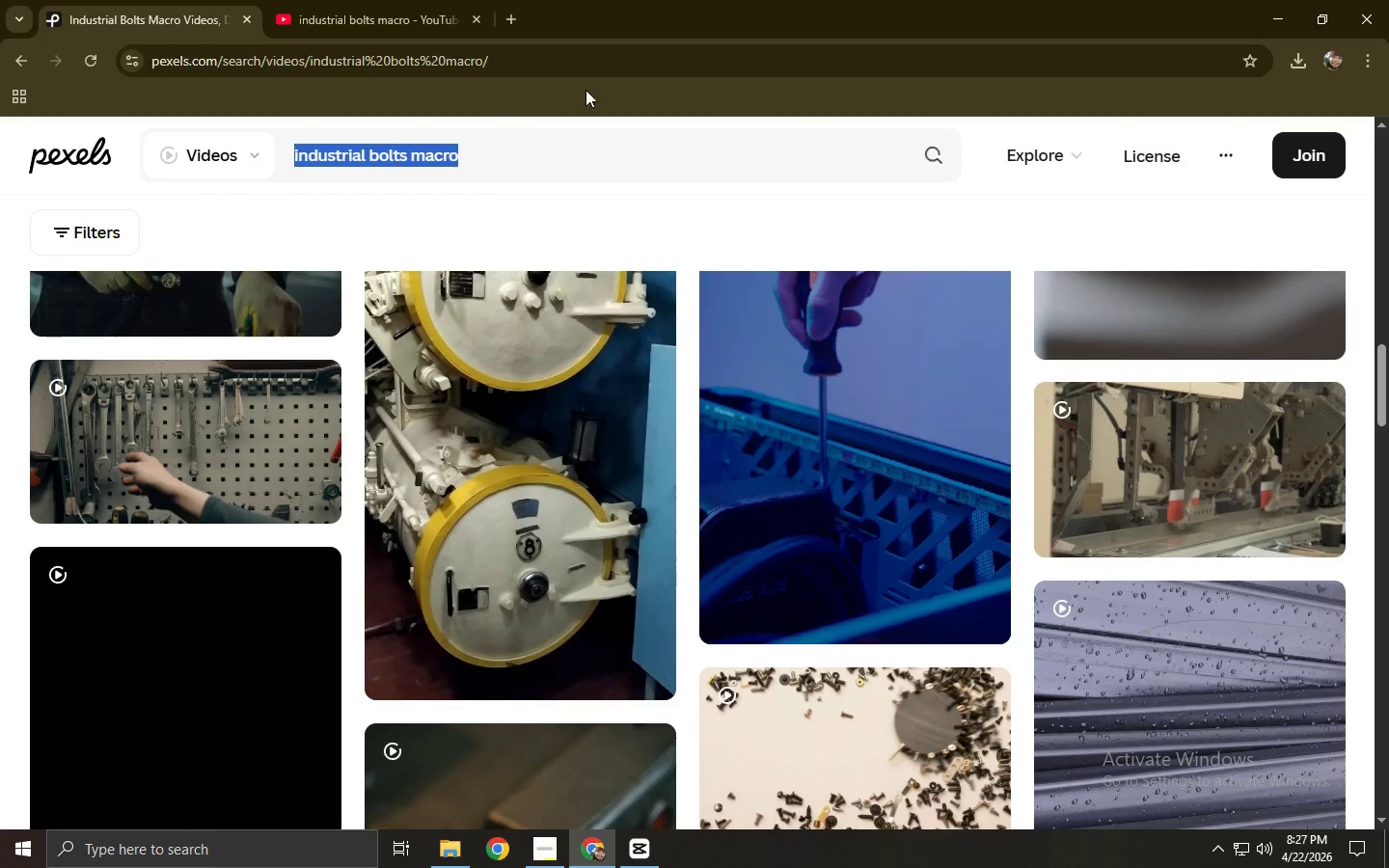 
key(Control+ControlLeft)
 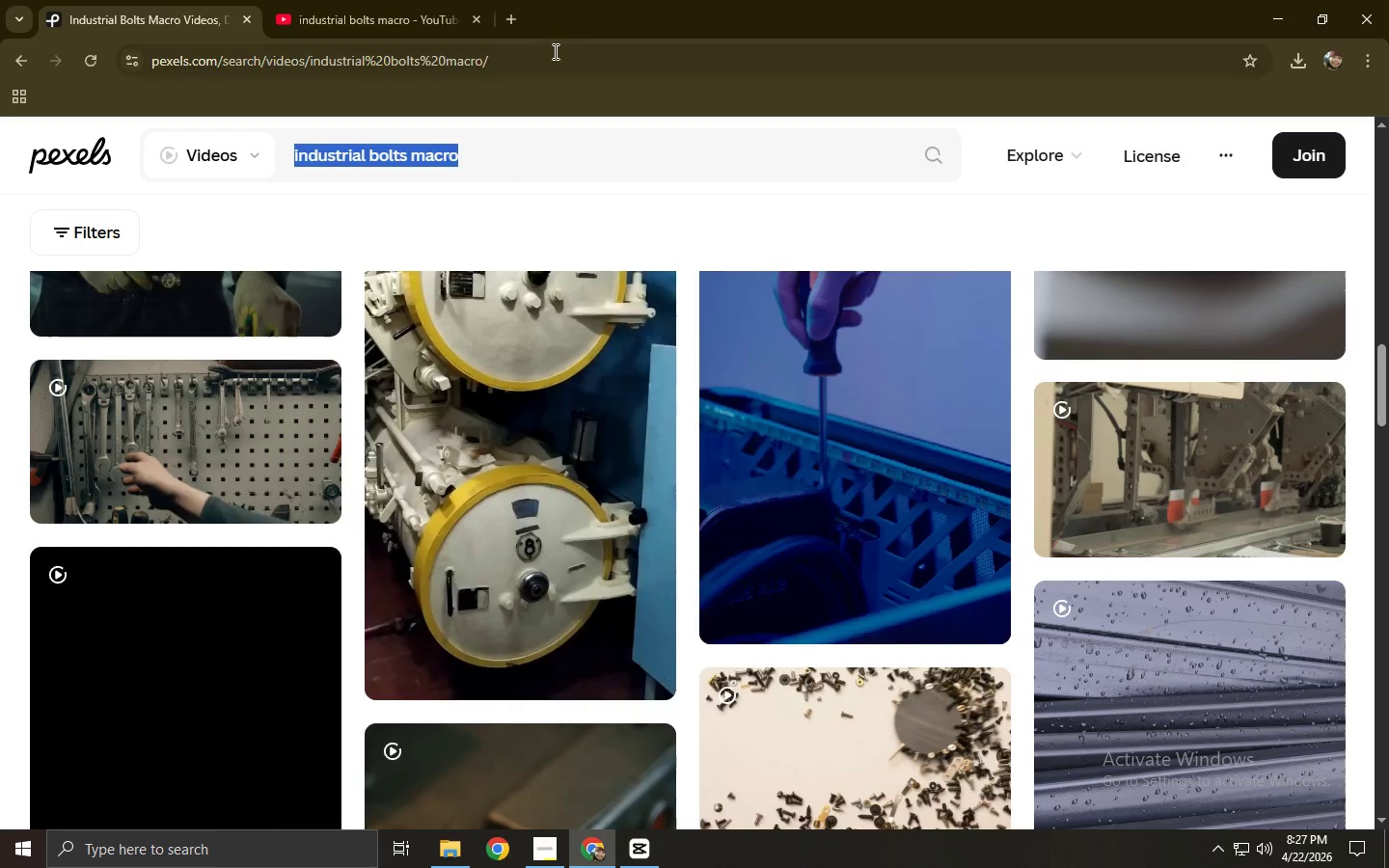 
key(Control+C)
 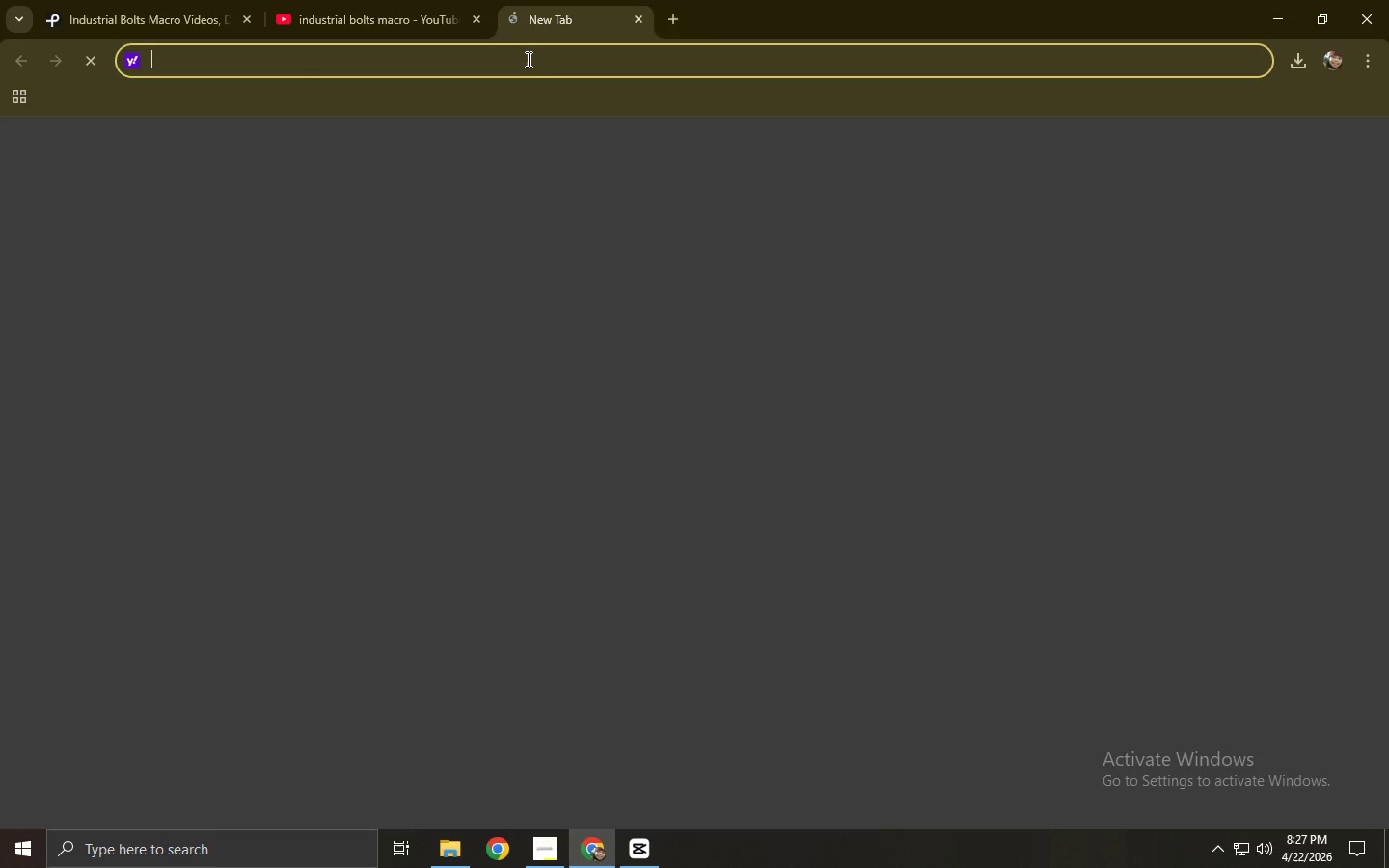 
double_click([527, 60])
 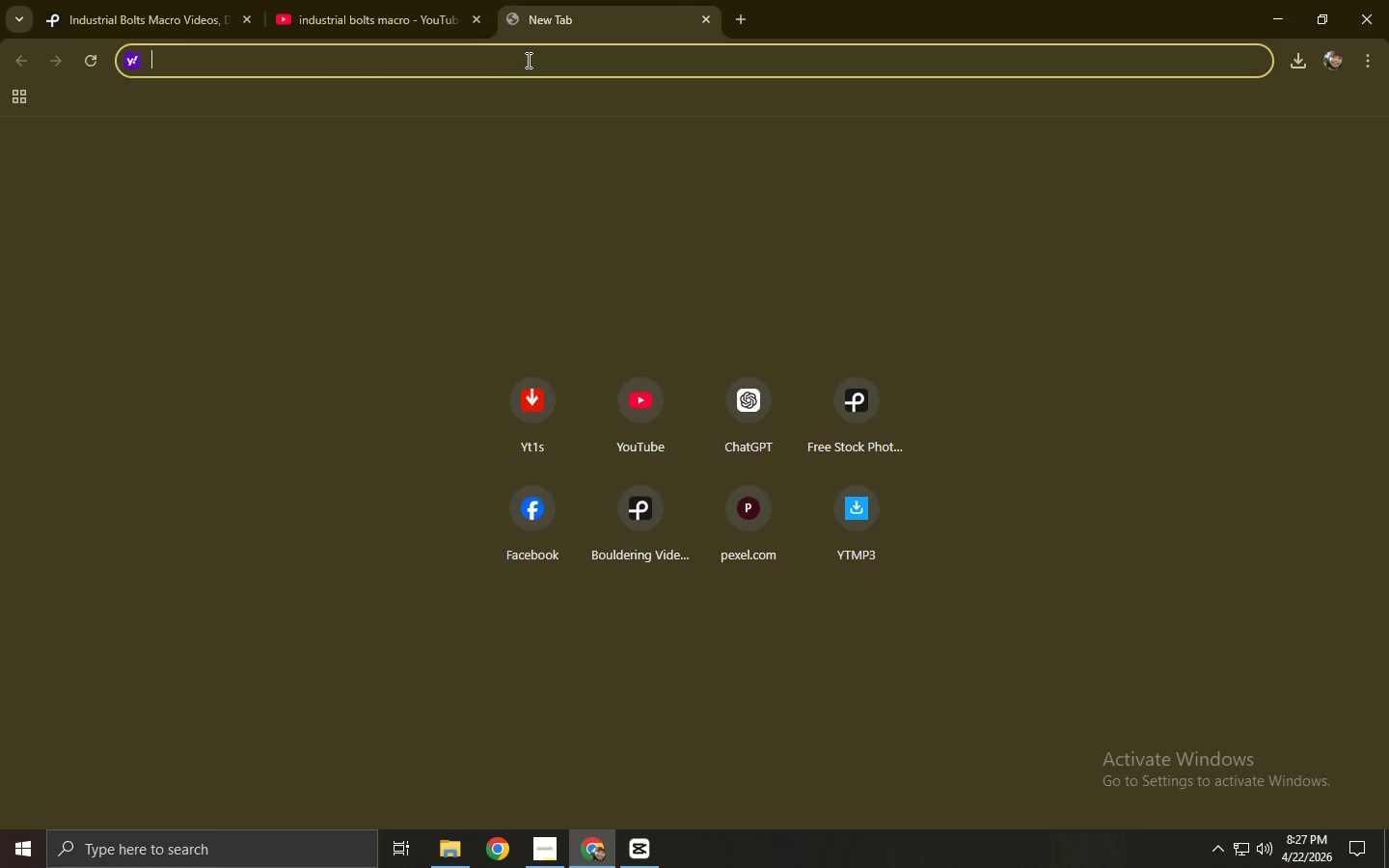 
key(Control+ControlLeft)
 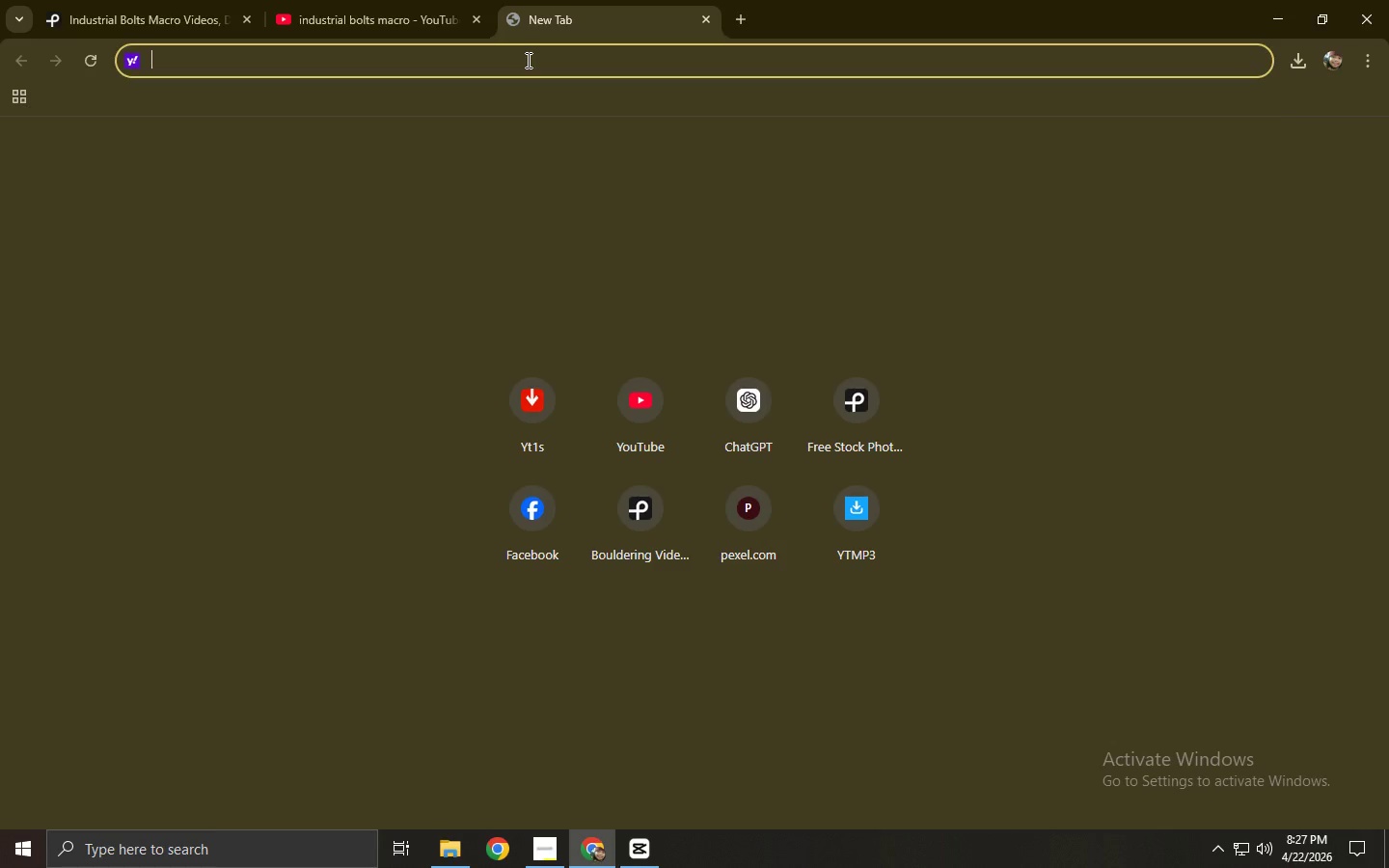 
key(Control+V)
 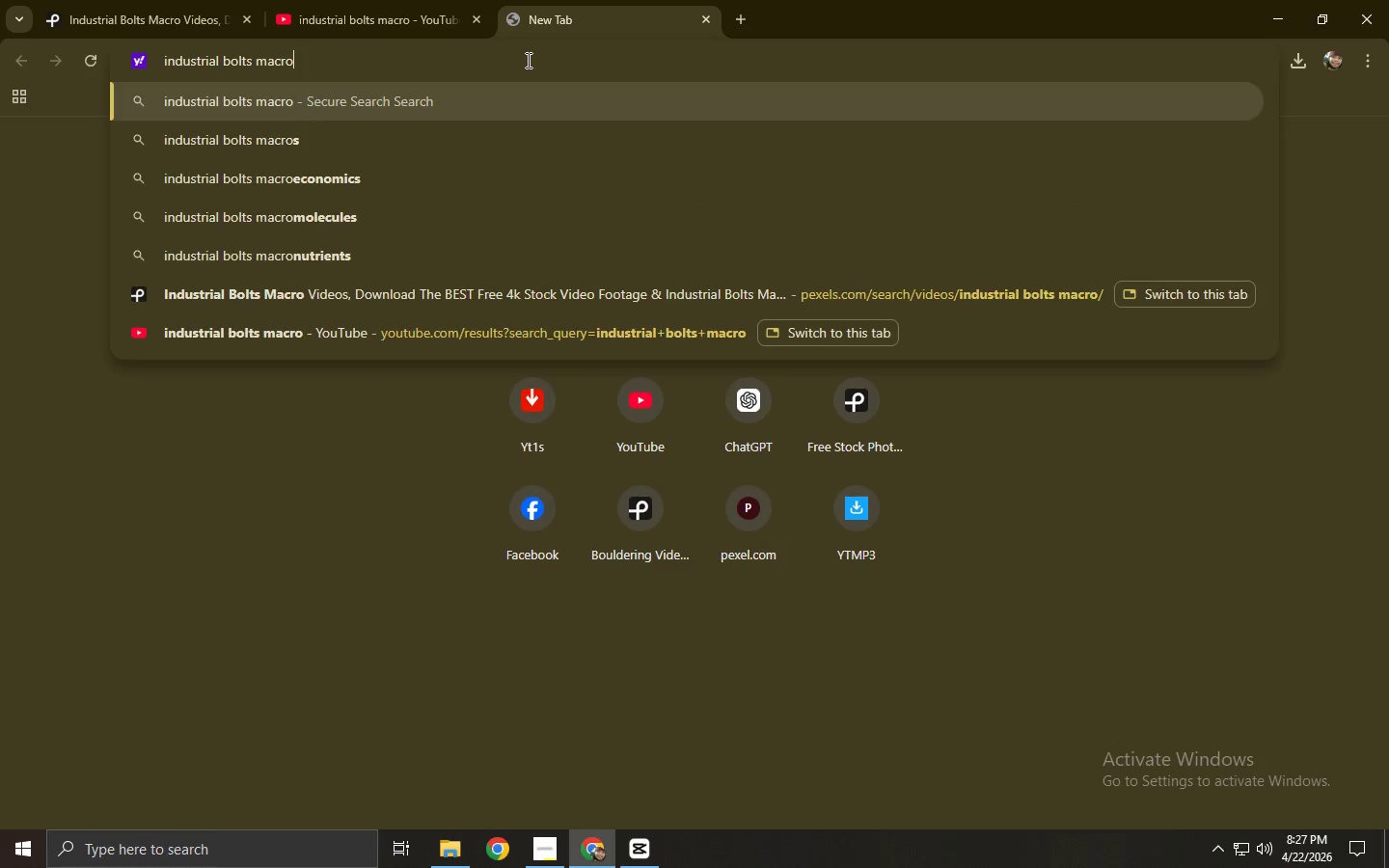 
key(NumpadEnter)
 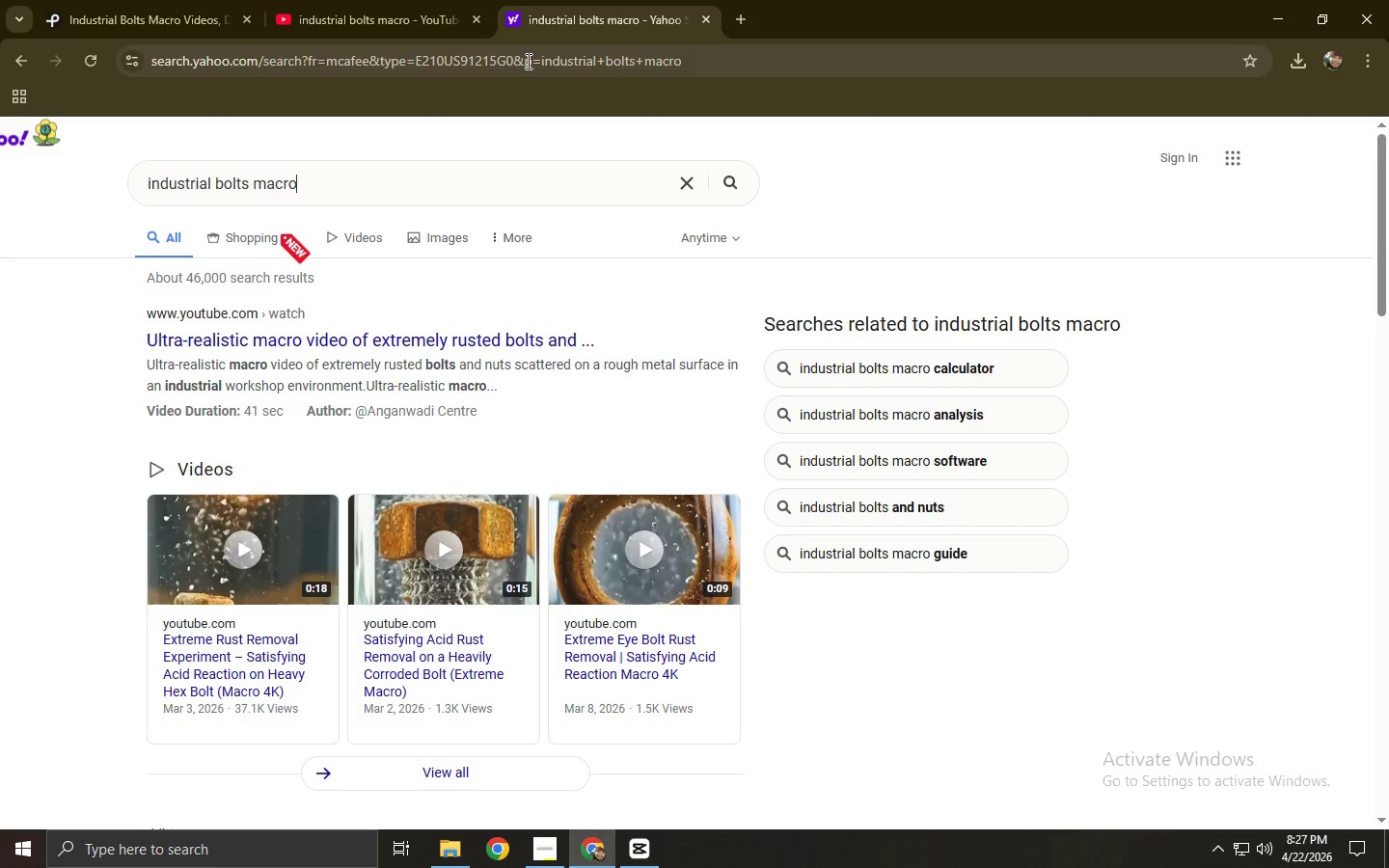 
wait(15.5)
 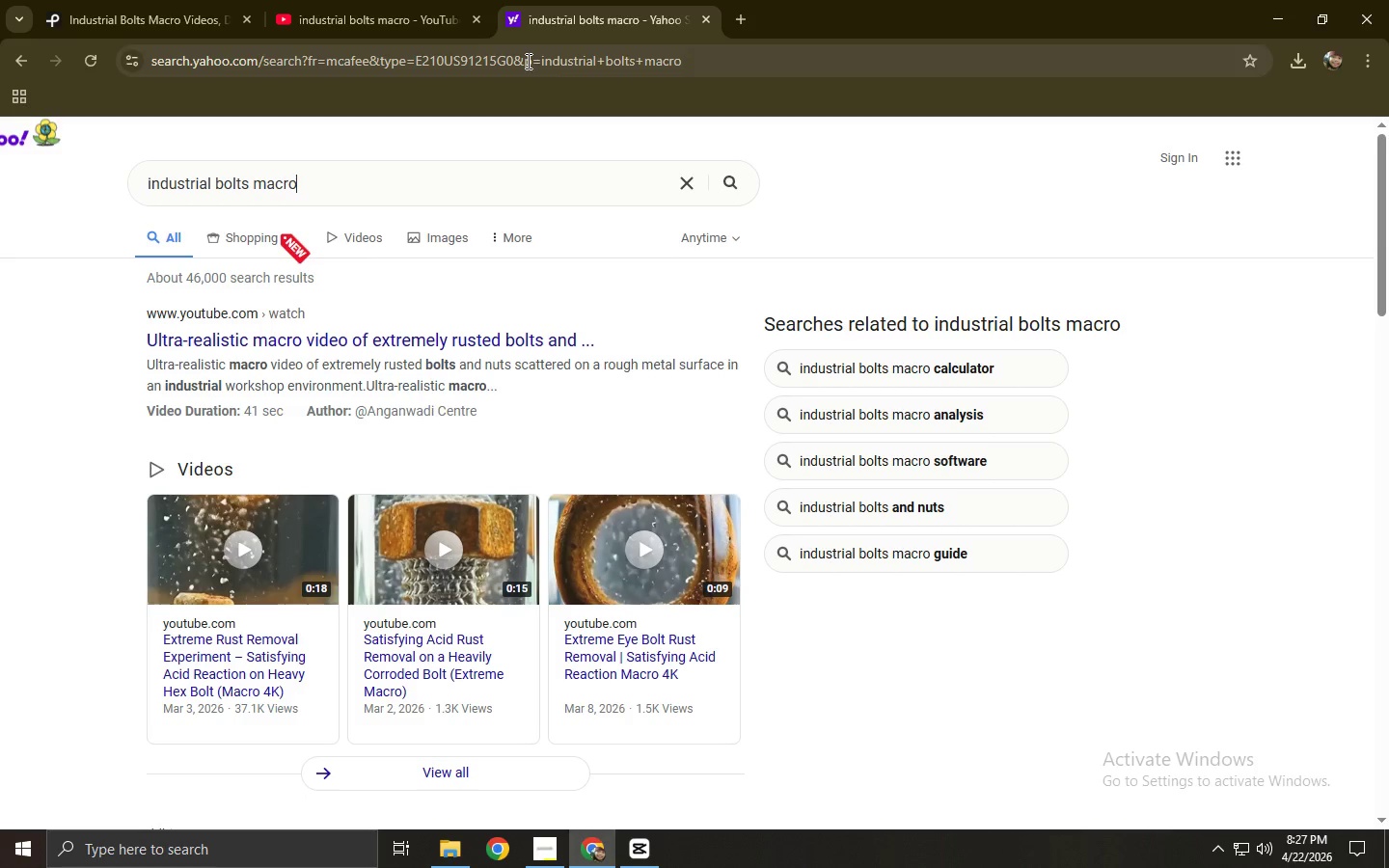 
left_click([426, 236])
 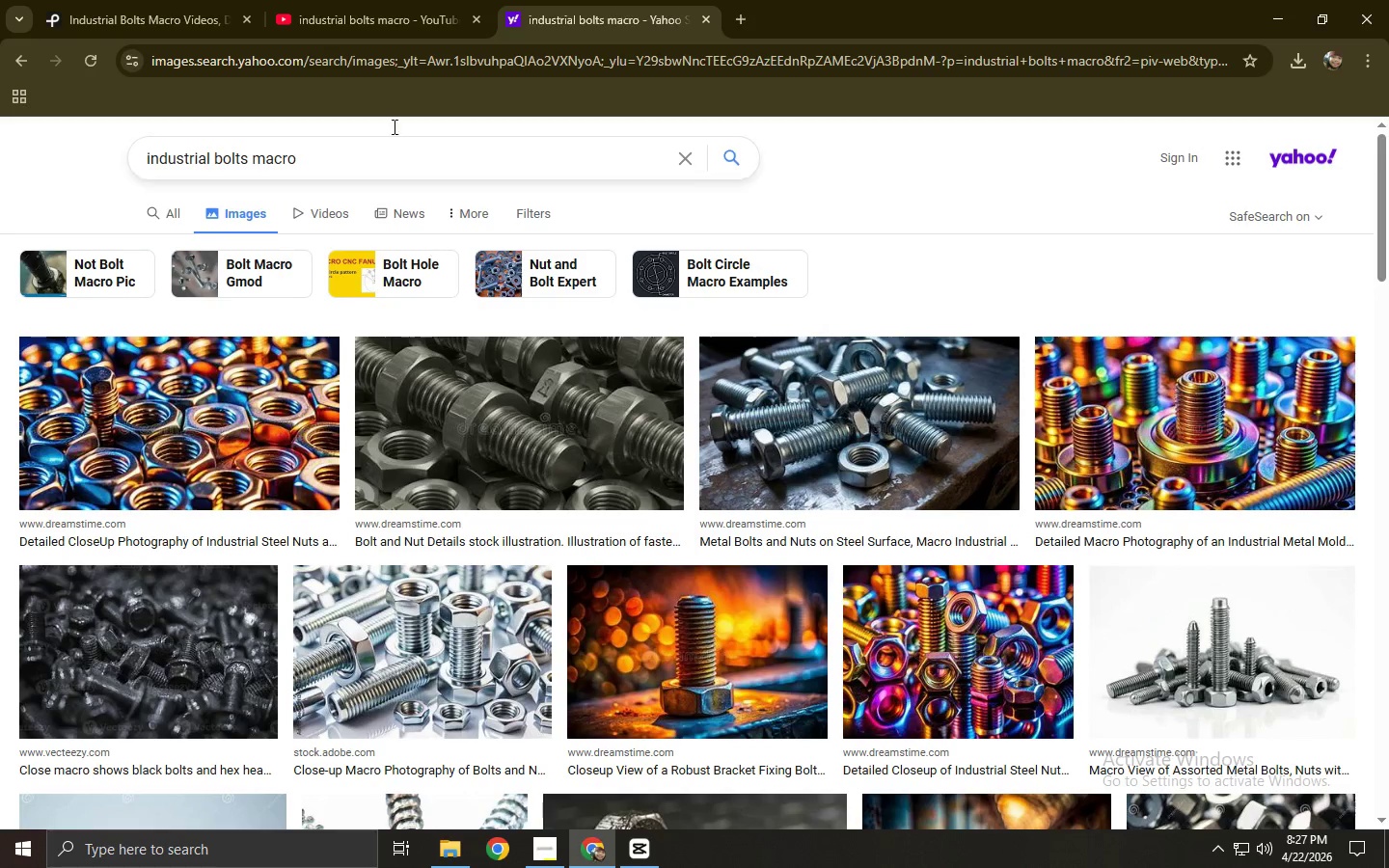 
double_click([151, 0])
 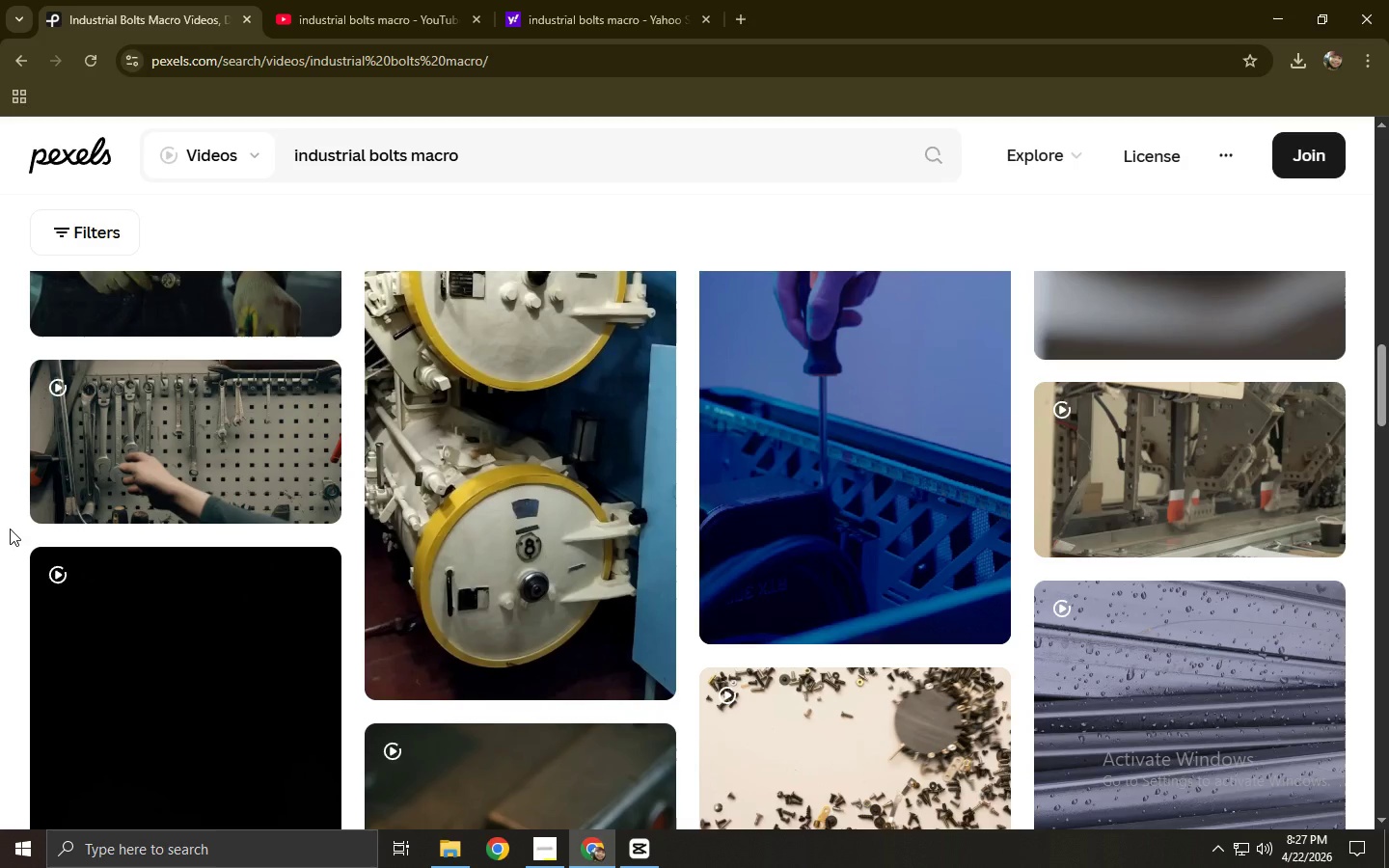 
scroll: coordinate [34, 537], scroll_direction: up, amount: 6.0
 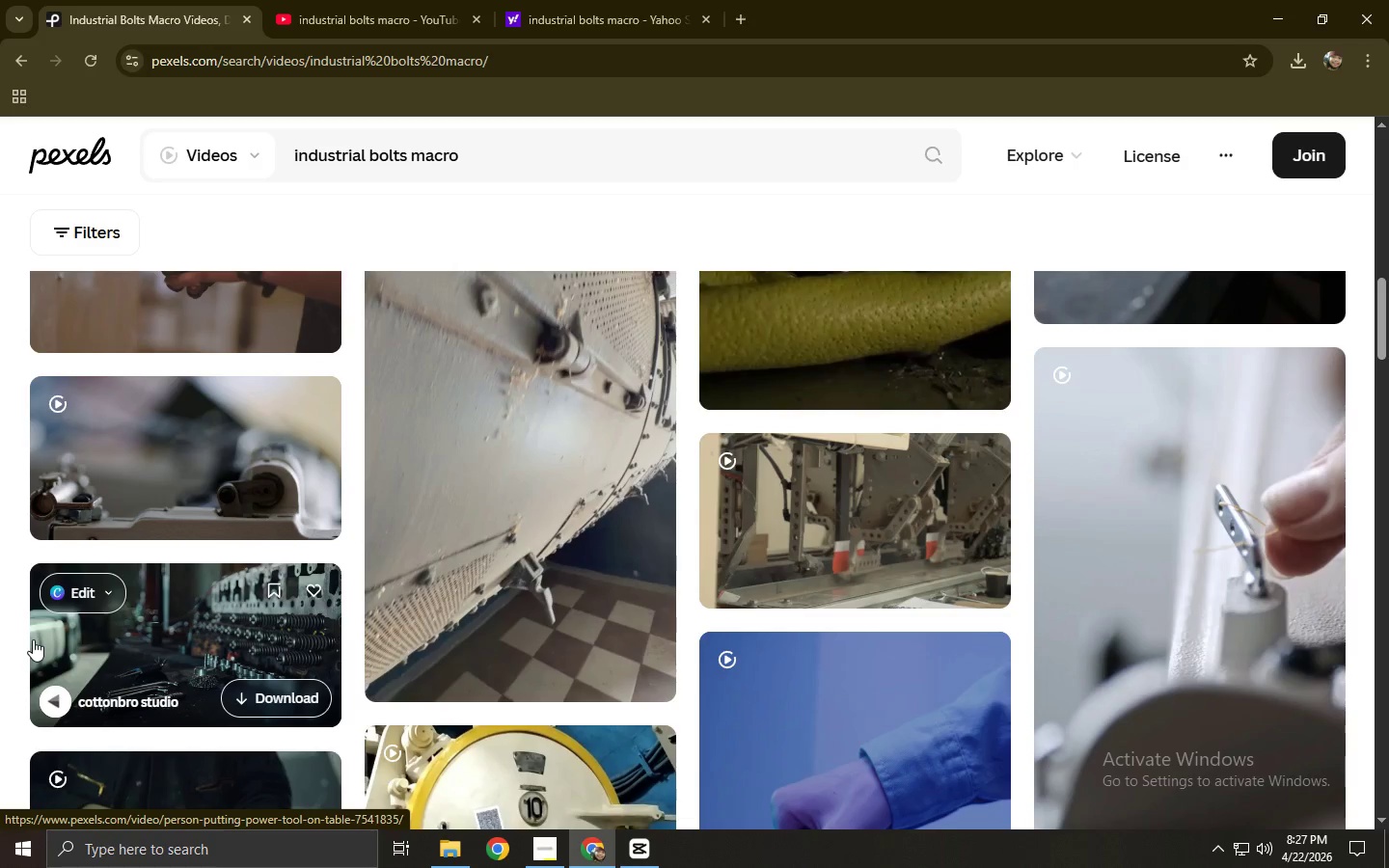 
wait(11.32)
 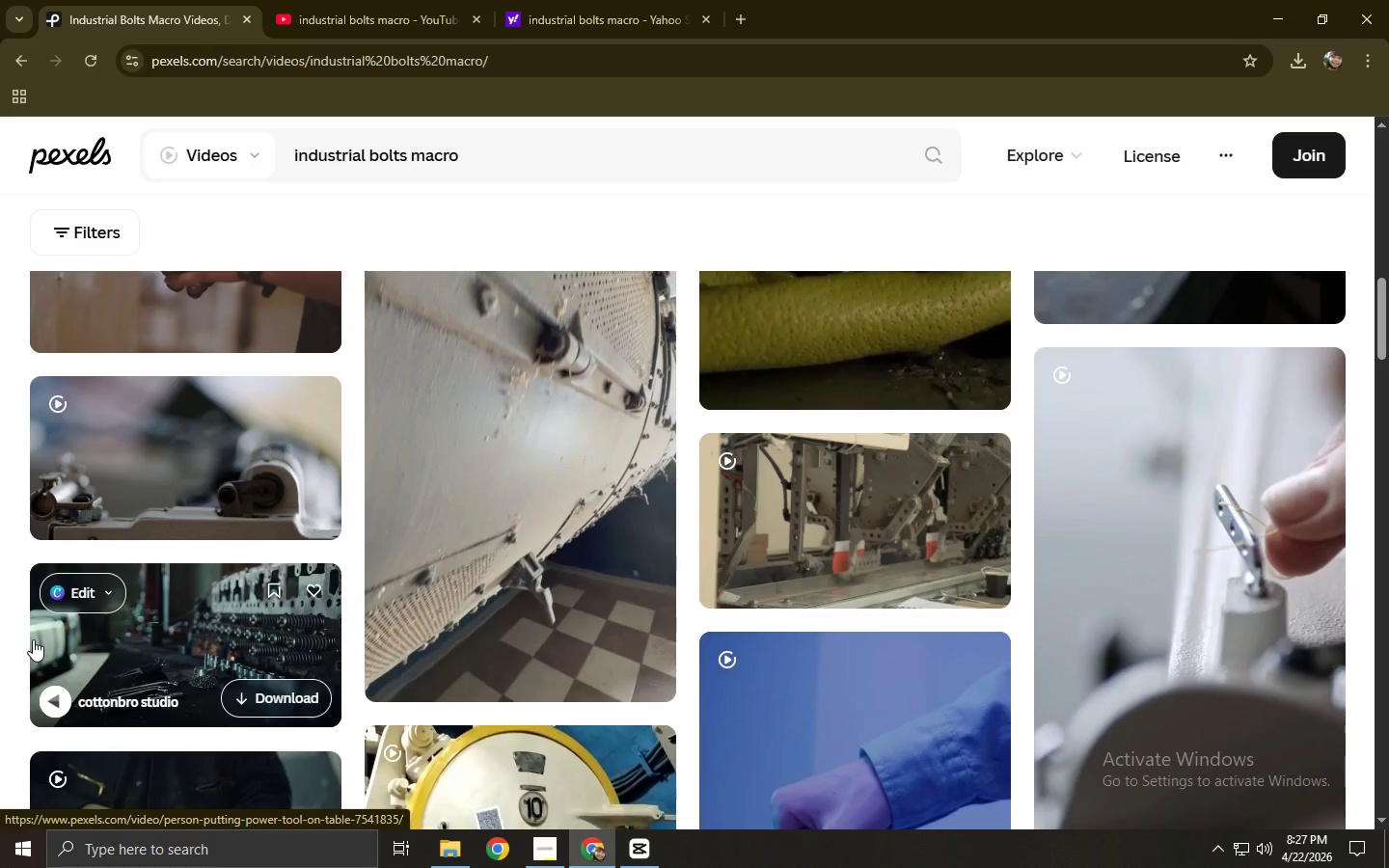 
scroll: coordinate [33, 639], scroll_direction: down, amount: 19.0
 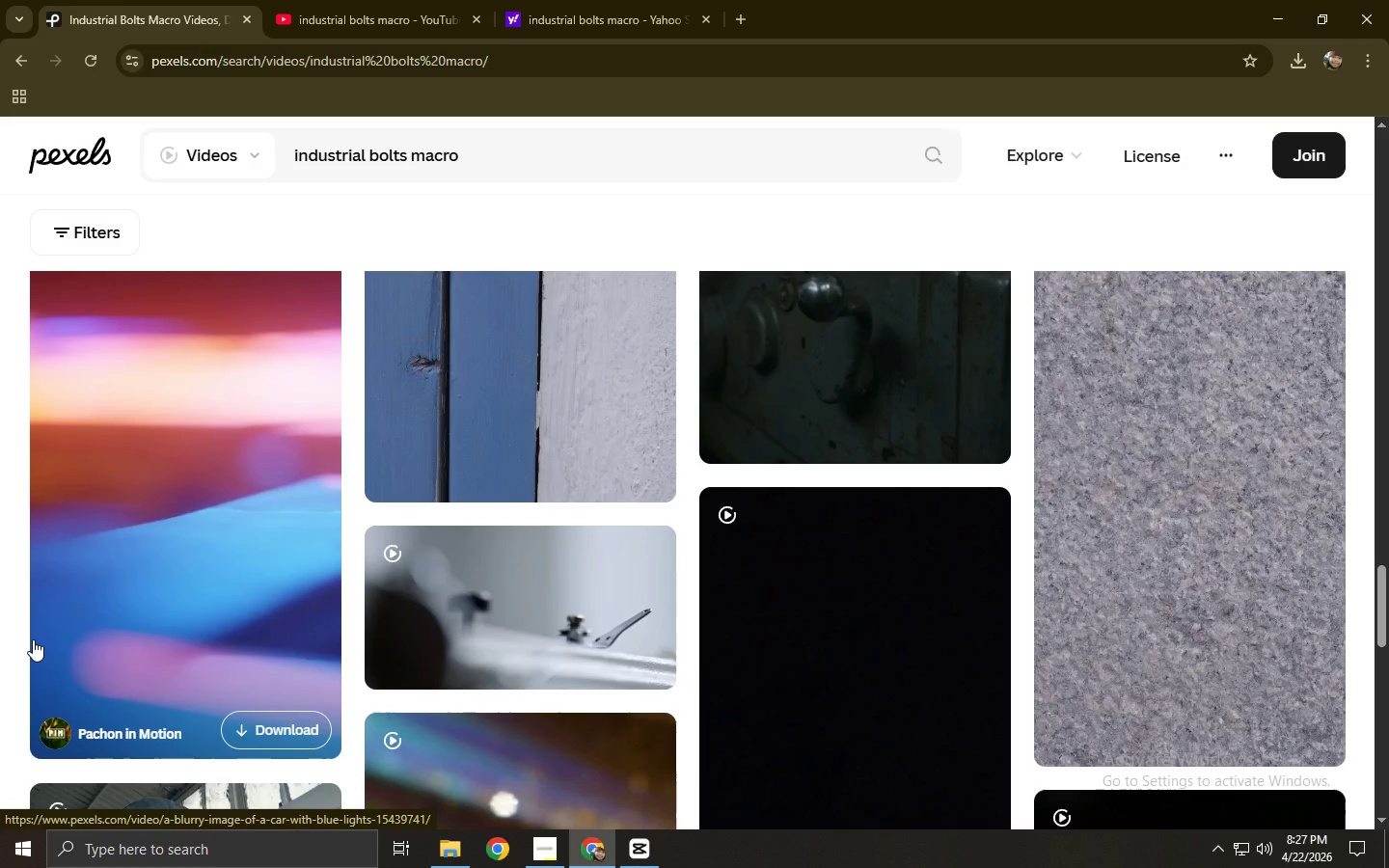 
scroll: coordinate [48, 615], scroll_direction: up, amount: 32.0
 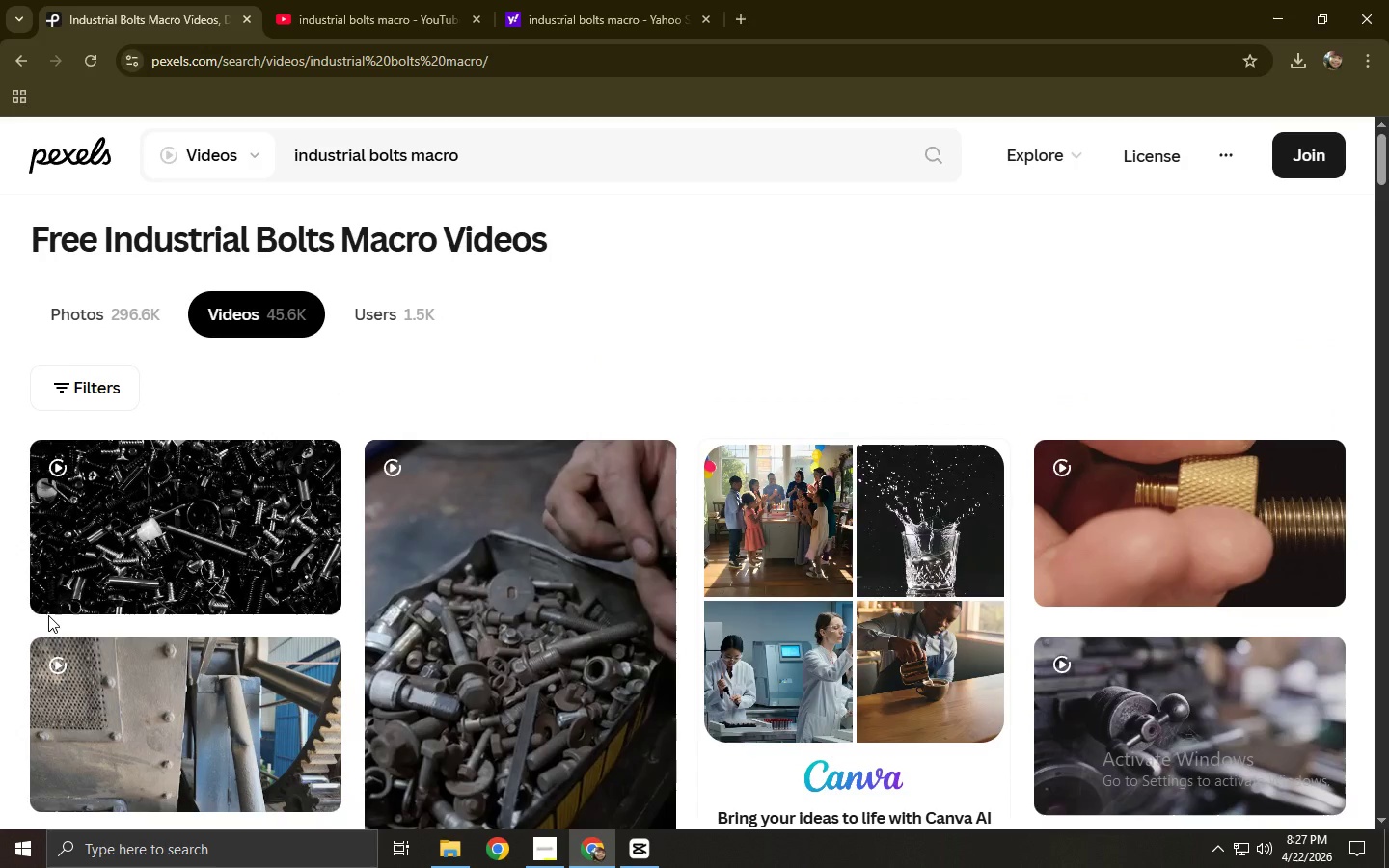 
scroll: coordinate [85, 461], scroll_direction: down, amount: 5.0
 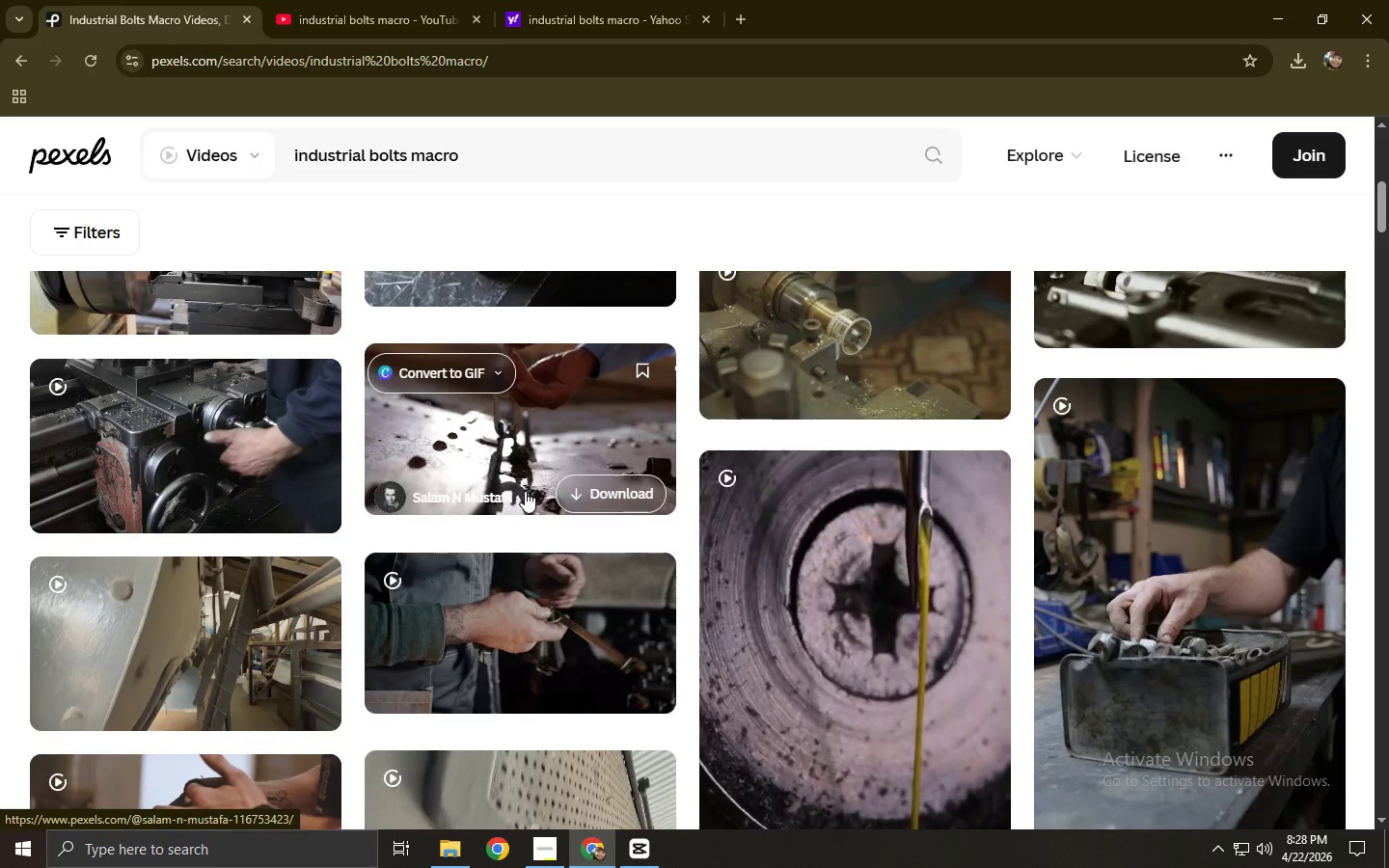 
scroll: coordinate [663, 492], scroll_direction: up, amount: 7.0
 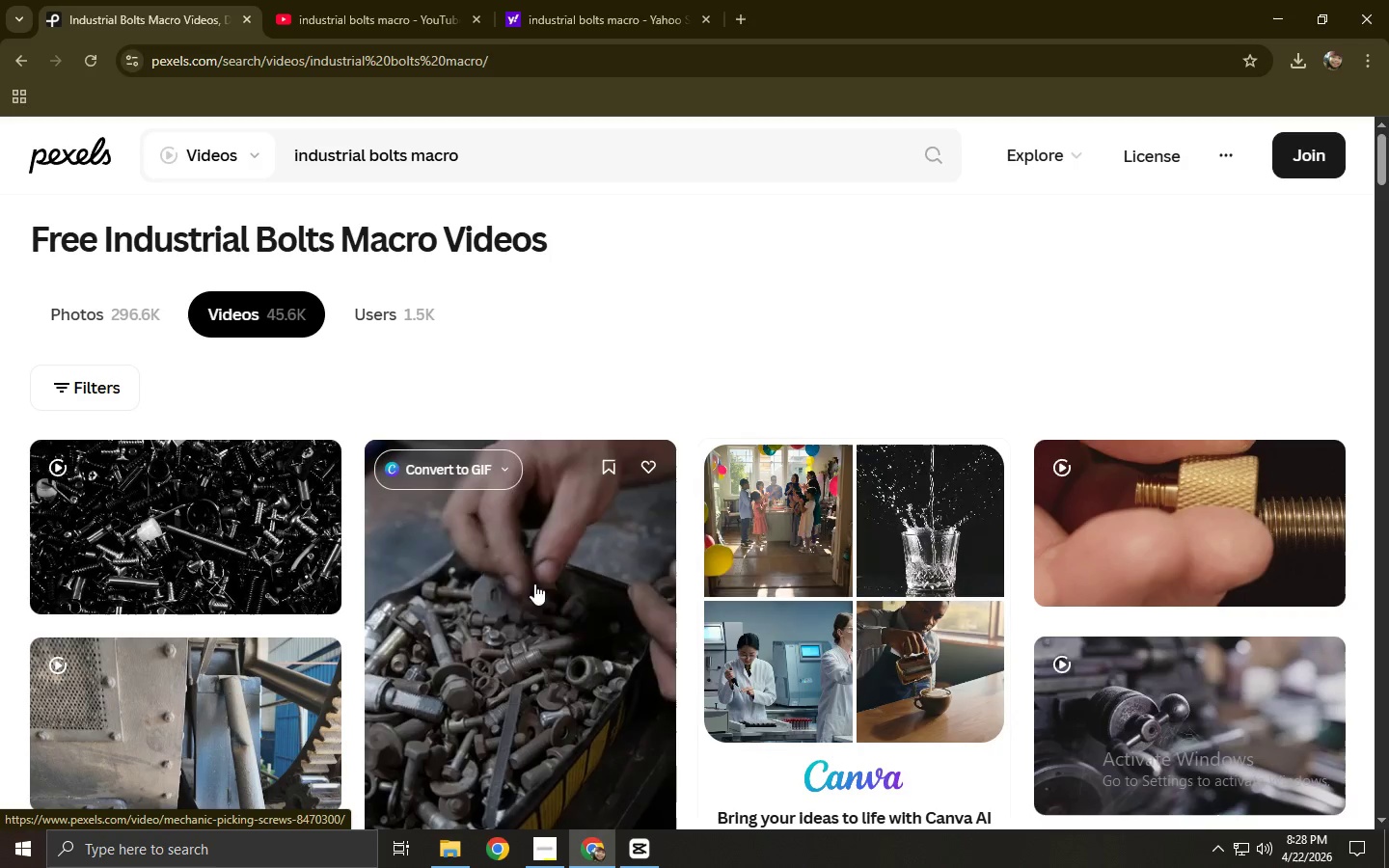 
left_click([524, 599])
 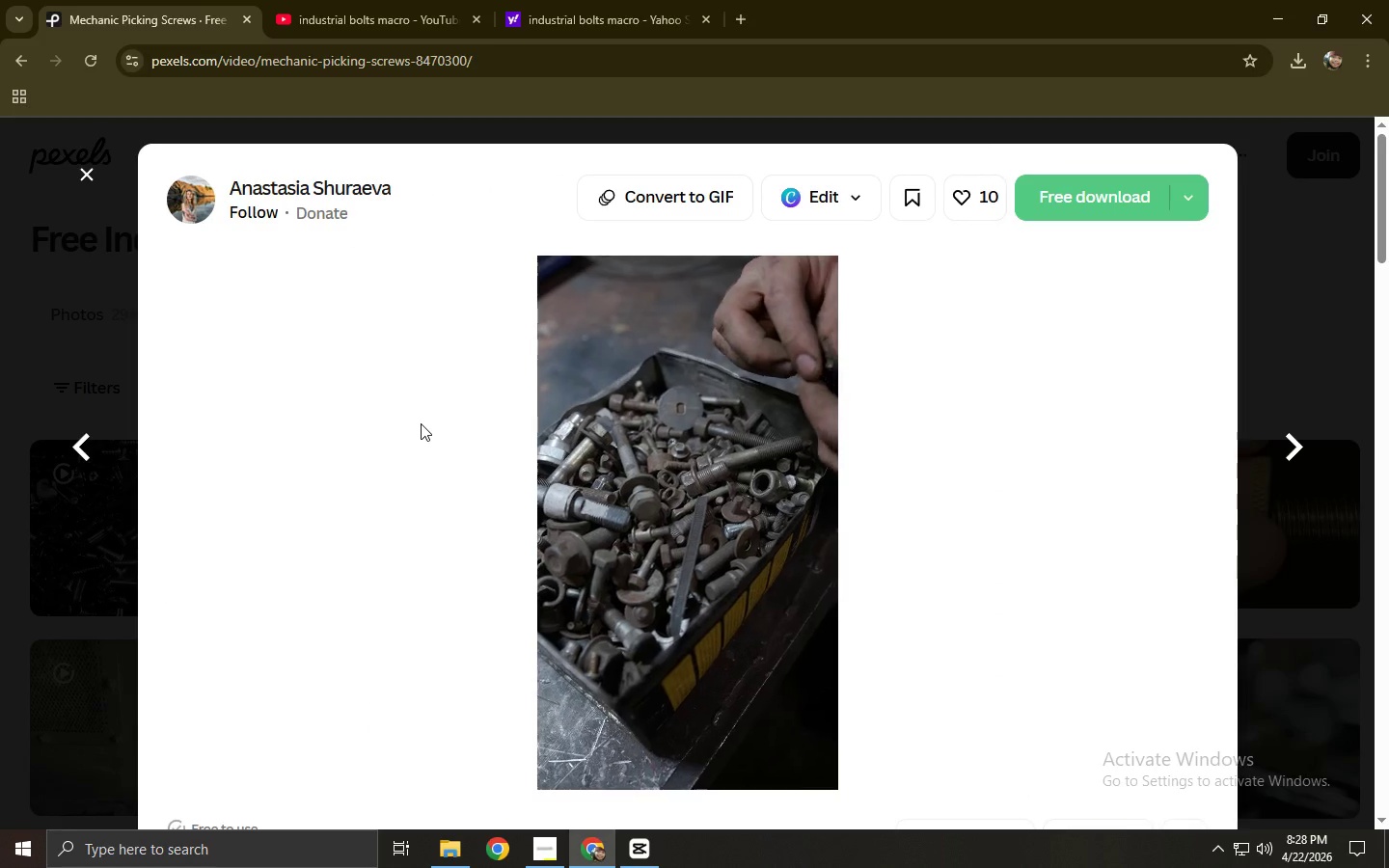 
wait(5.89)
 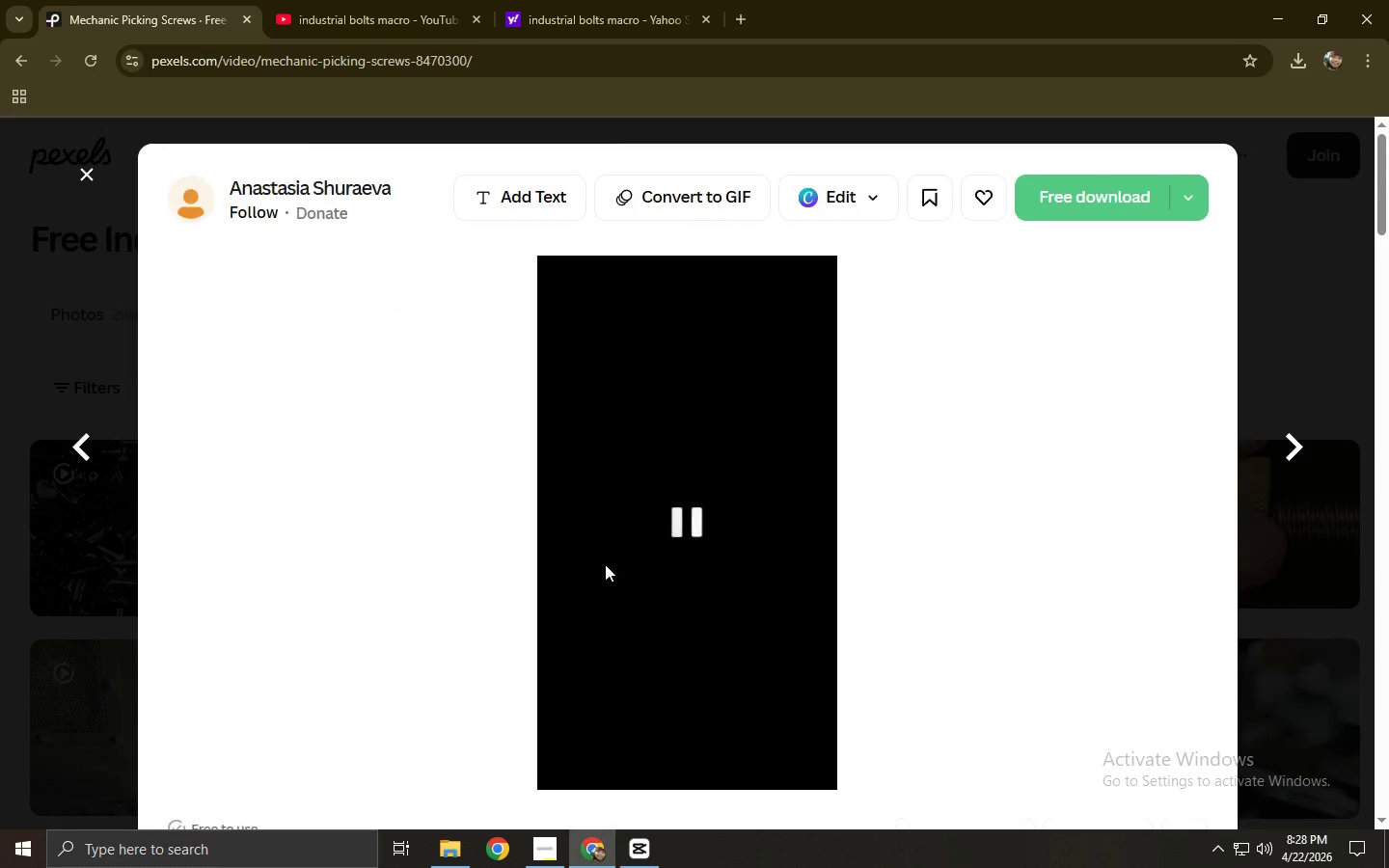 
left_click([631, 750])
 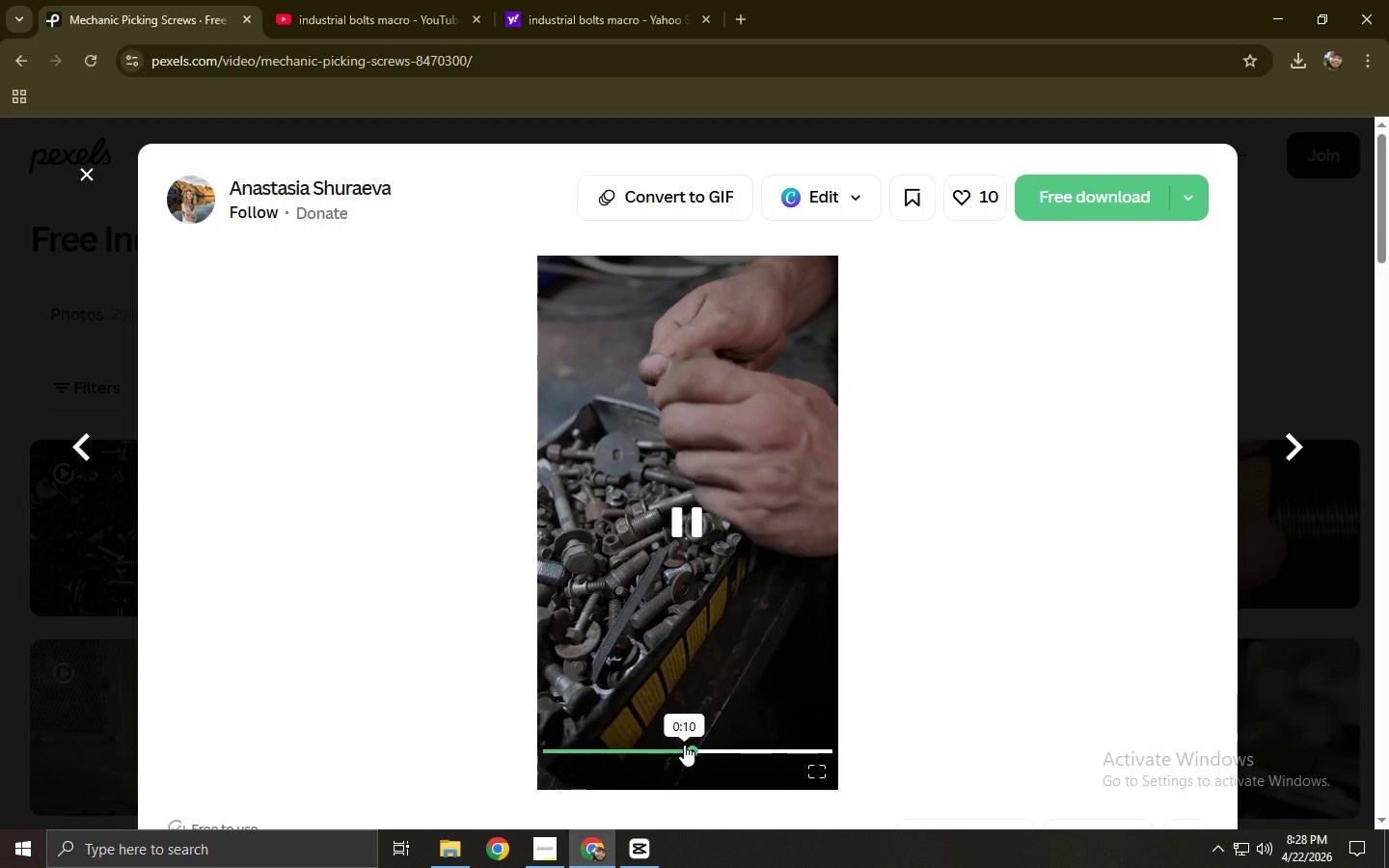 
wait(6.89)
 